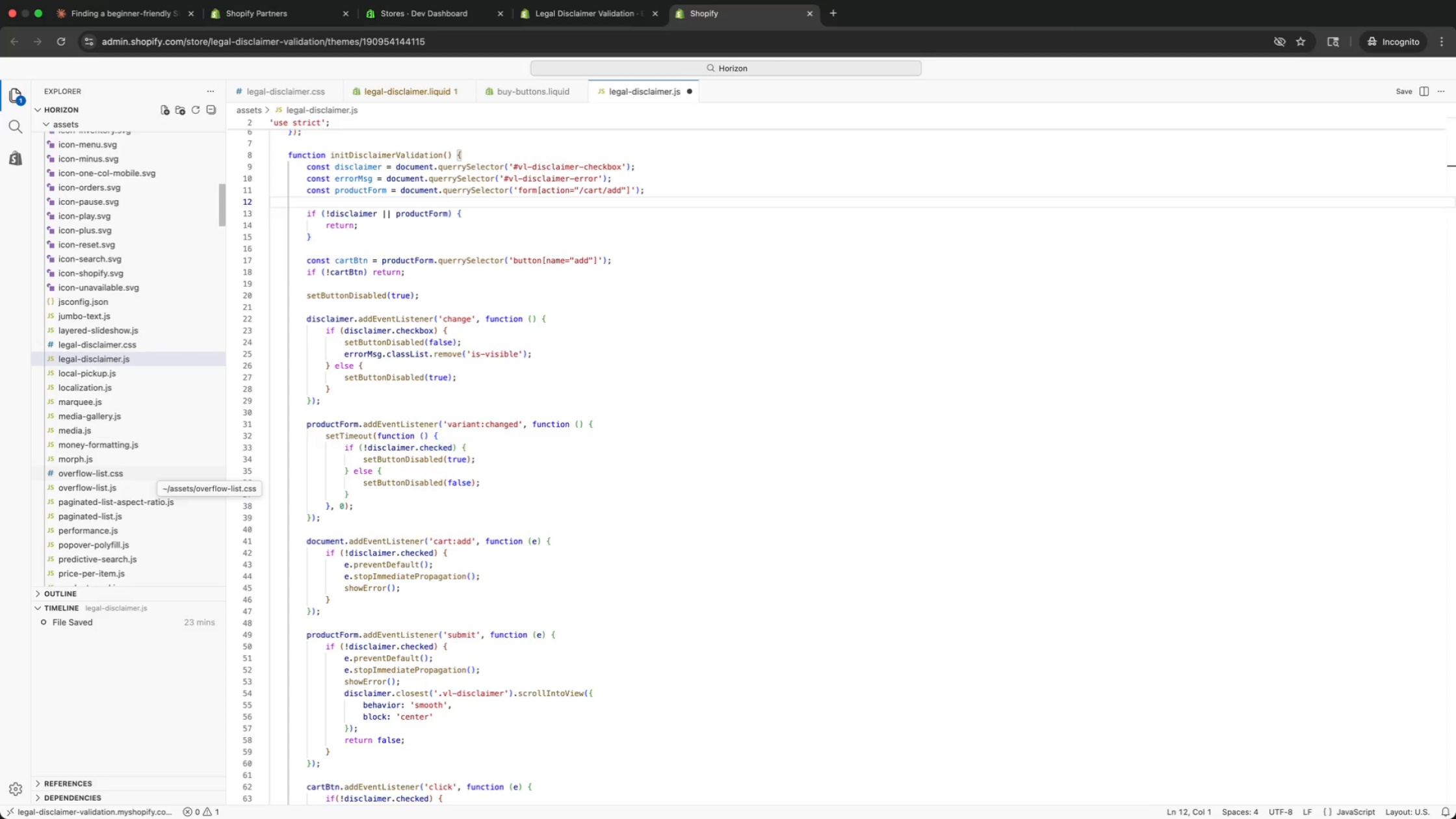 
key(ArrowUp)
 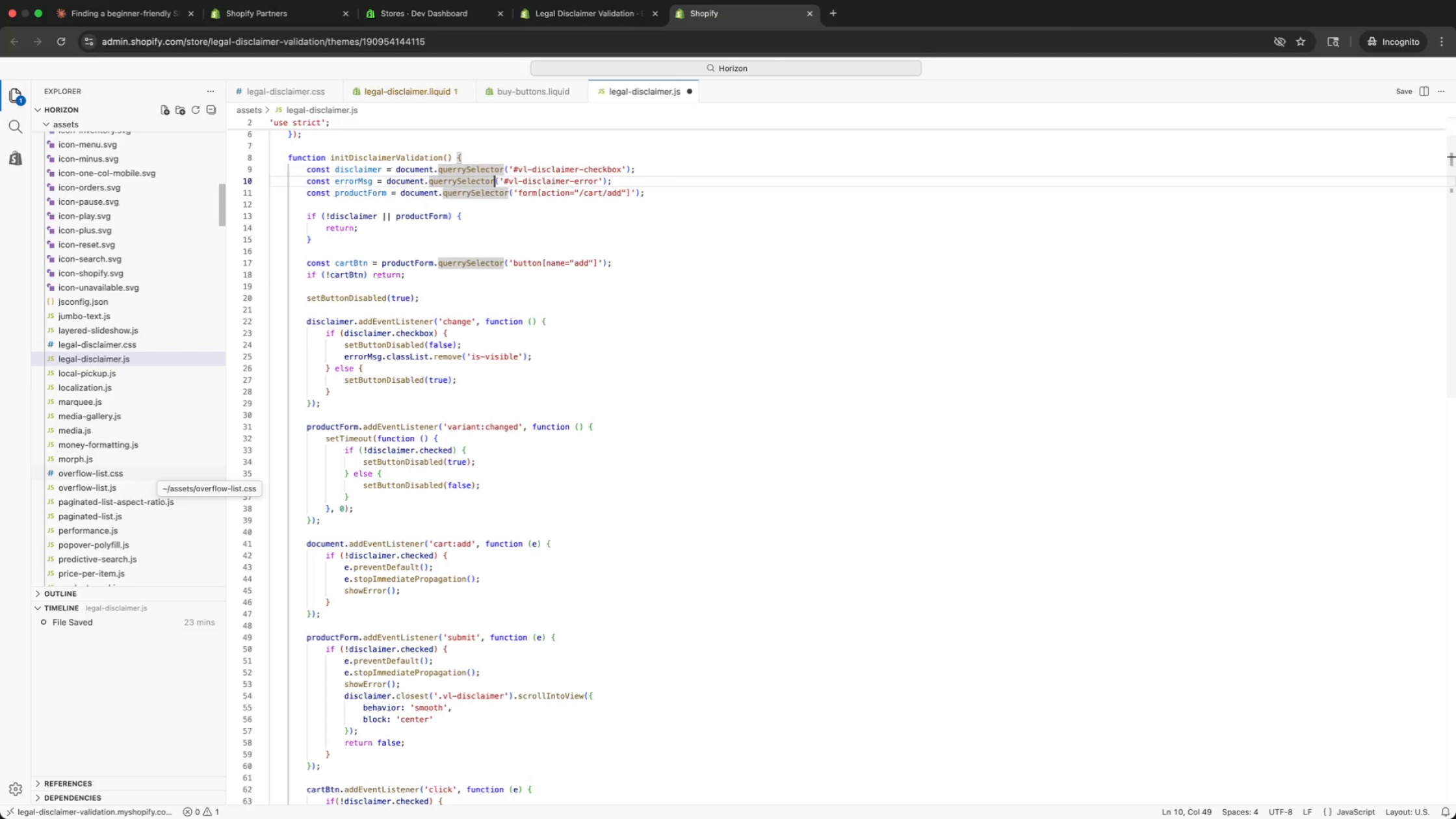 
key(ArrowUp)
 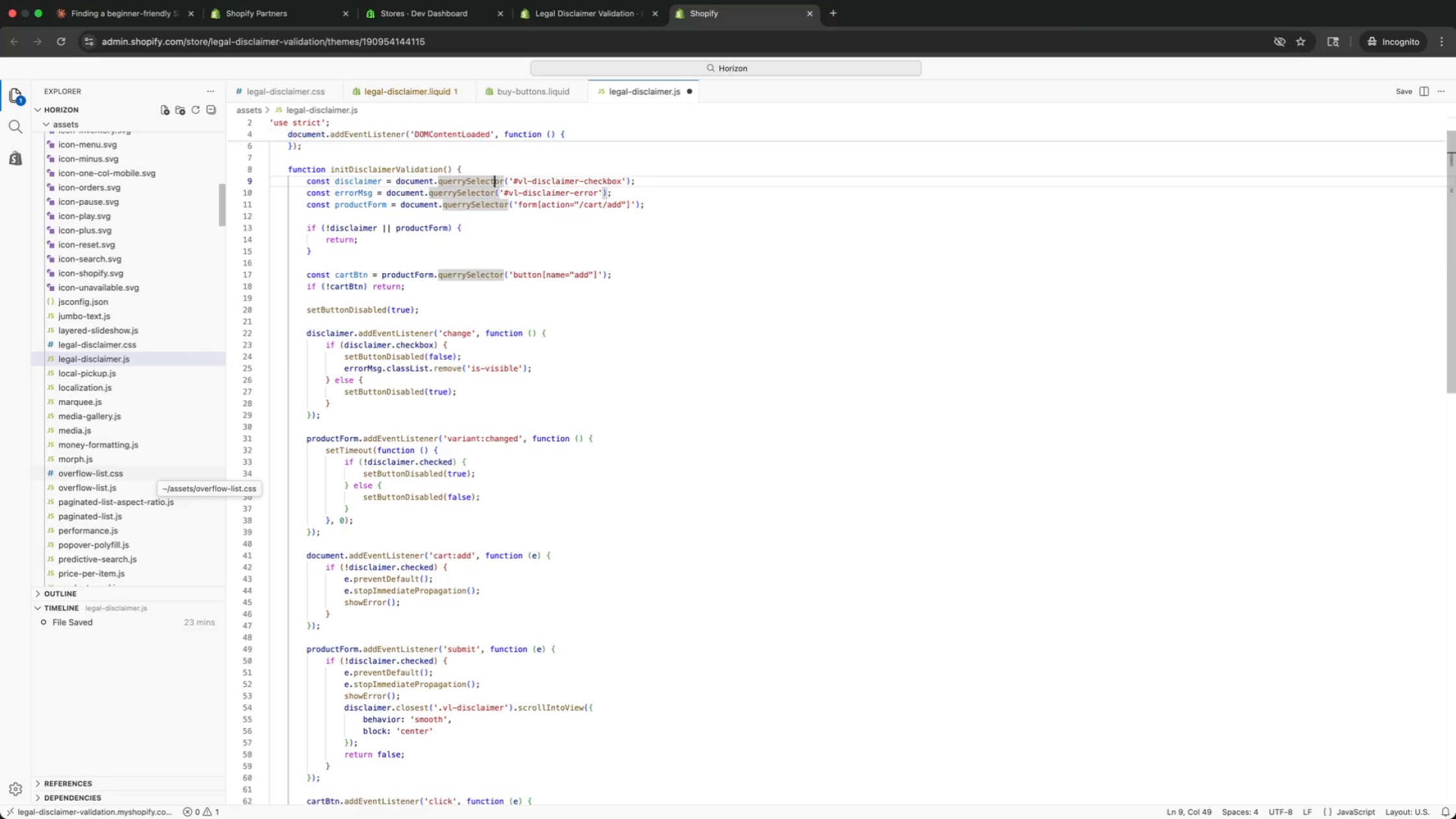 
key(ArrowUp)
 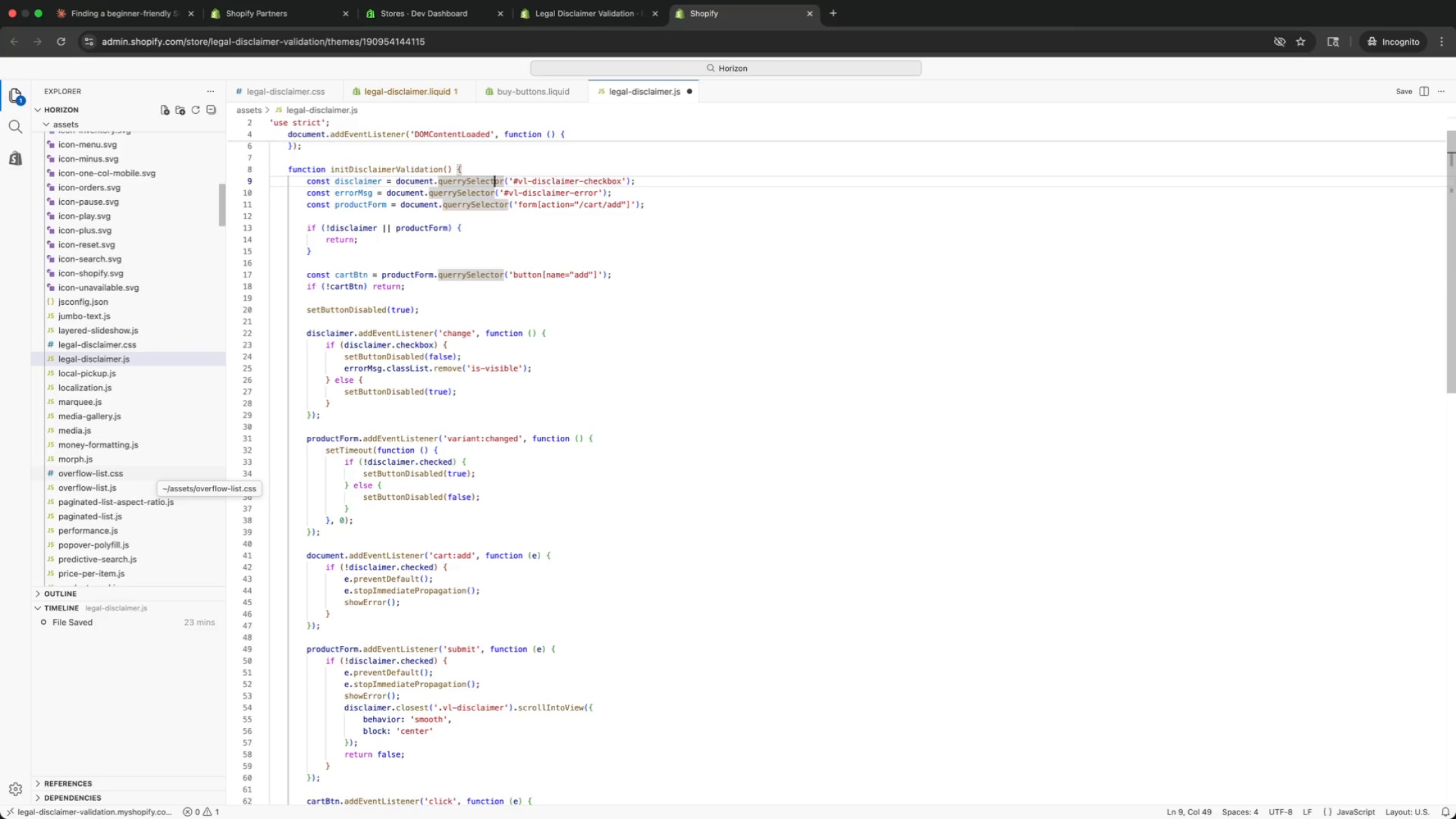 
key(ArrowUp)
 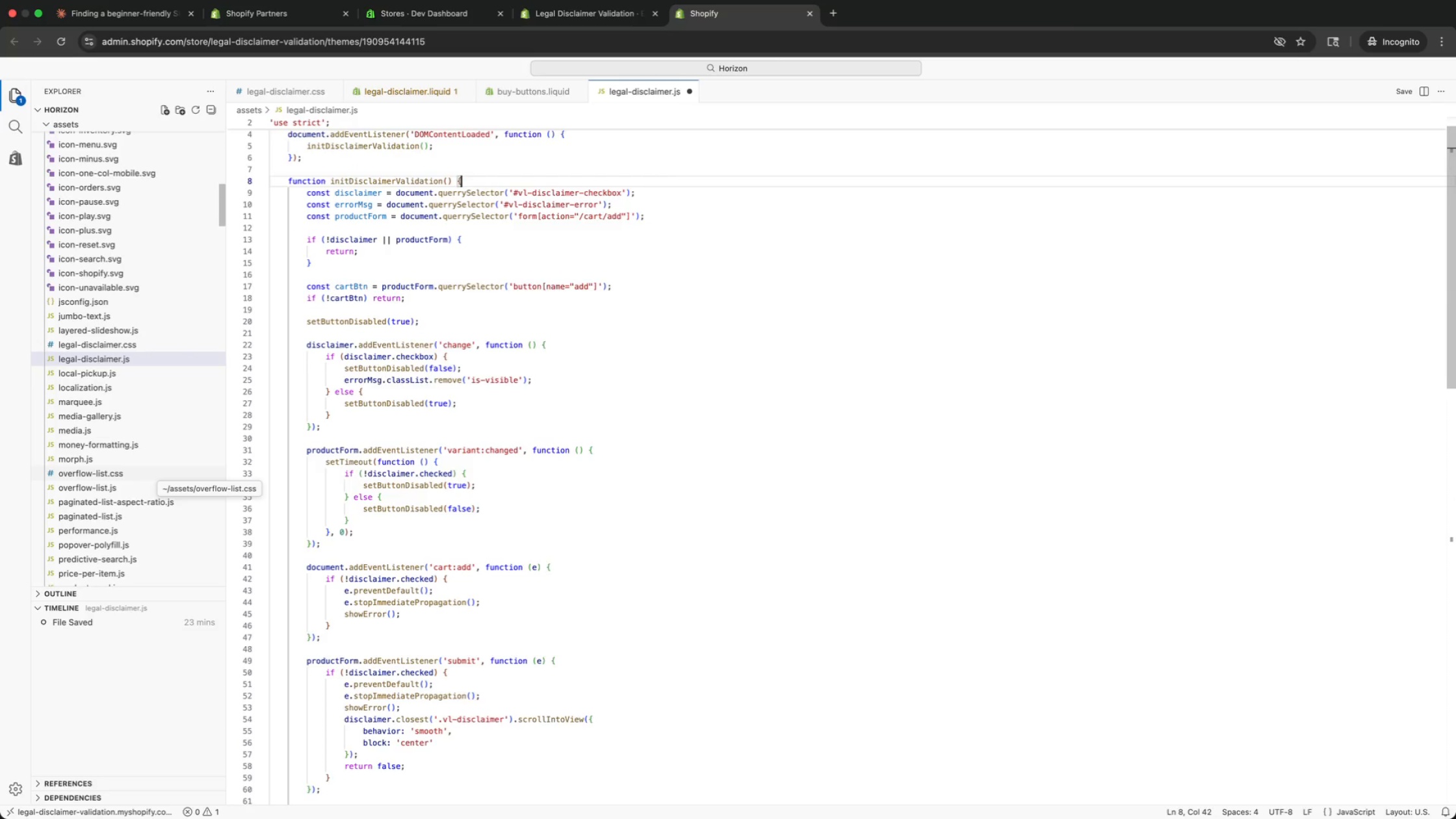 
key(ArrowUp)
 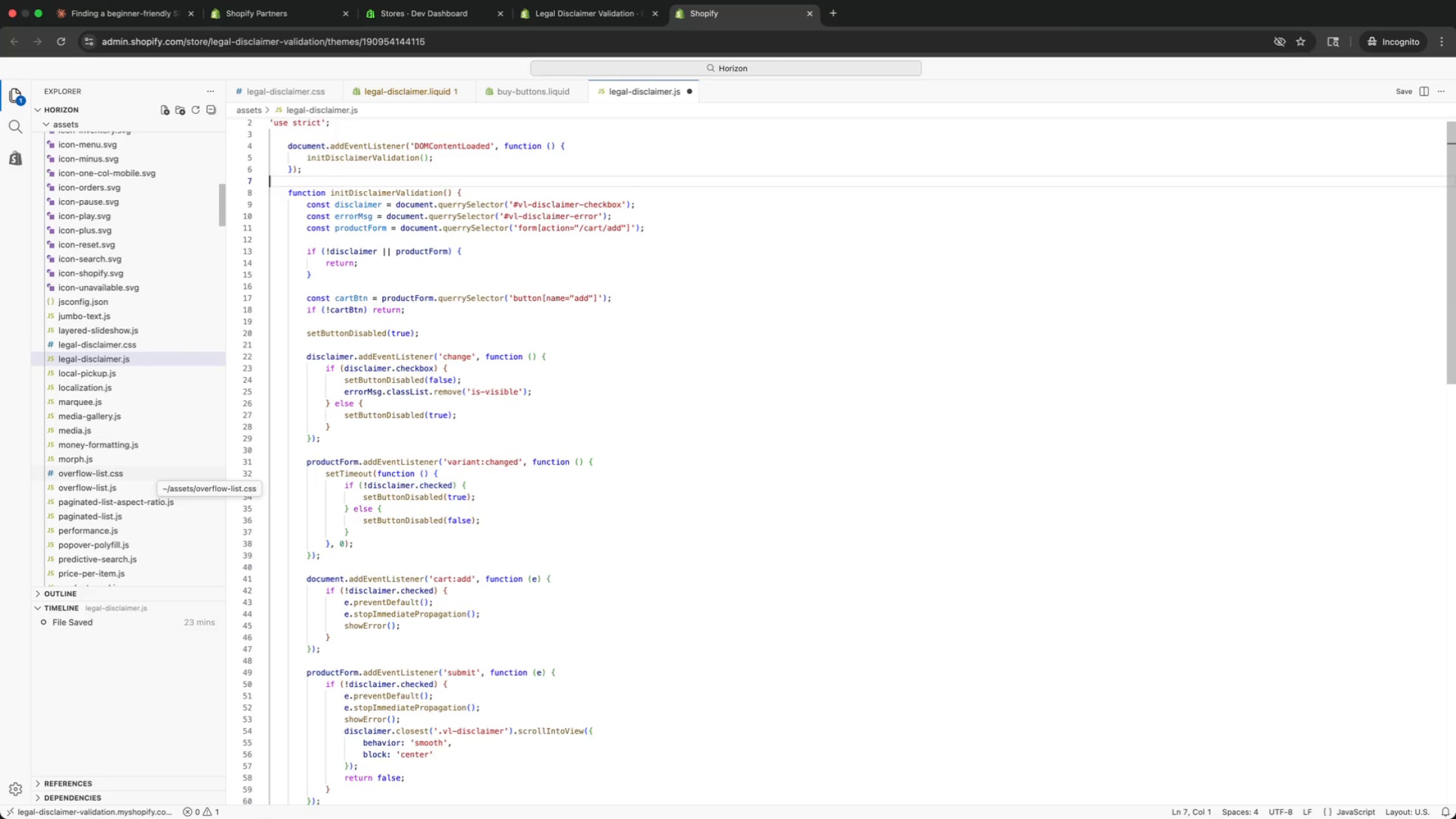 
key(ArrowUp)
 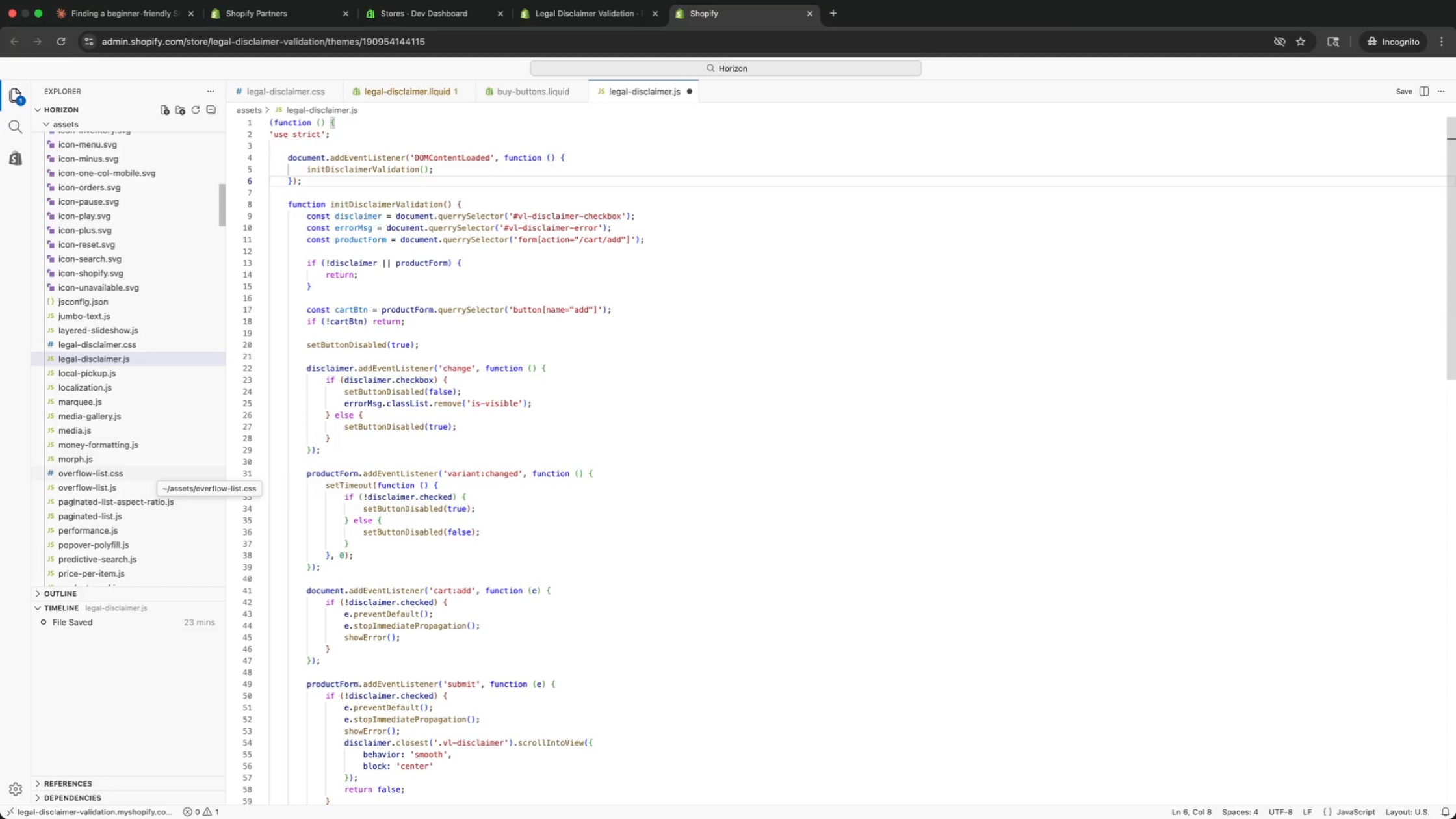 
key(ArrowUp)
 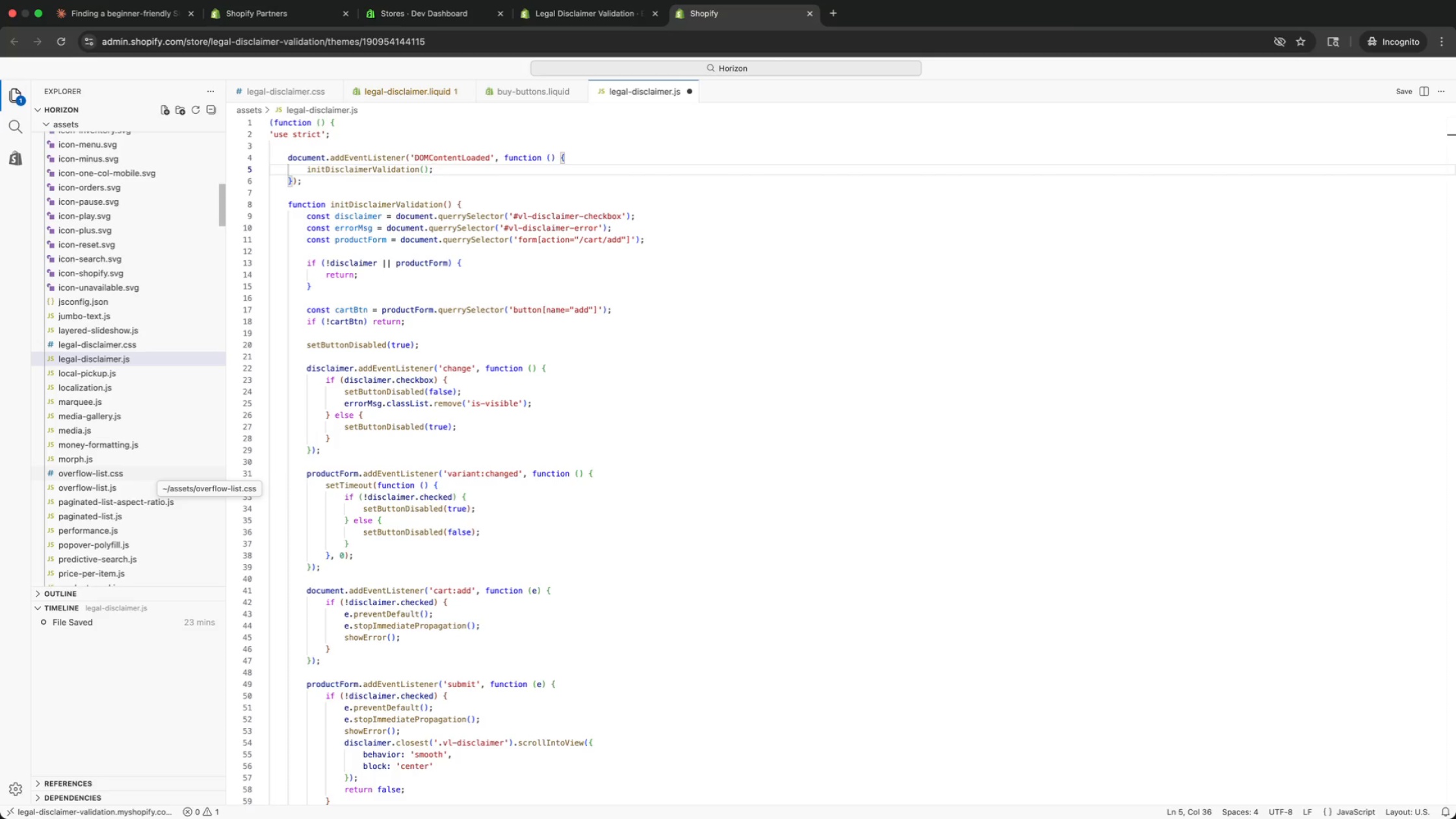 
key(ArrowUp)
 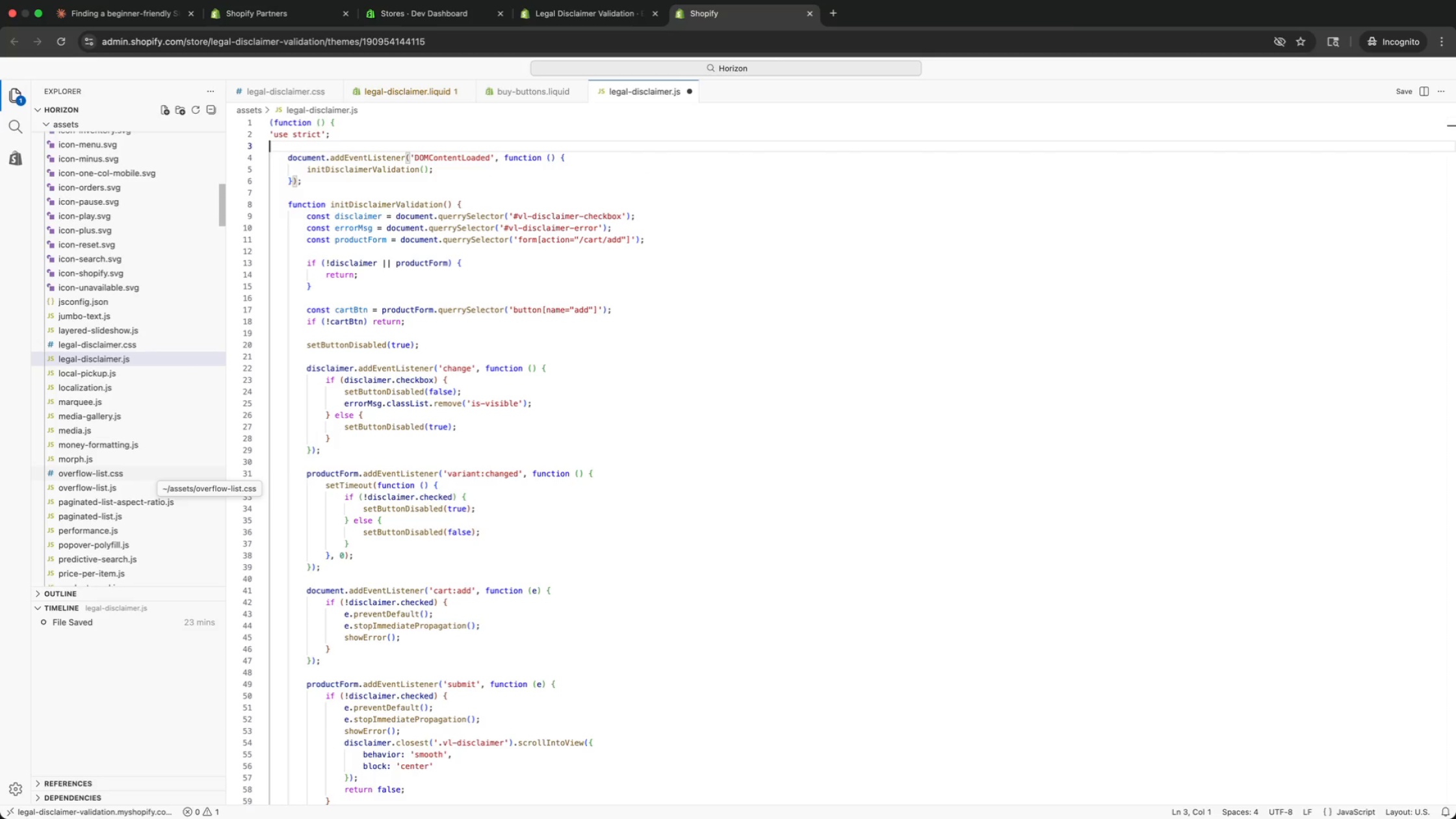 
key(ArrowUp)
 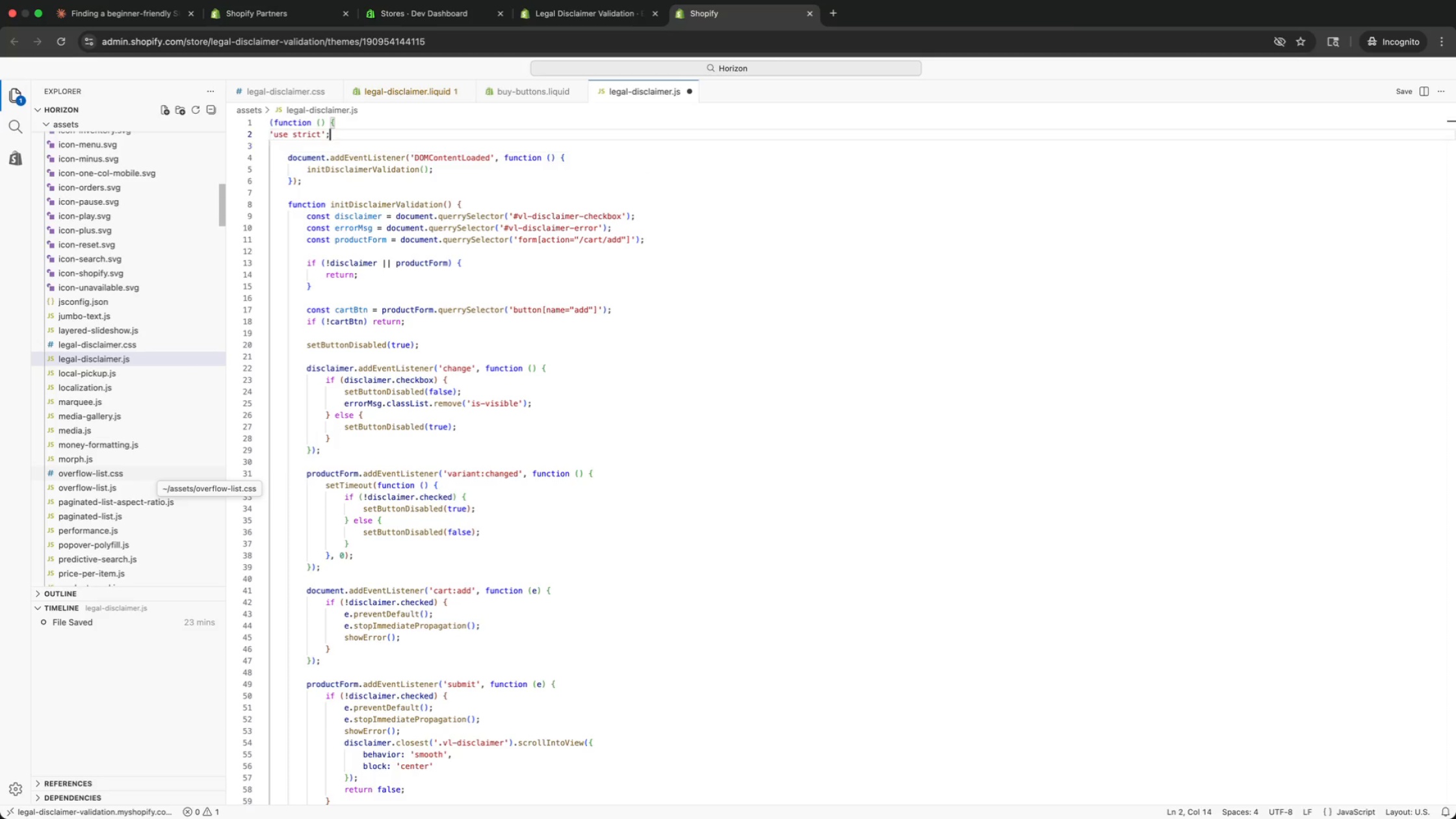 
key(ArrowUp)
 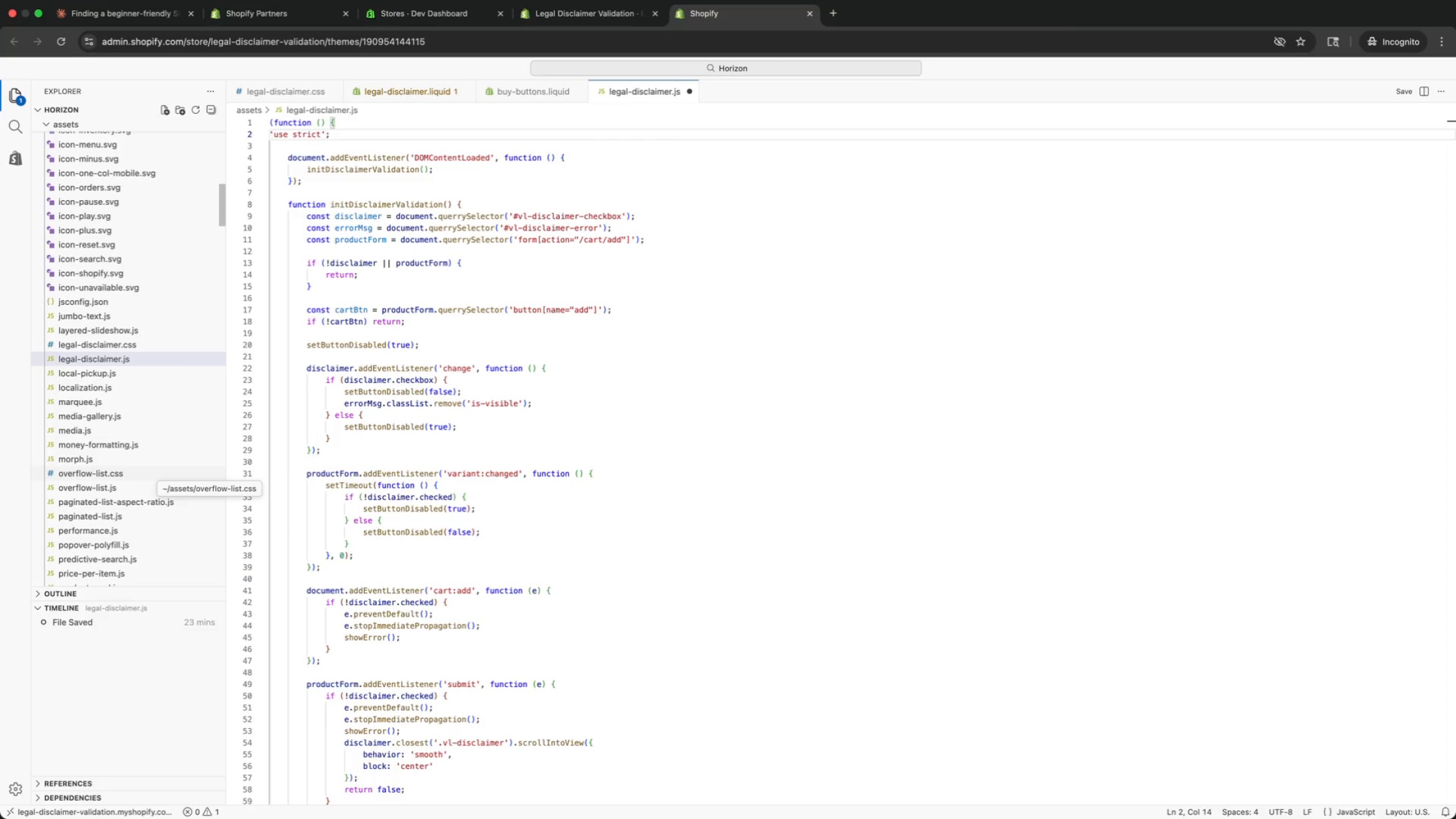 
key(ArrowDown)
 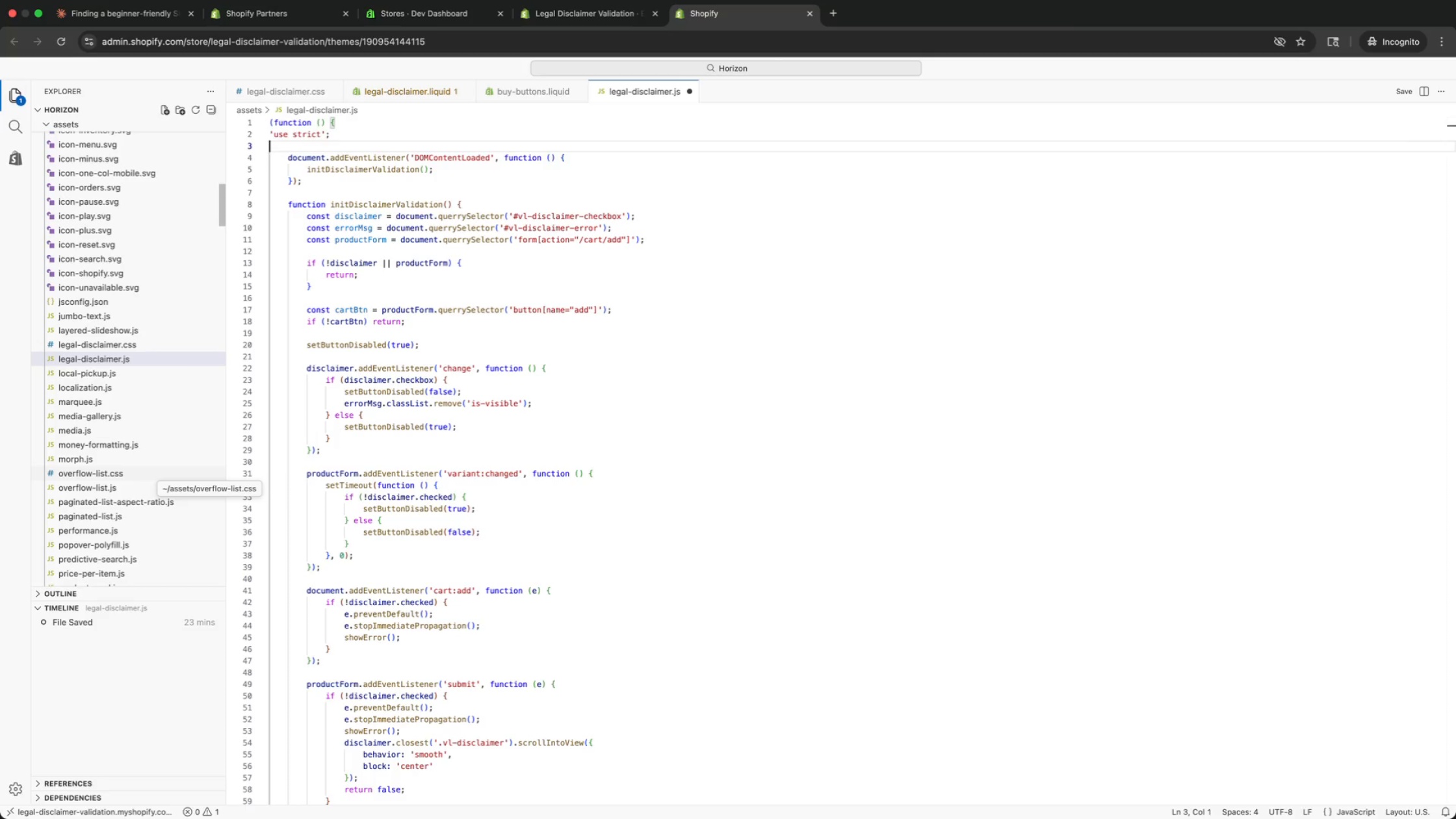 
key(ArrowDown)
 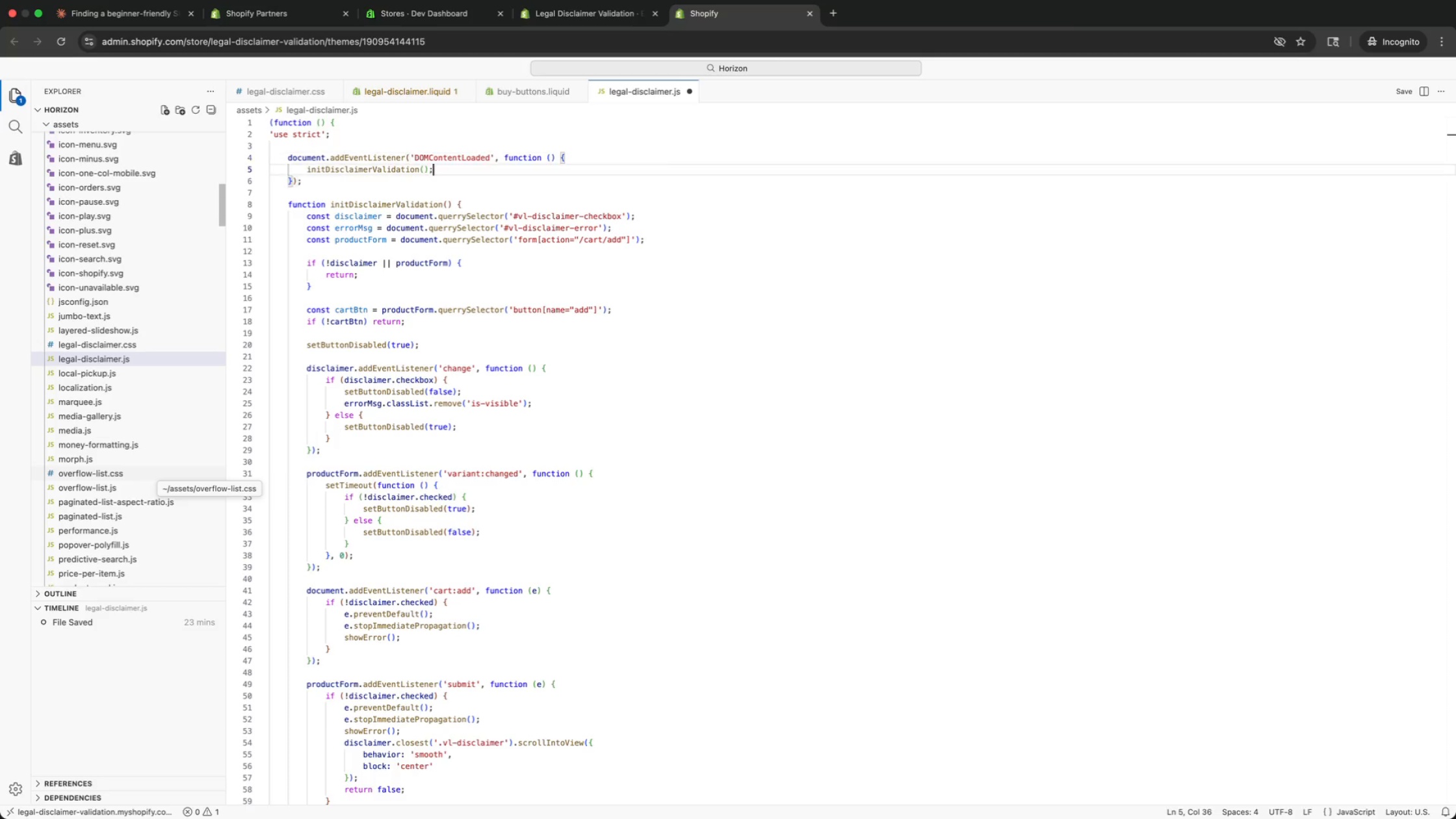 
key(ArrowDown)
 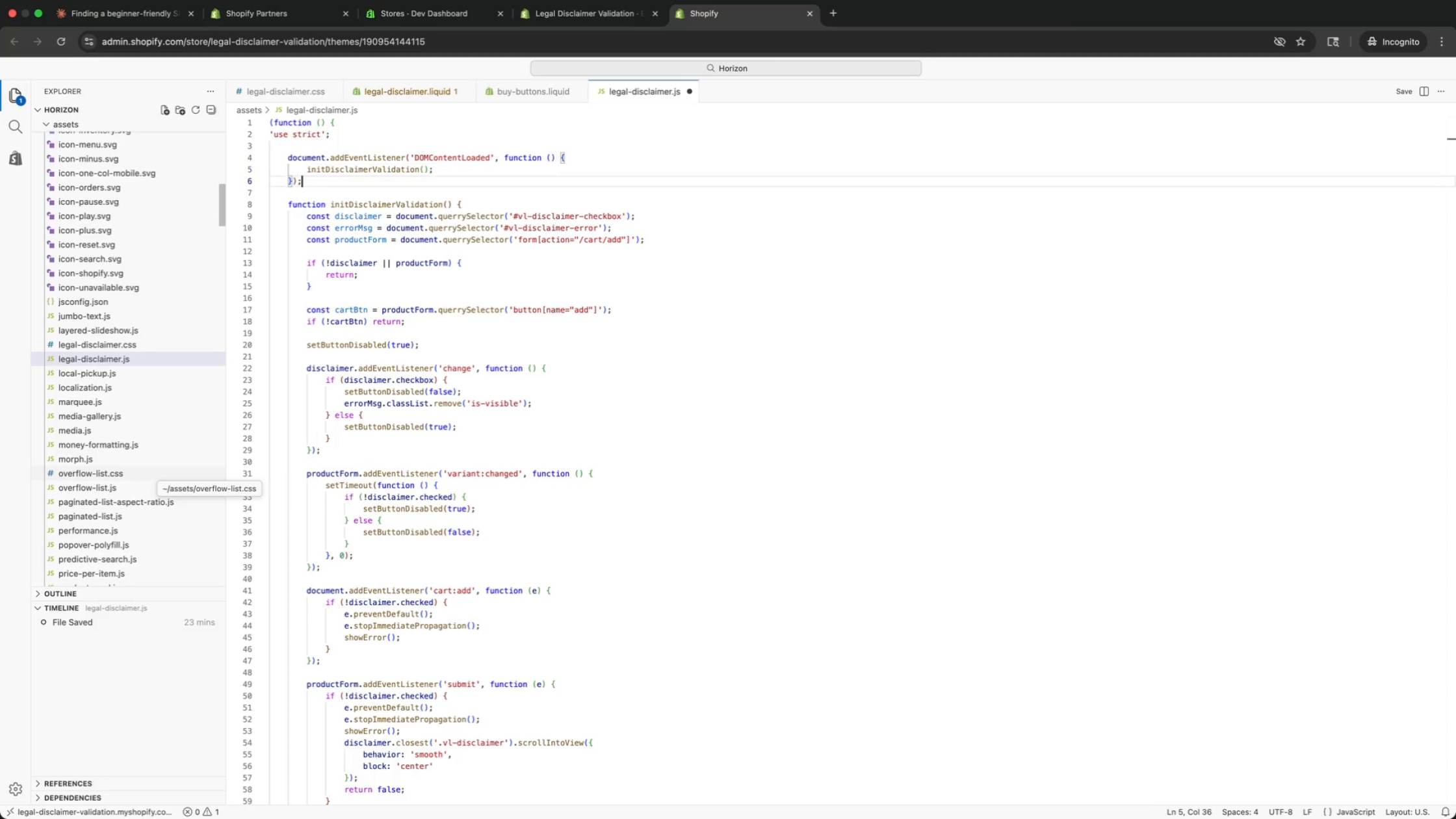 
key(ArrowDown)
 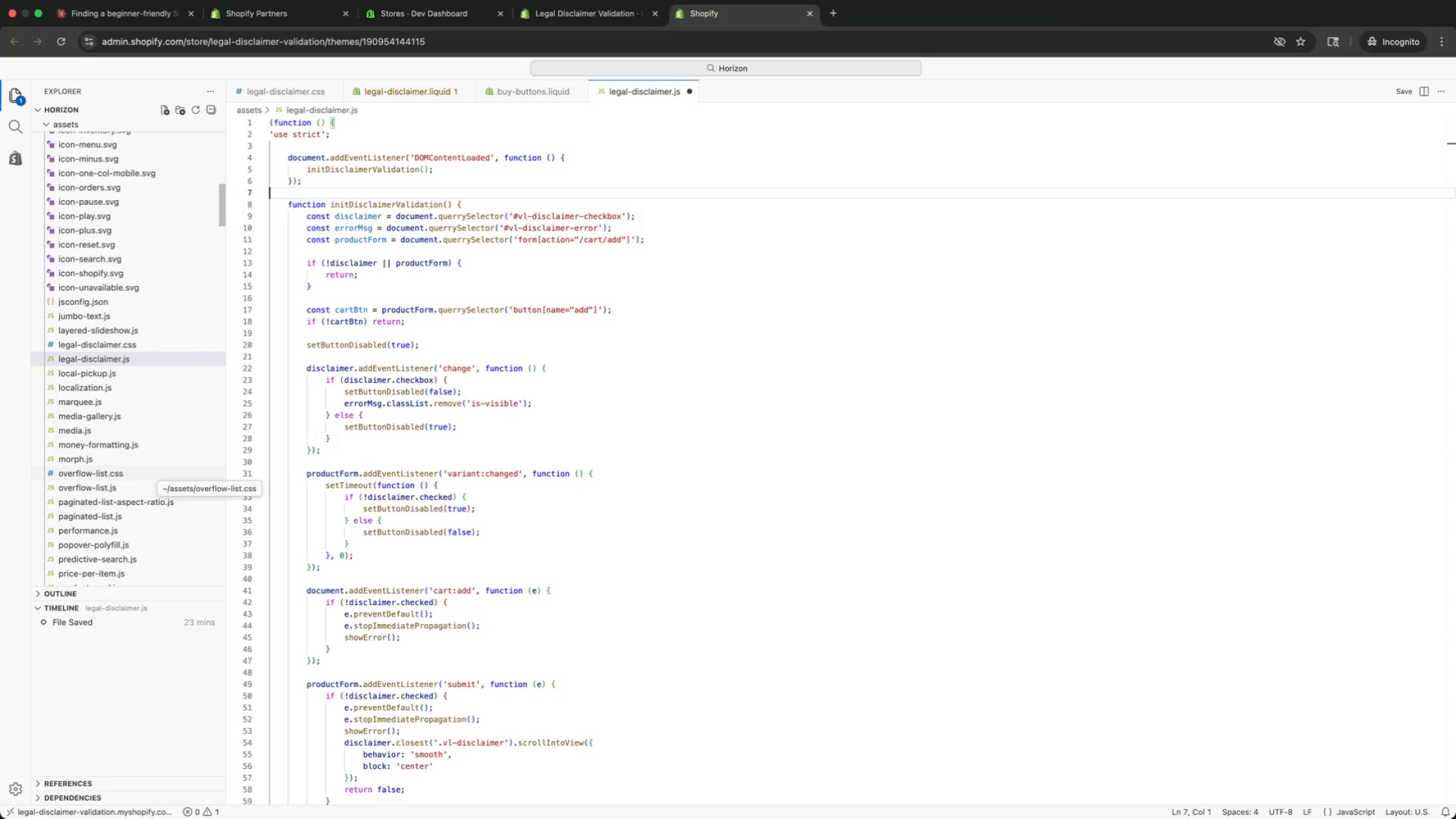 
key(ArrowDown)
 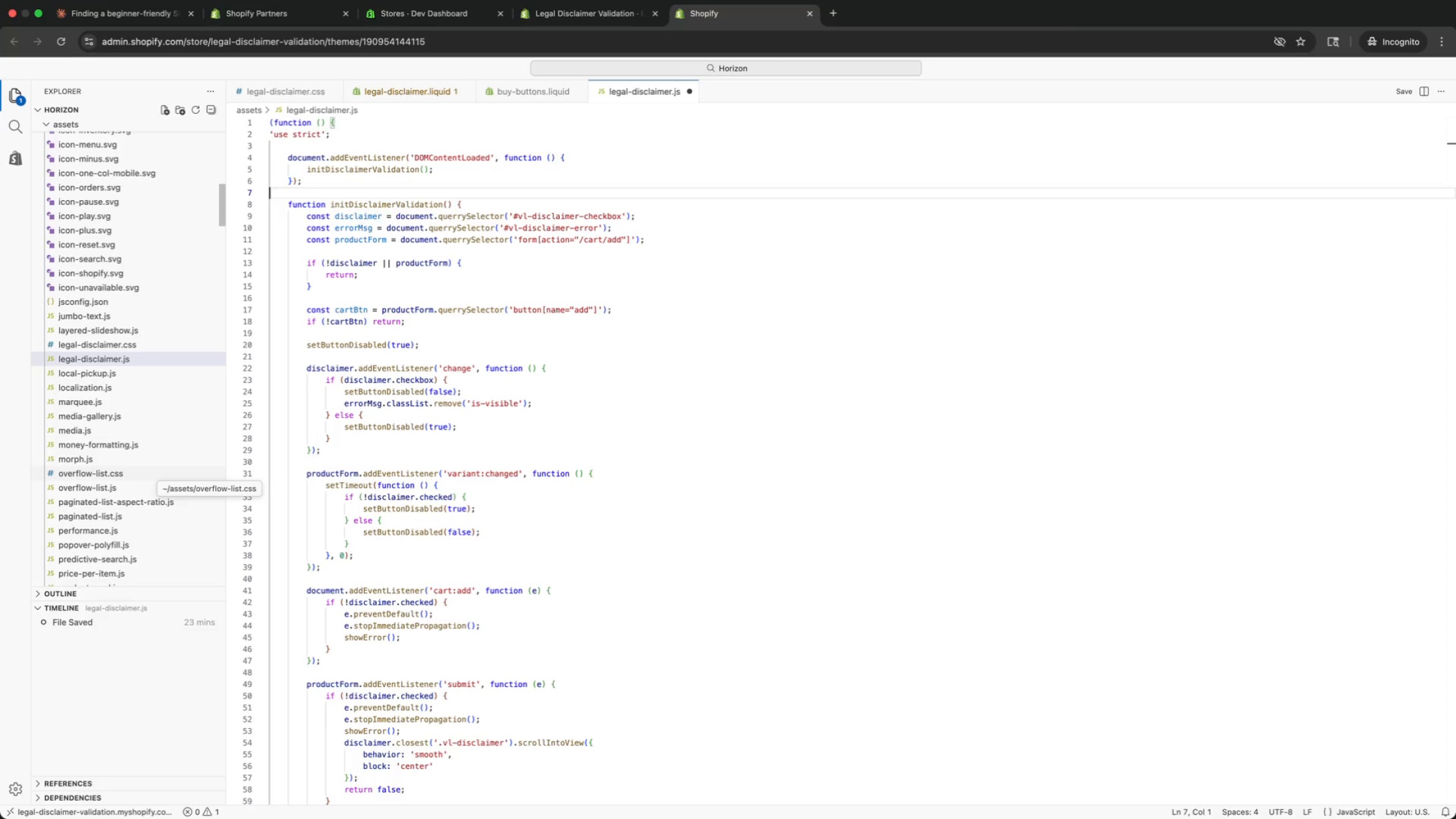 
key(ArrowDown)
 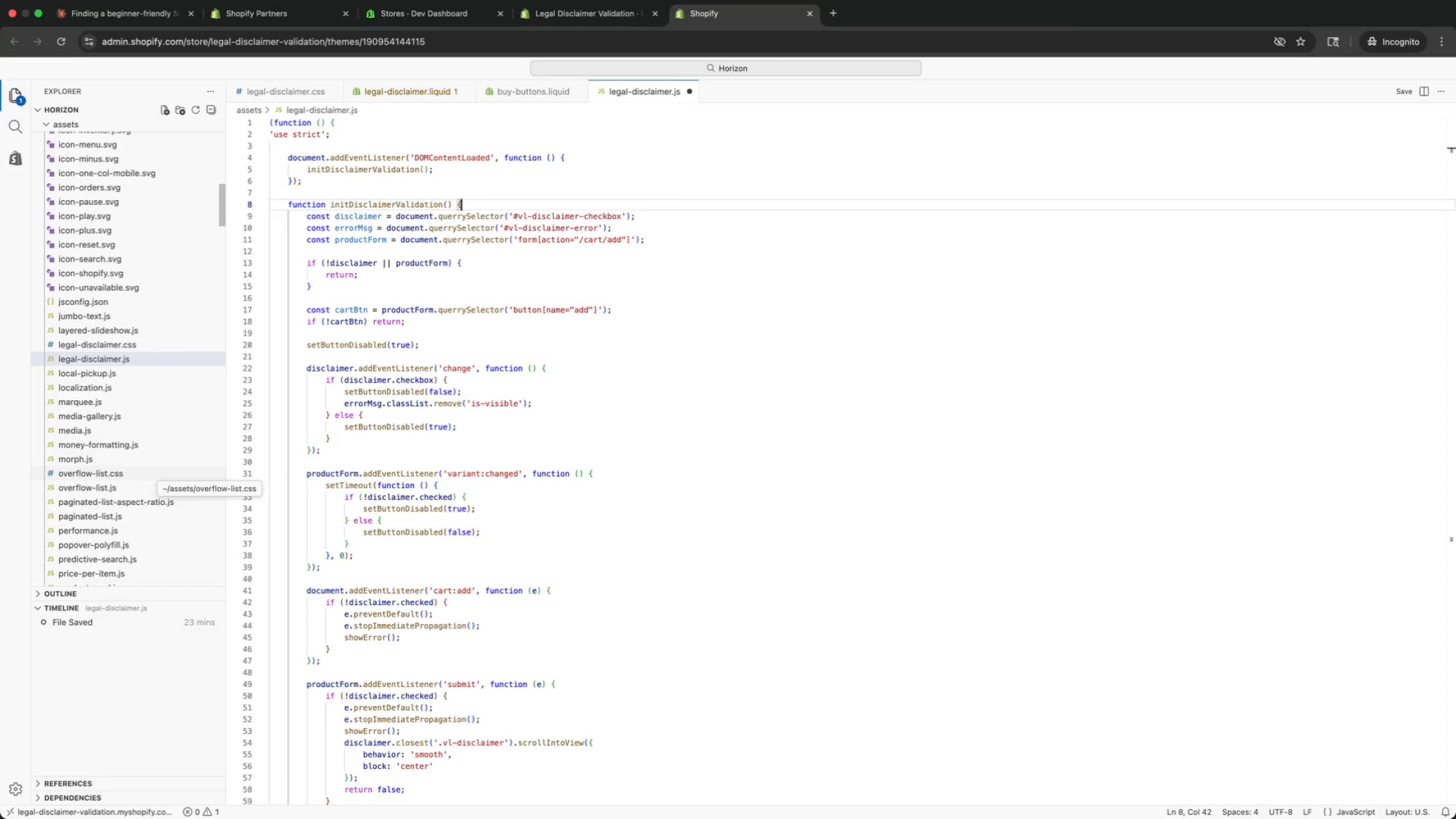 
key(ArrowDown)
 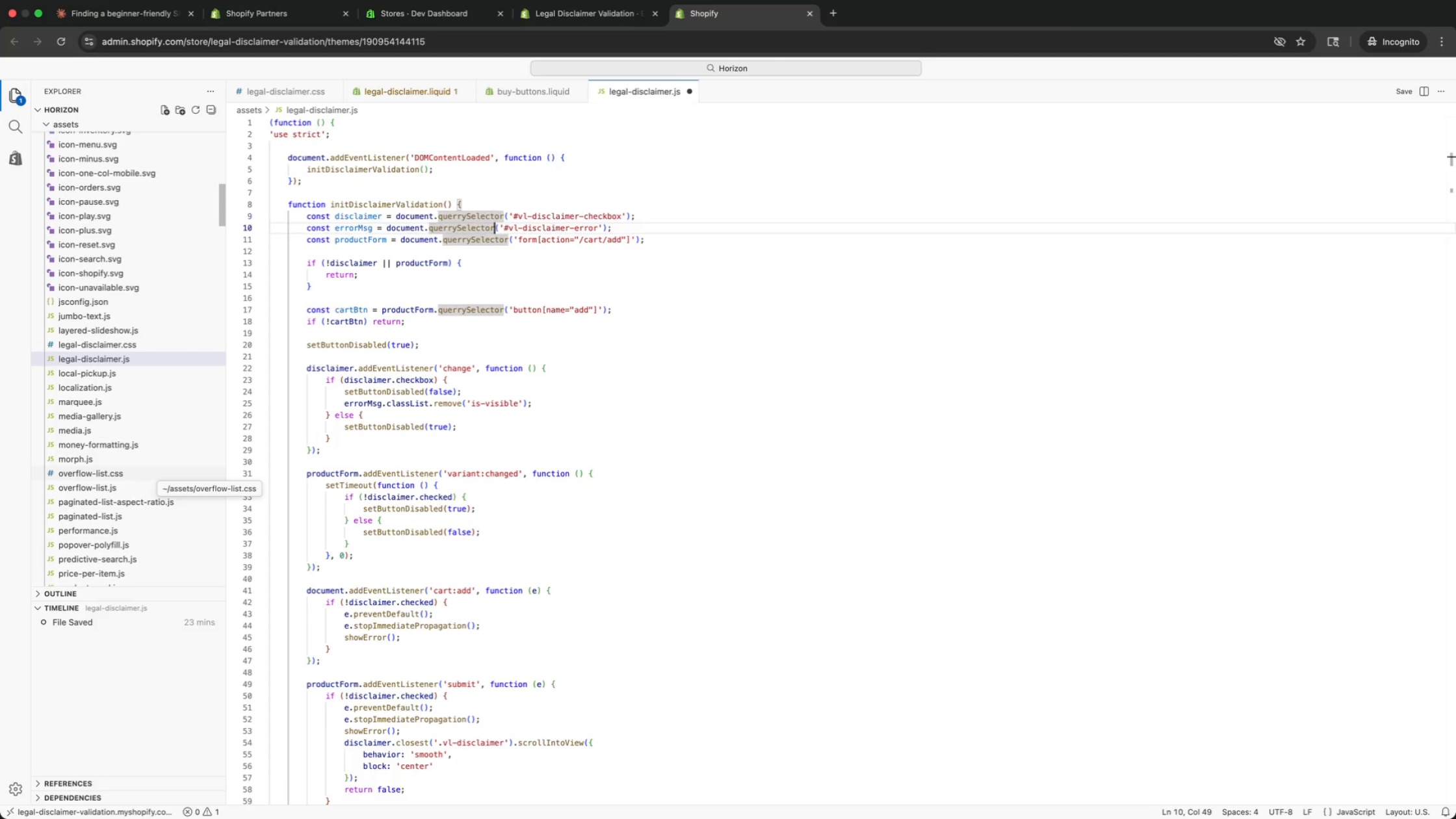 
key(ArrowDown)
 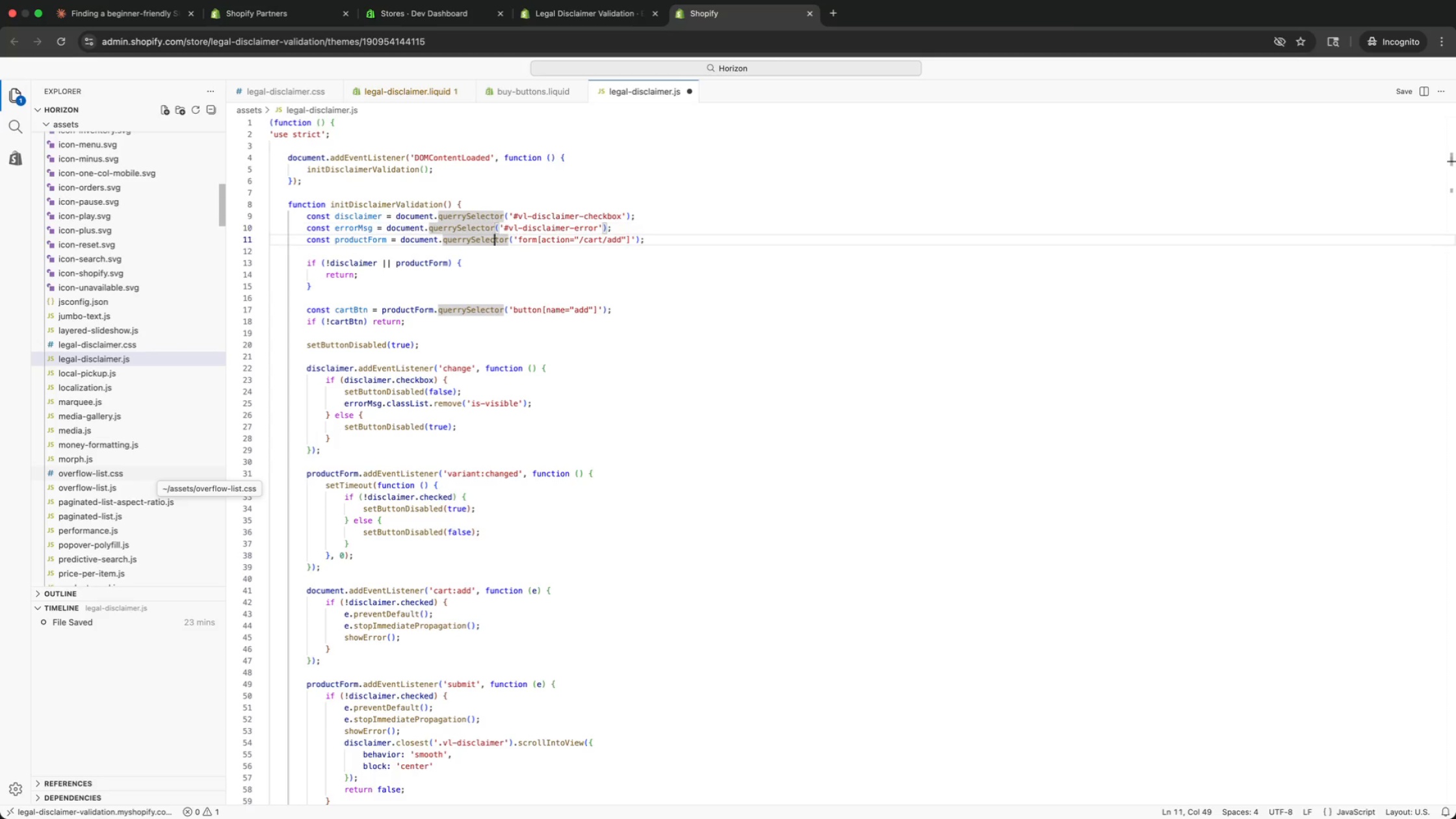 
key(ArrowDown)
 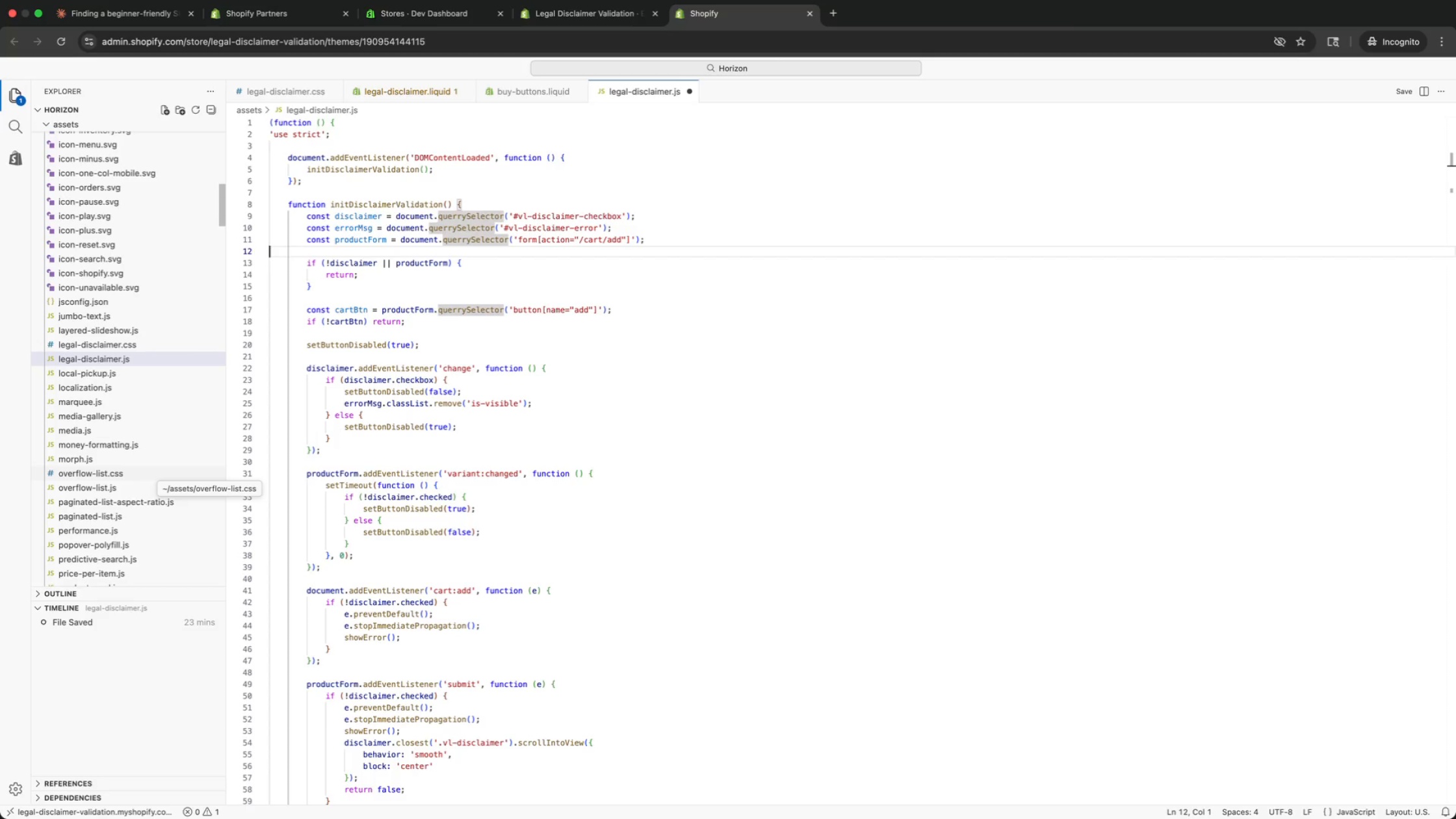 
key(ArrowDown)
 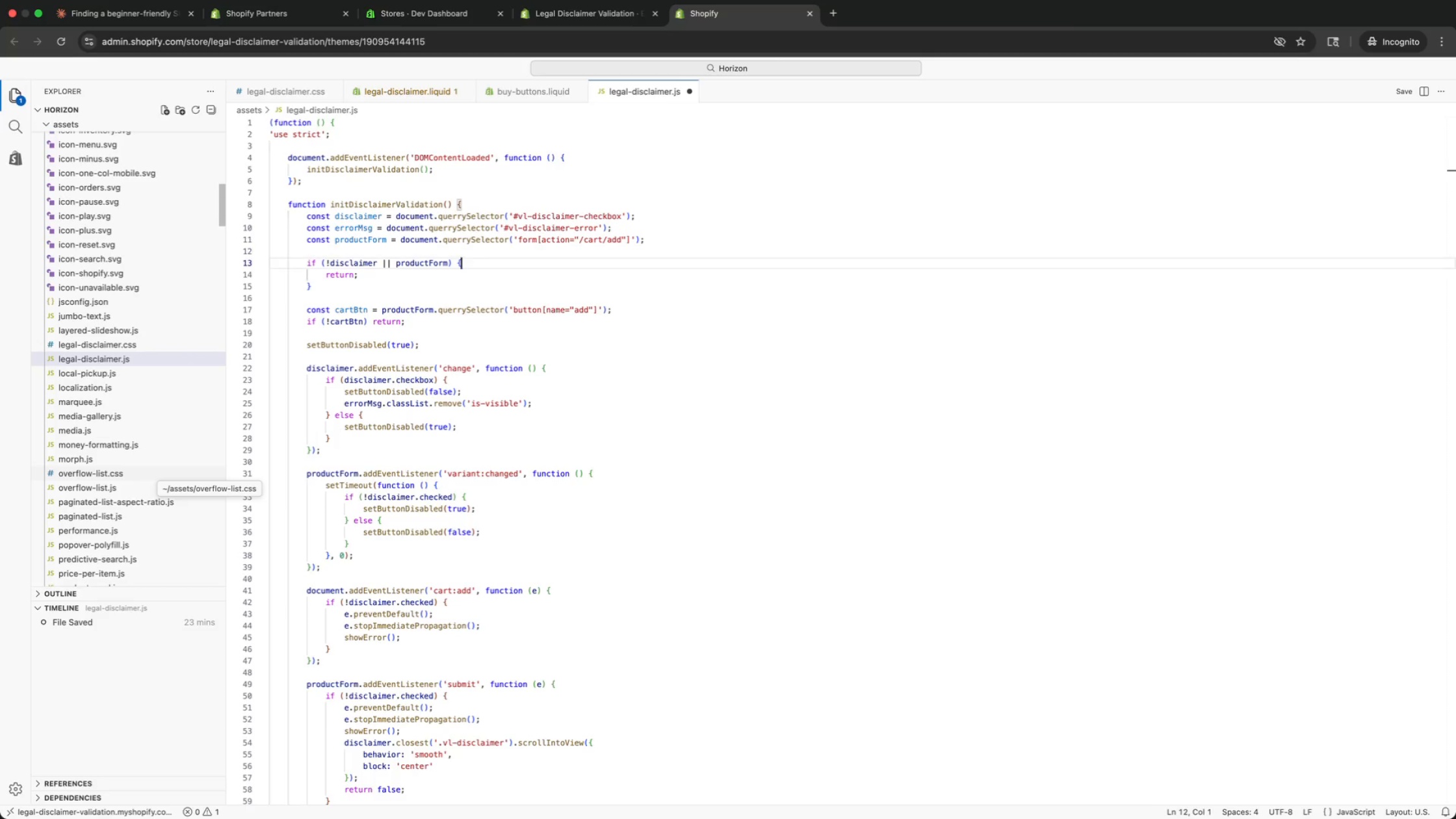 
key(ArrowDown)
 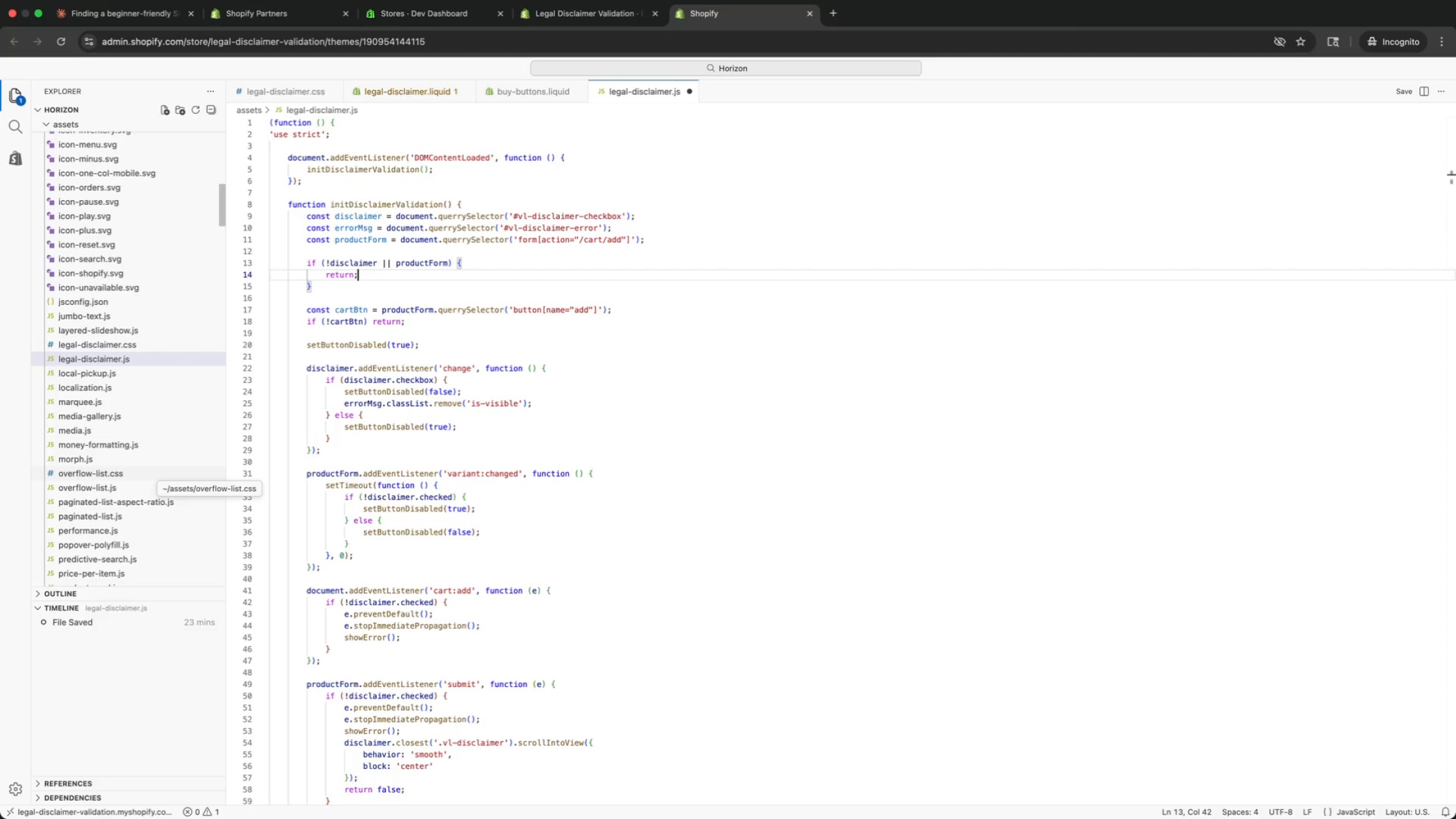 
key(ArrowDown)
 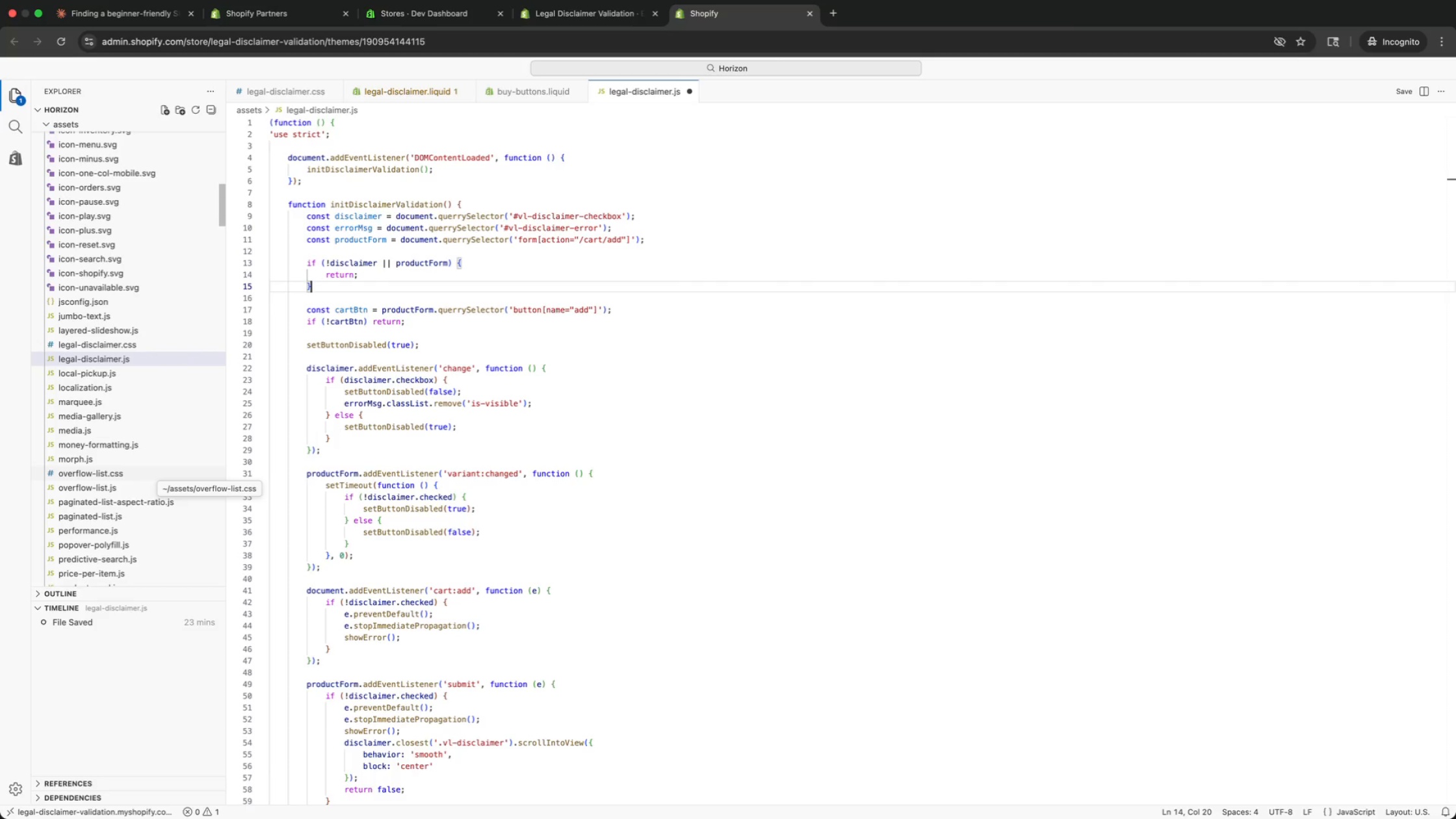 
key(ArrowDown)
 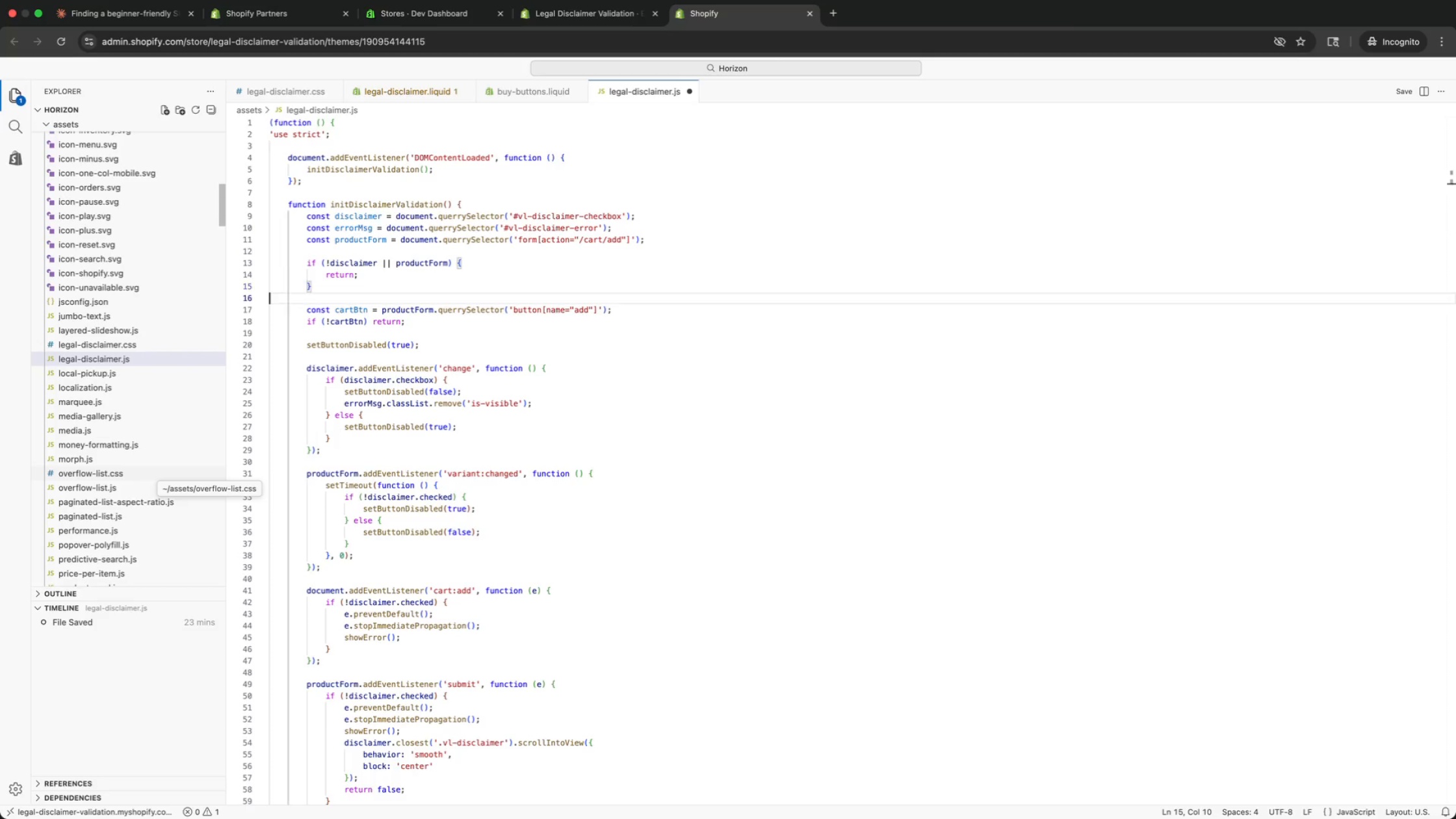 
key(ArrowDown)
 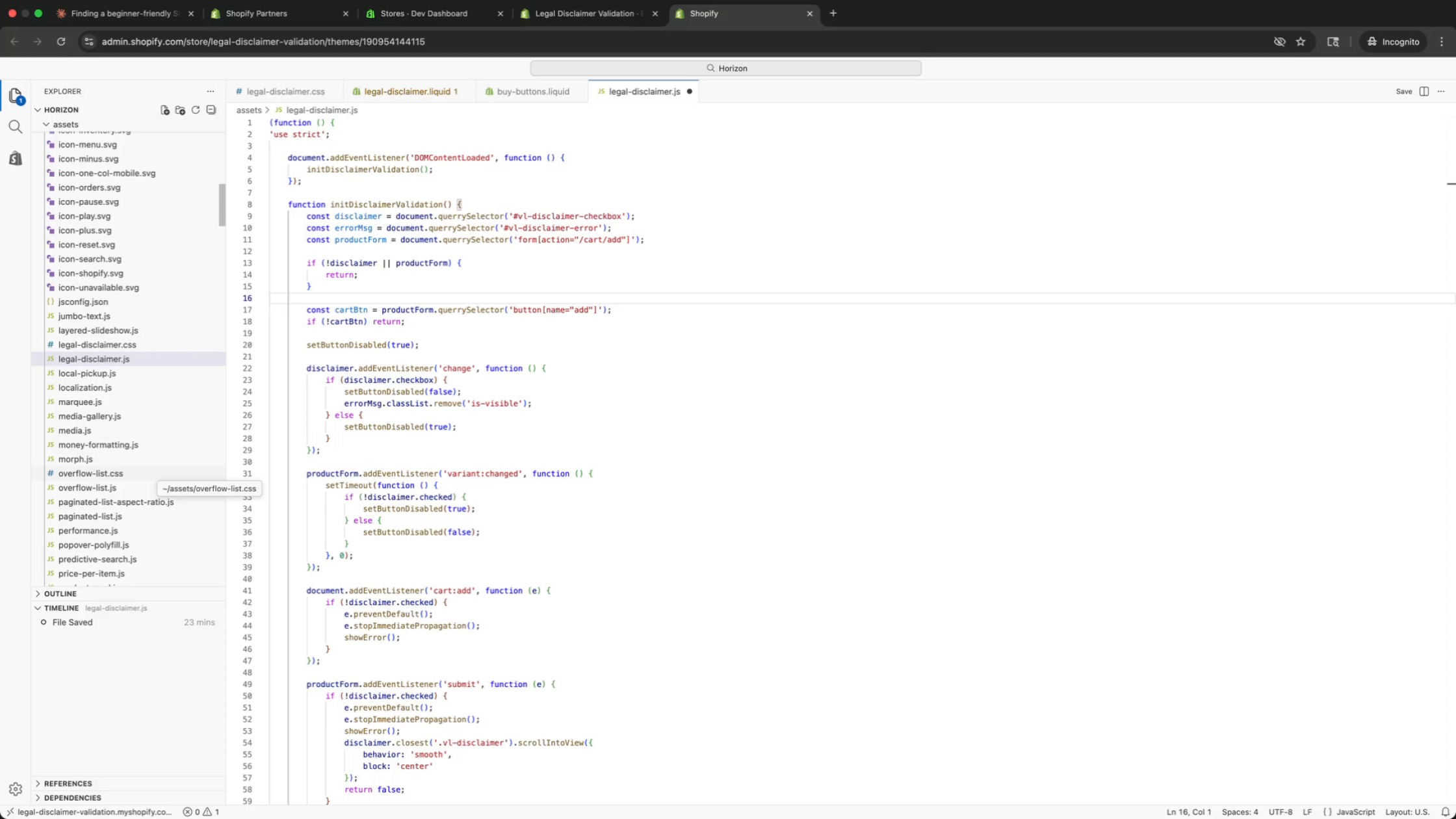 
key(ArrowDown)
 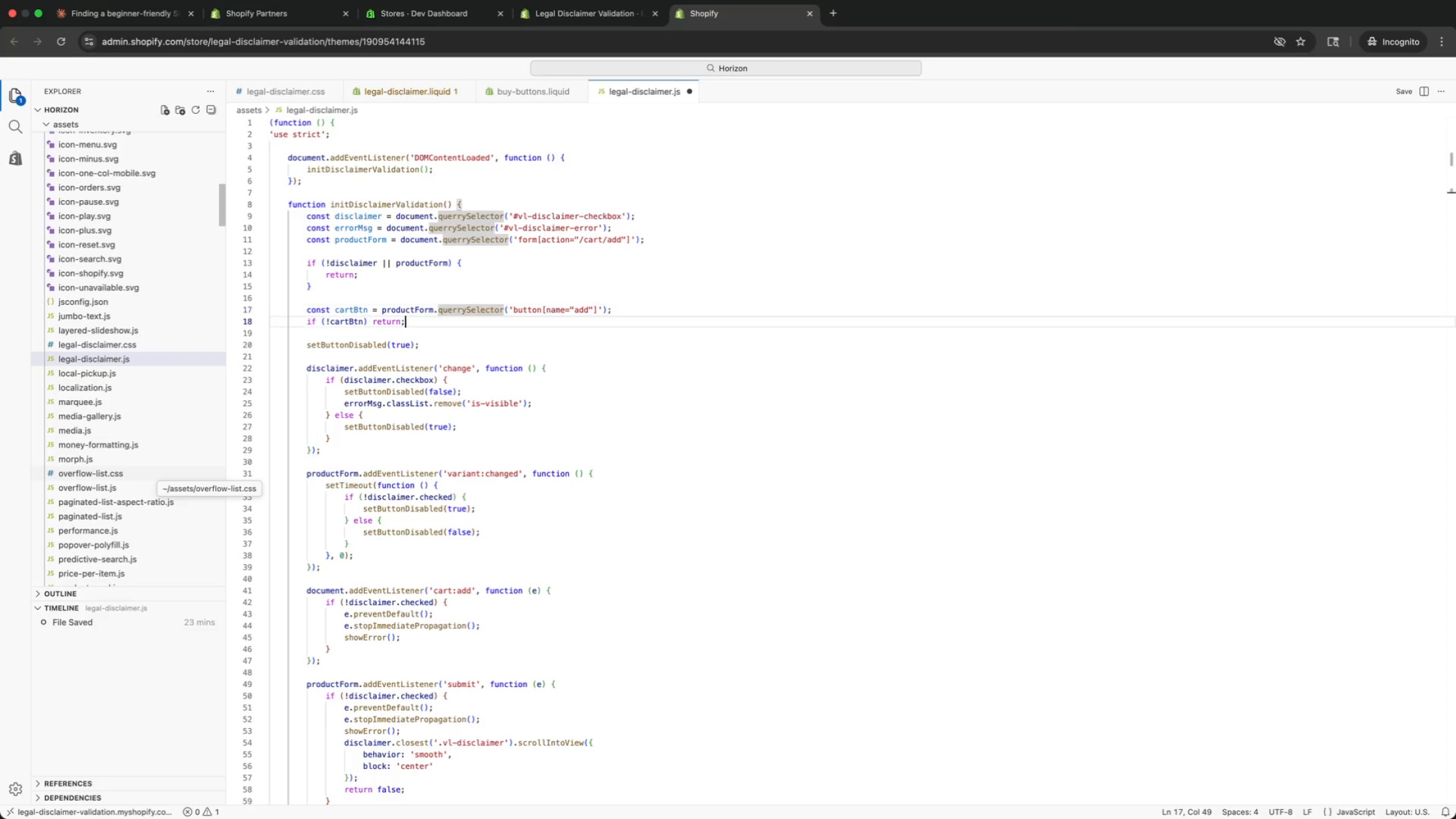 
key(ArrowDown)
 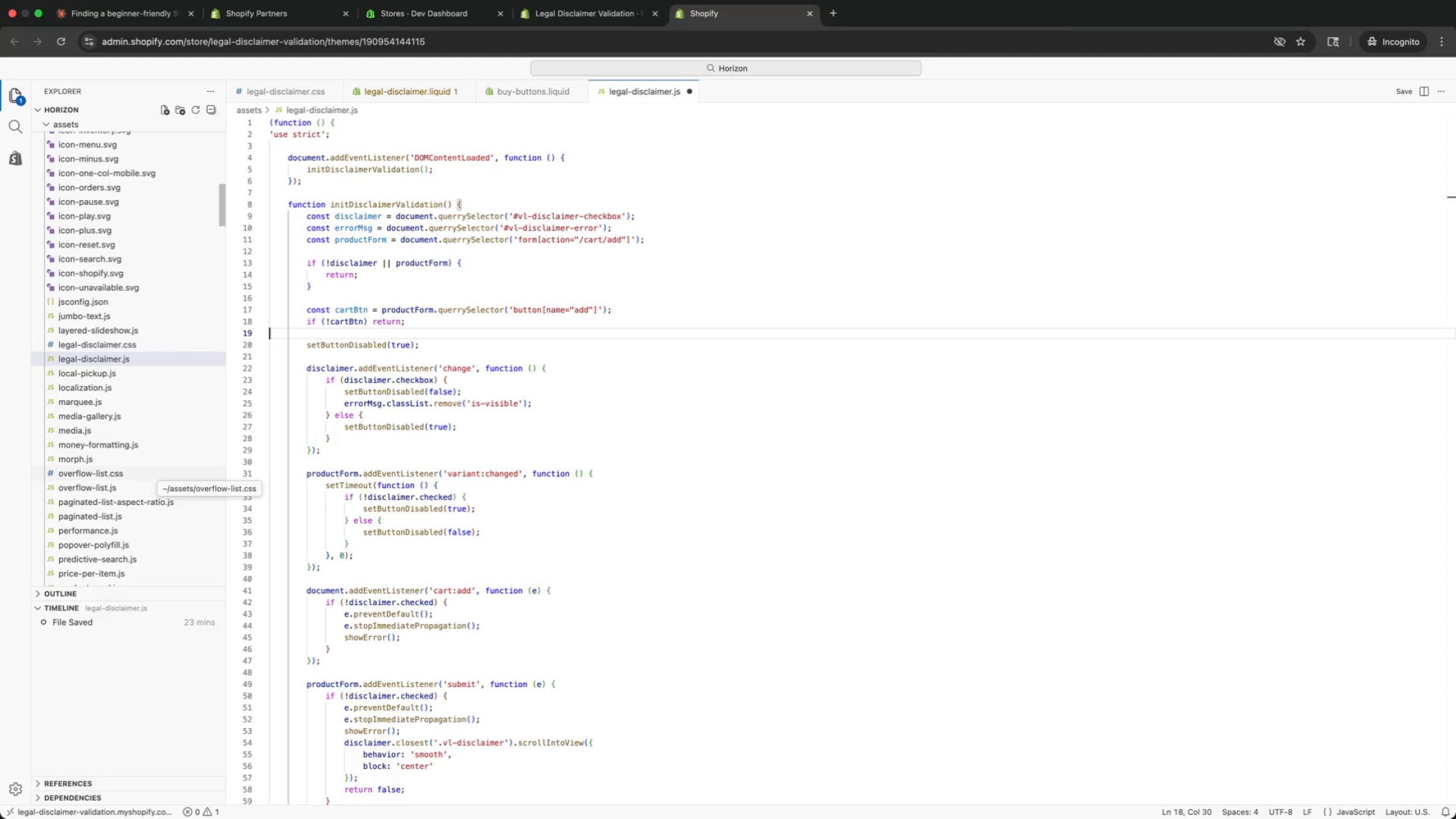 
key(ArrowDown)
 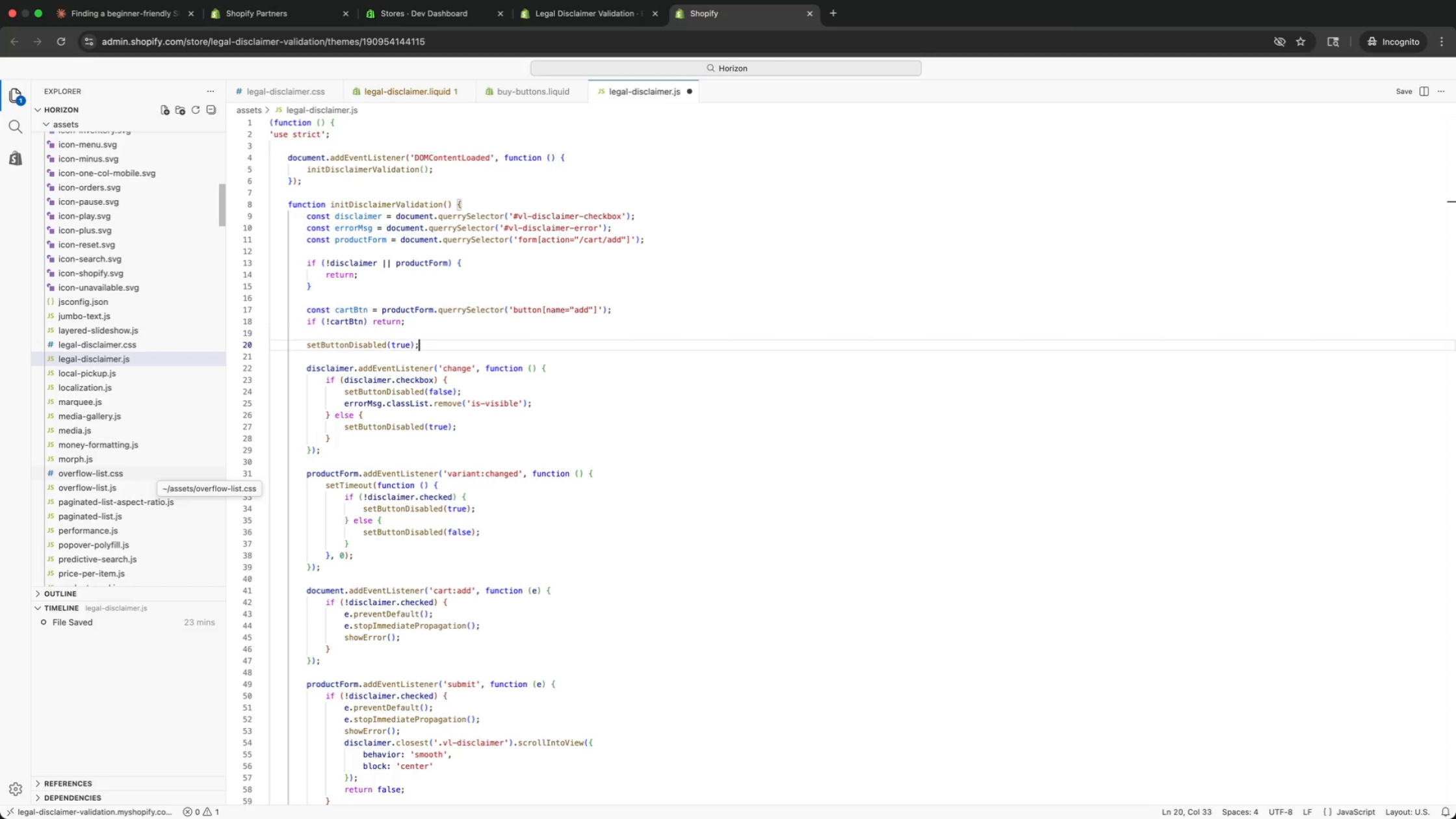 
key(ArrowDown)
 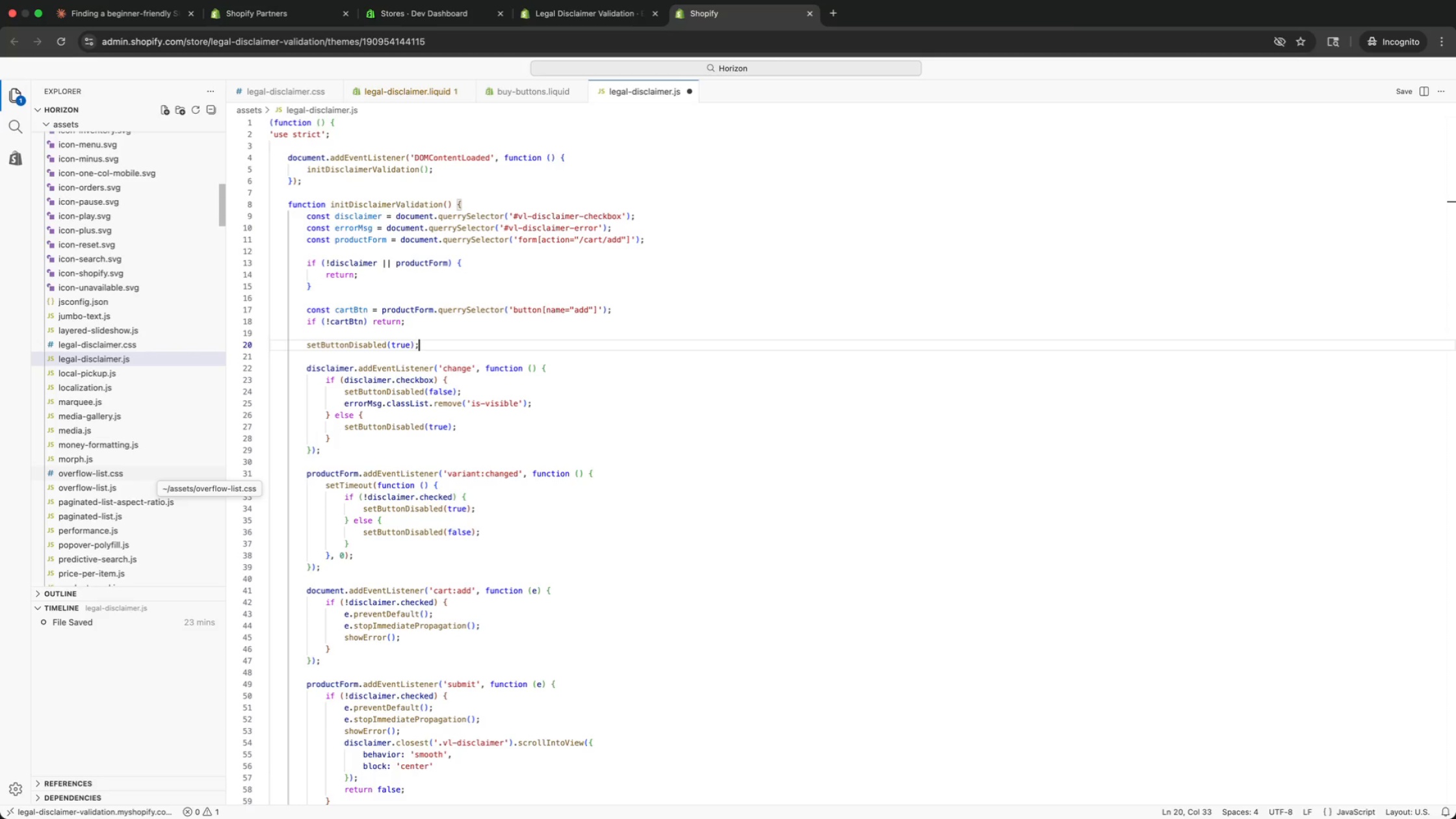 
key(ArrowUp)
 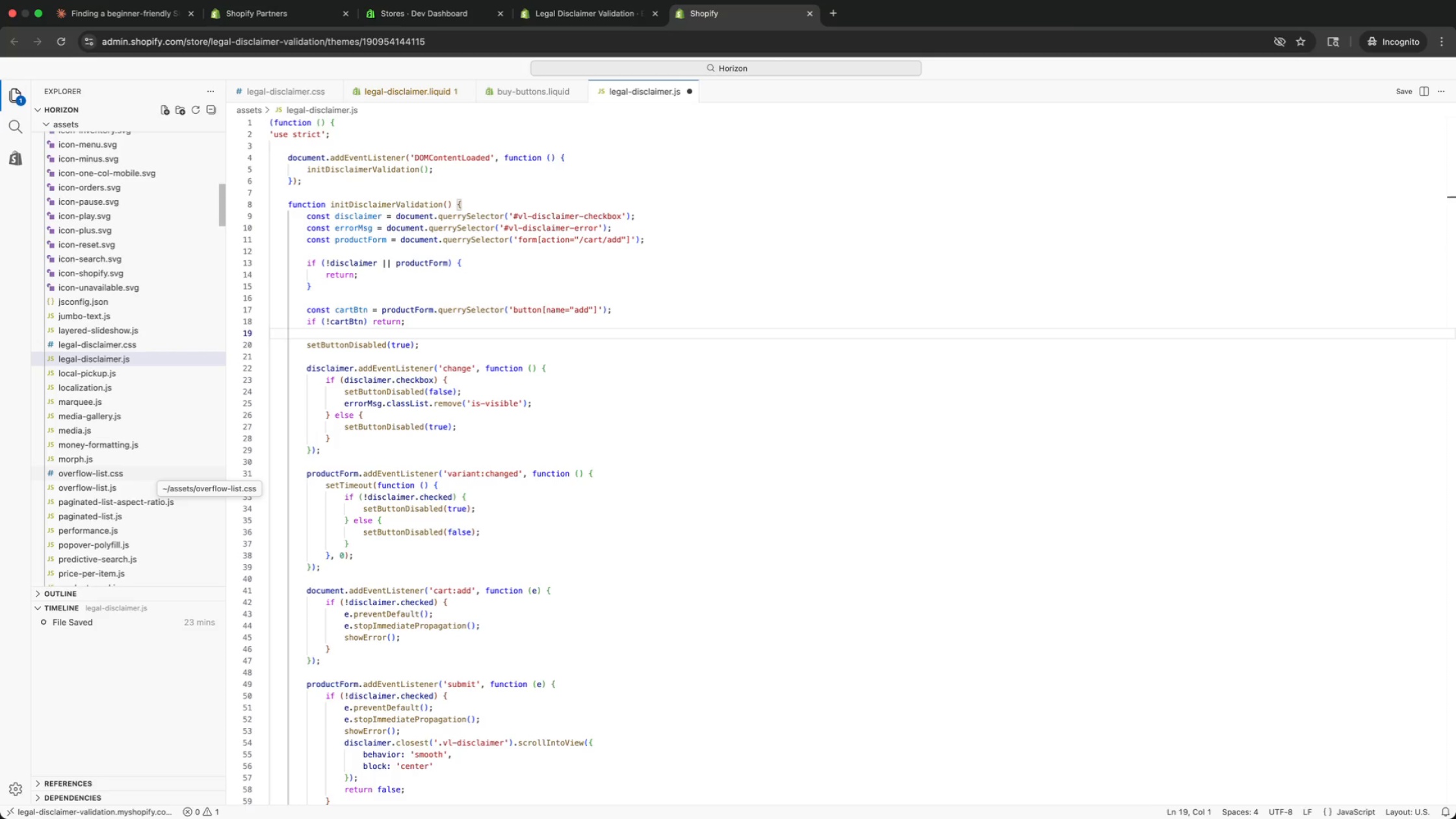 
key(ArrowUp)
 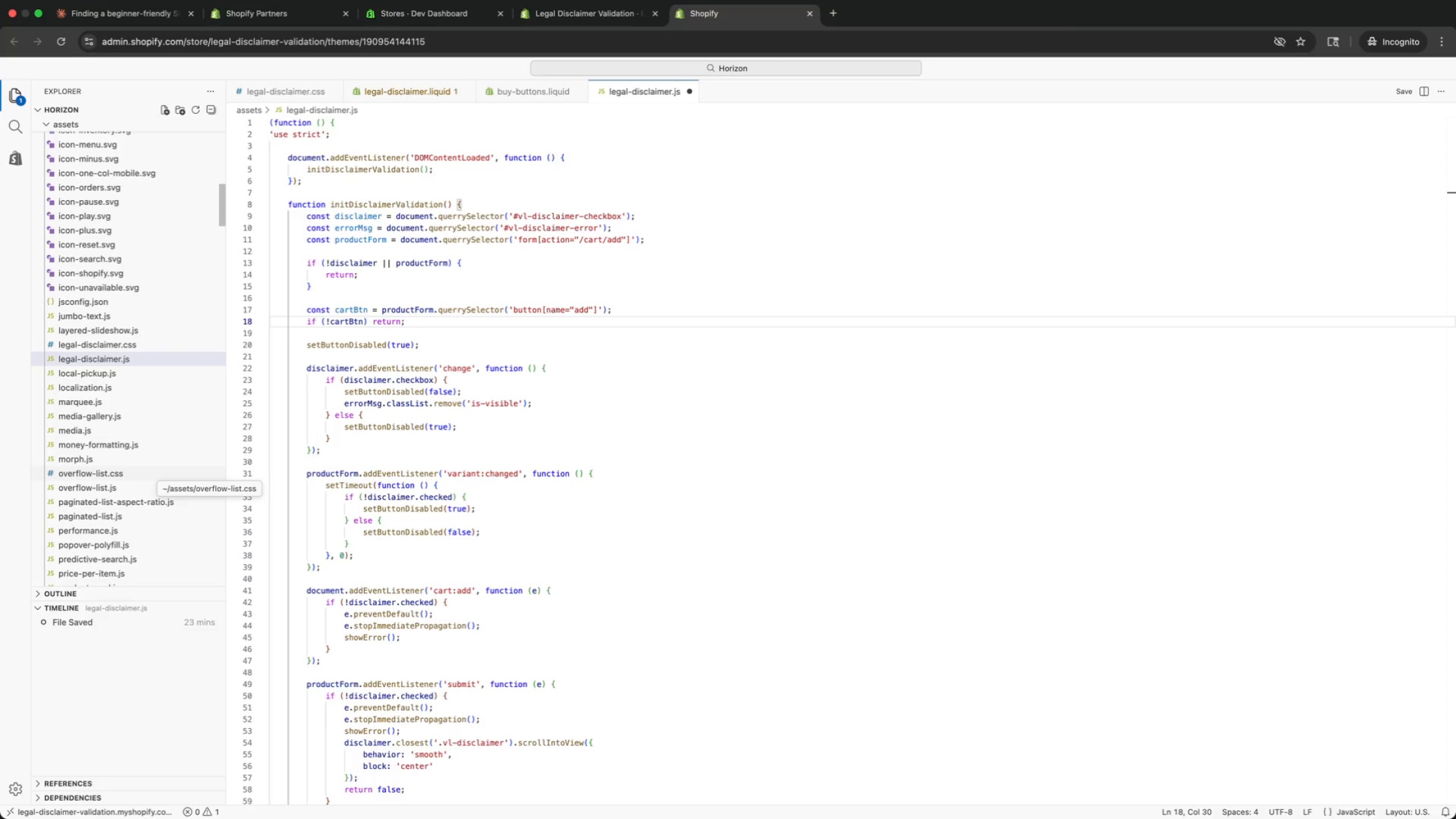 
key(ArrowUp)
 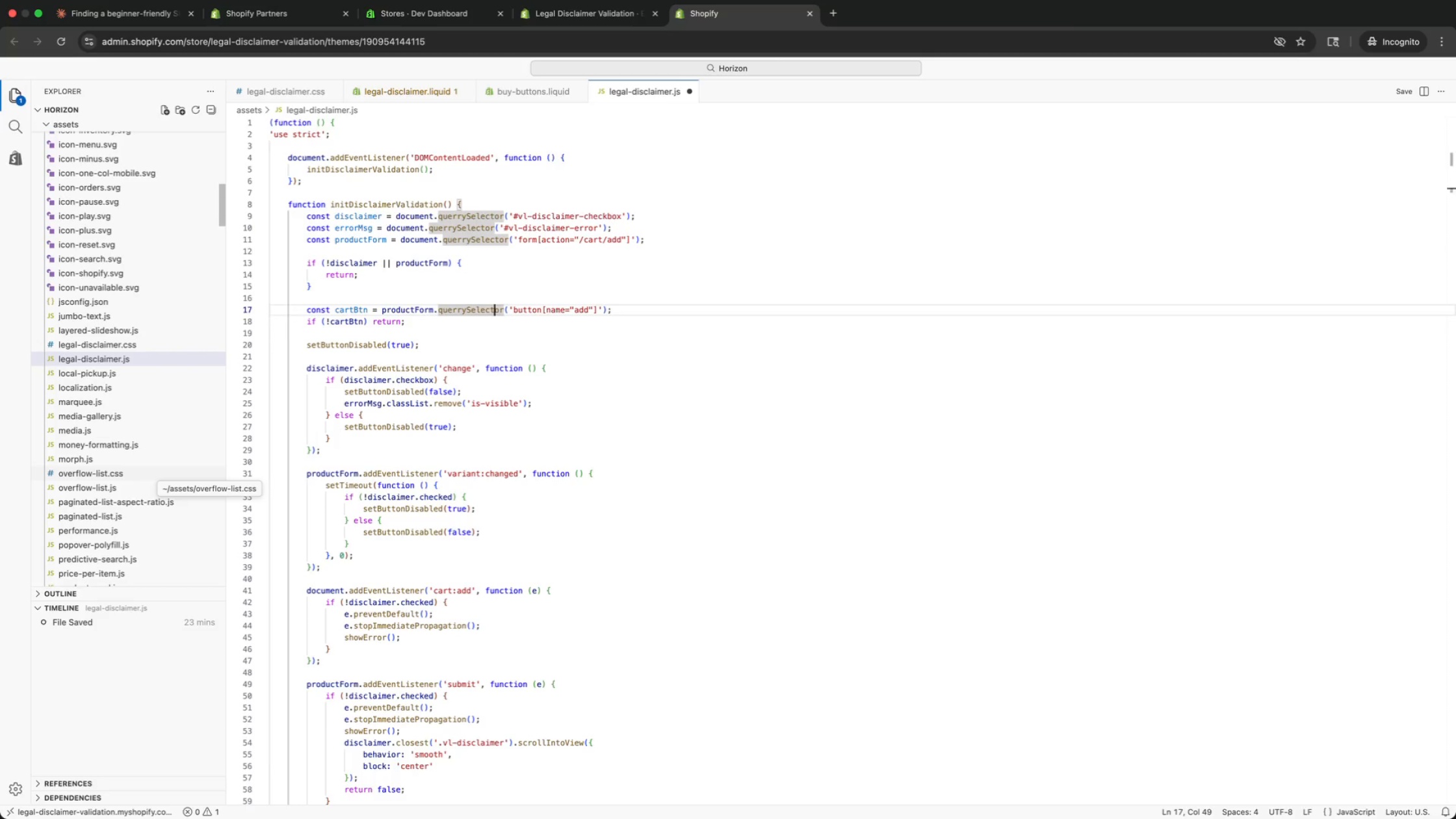 
key(ArrowUp)
 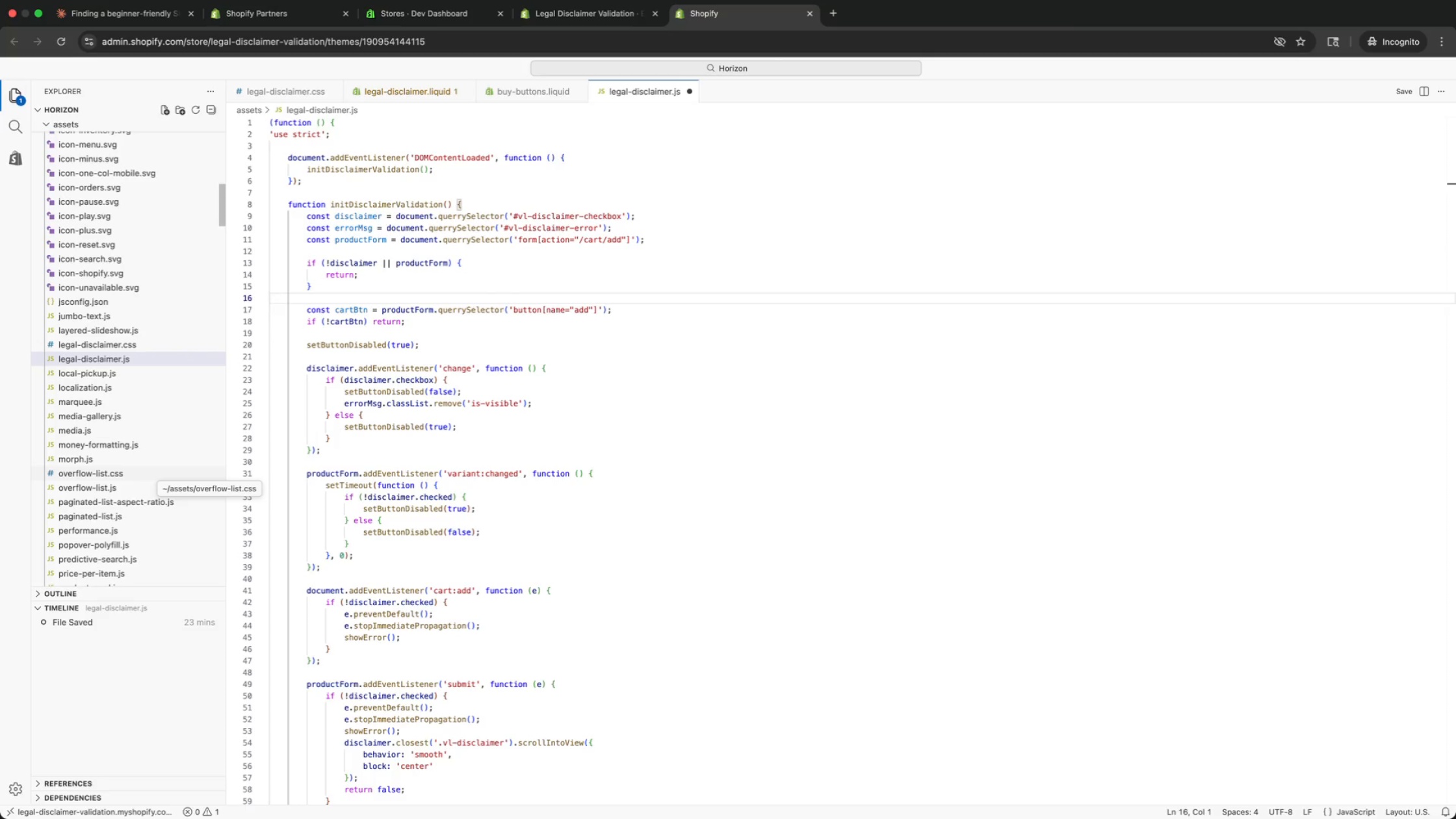 
key(ArrowDown)
 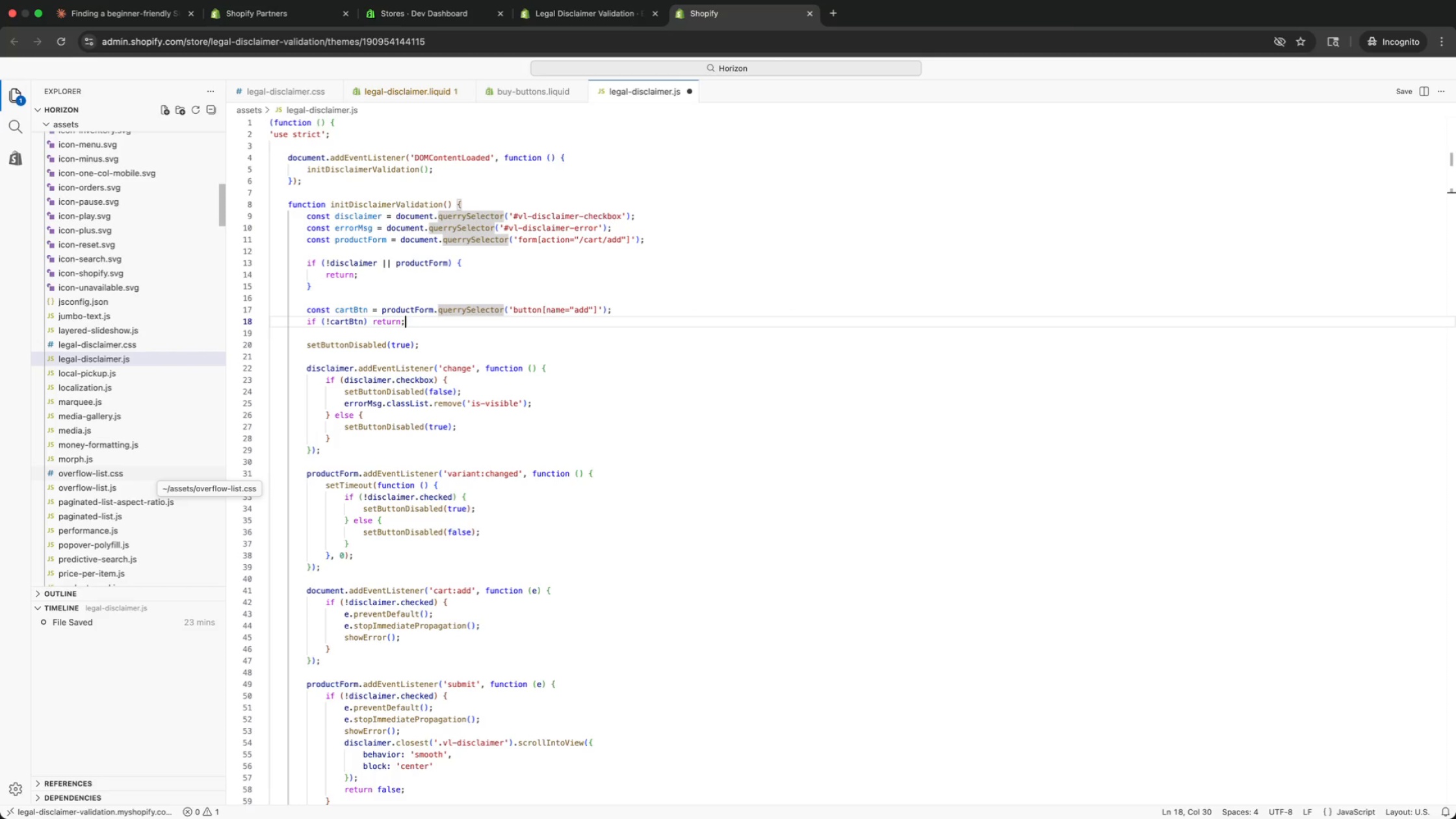 
key(ArrowDown)
 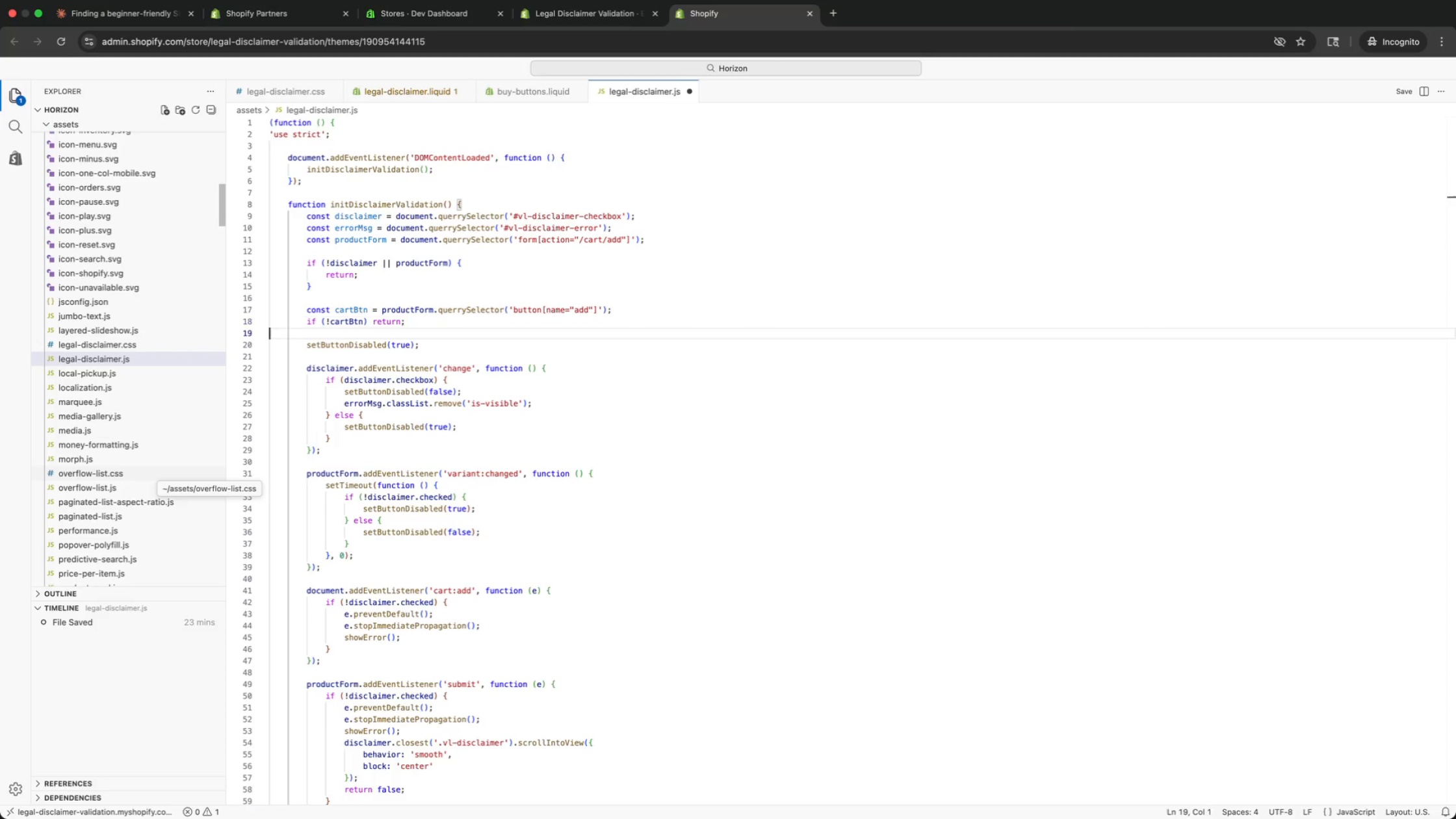 
key(ArrowDown)
 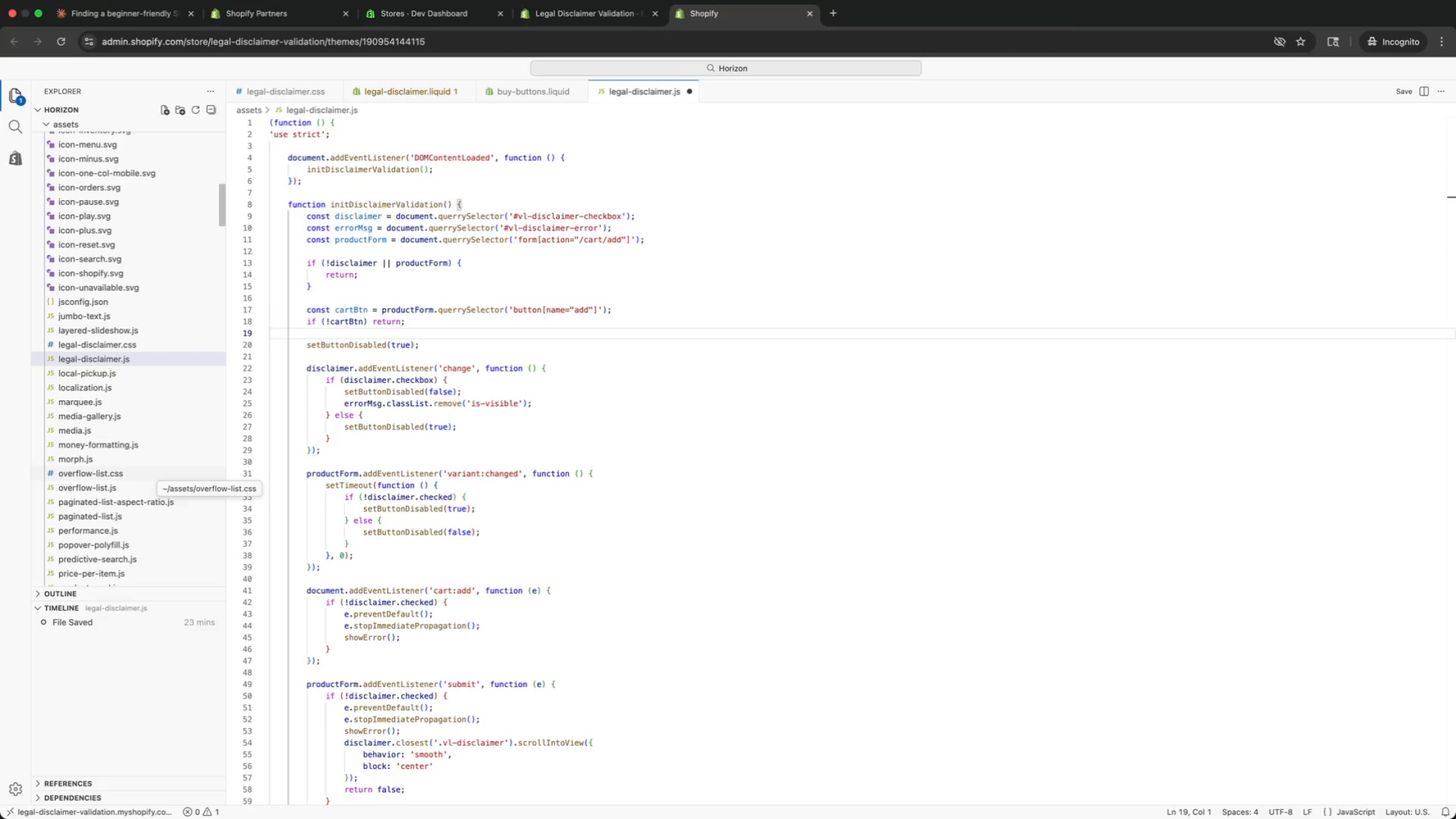 
key(ArrowDown)
 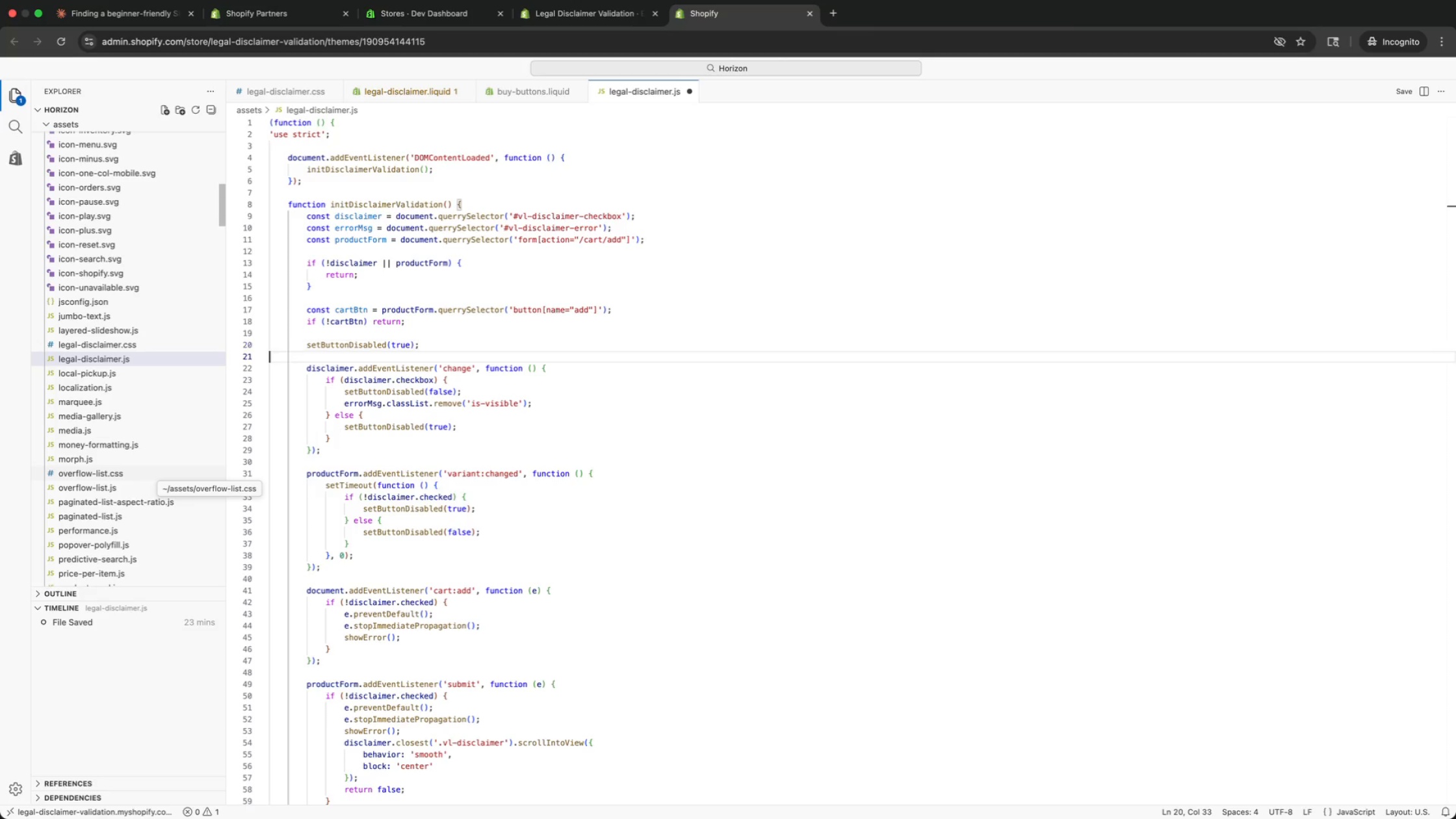 
key(ArrowDown)
 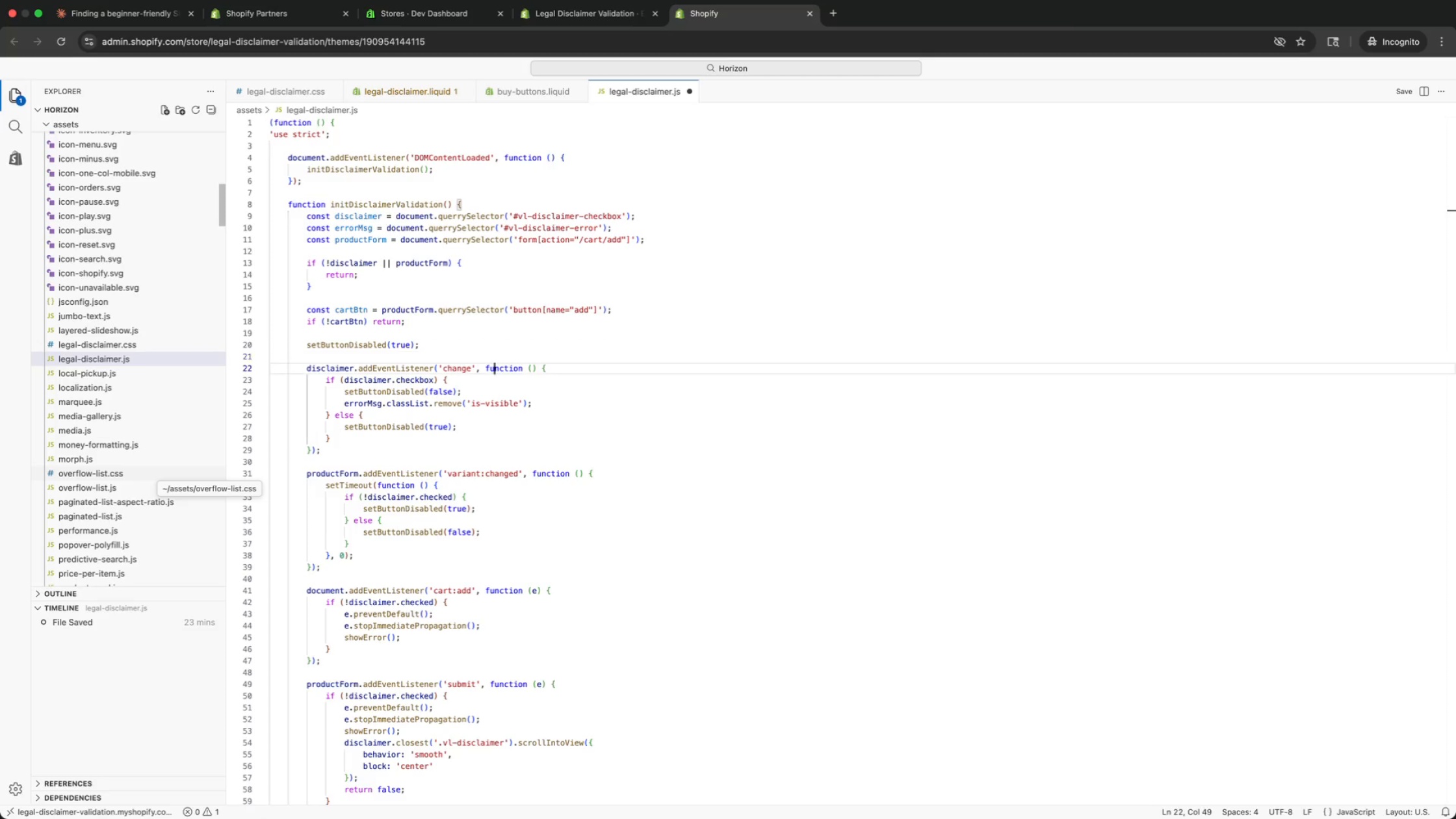 
key(ArrowDown)
 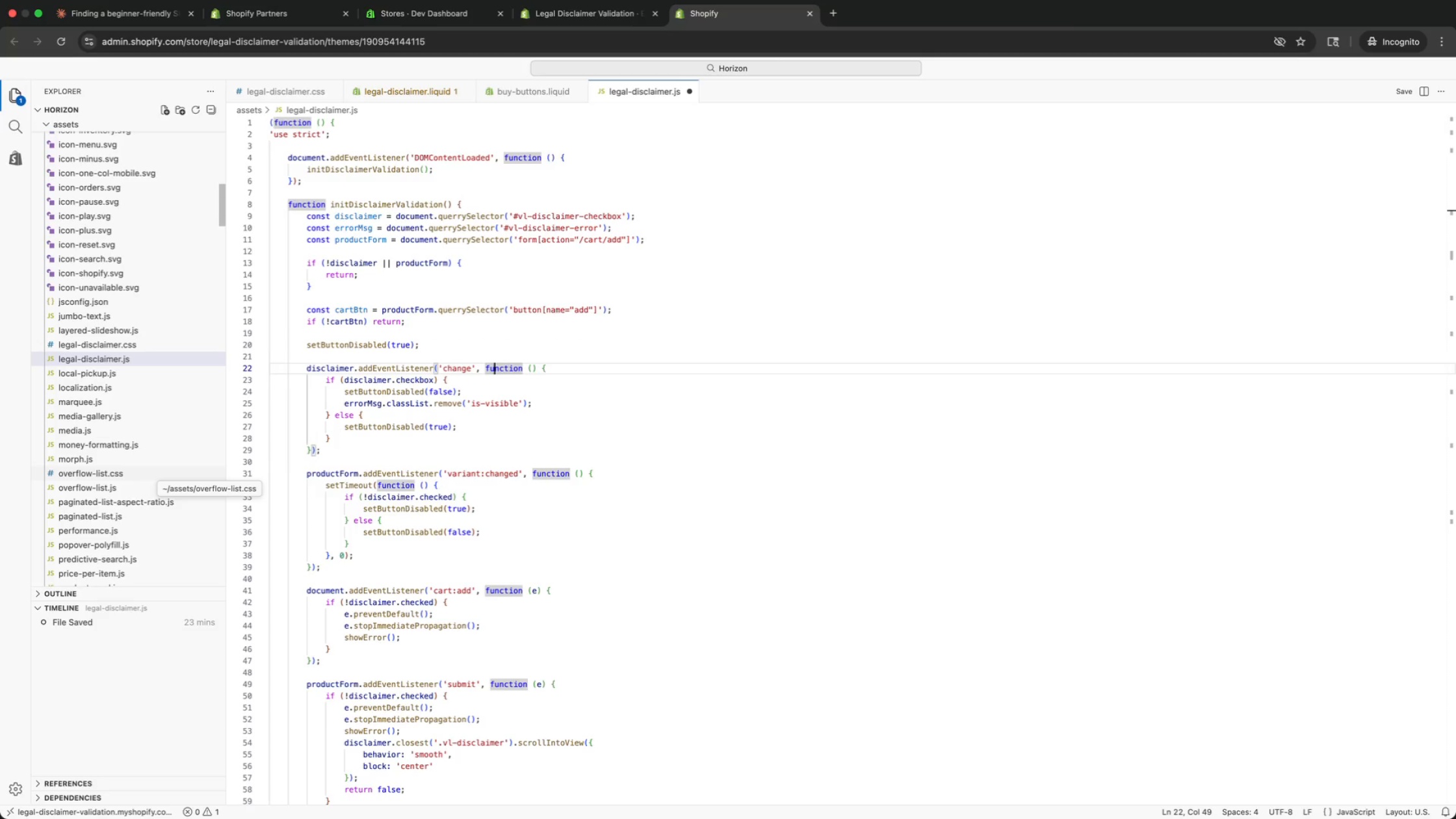 
key(ArrowDown)
 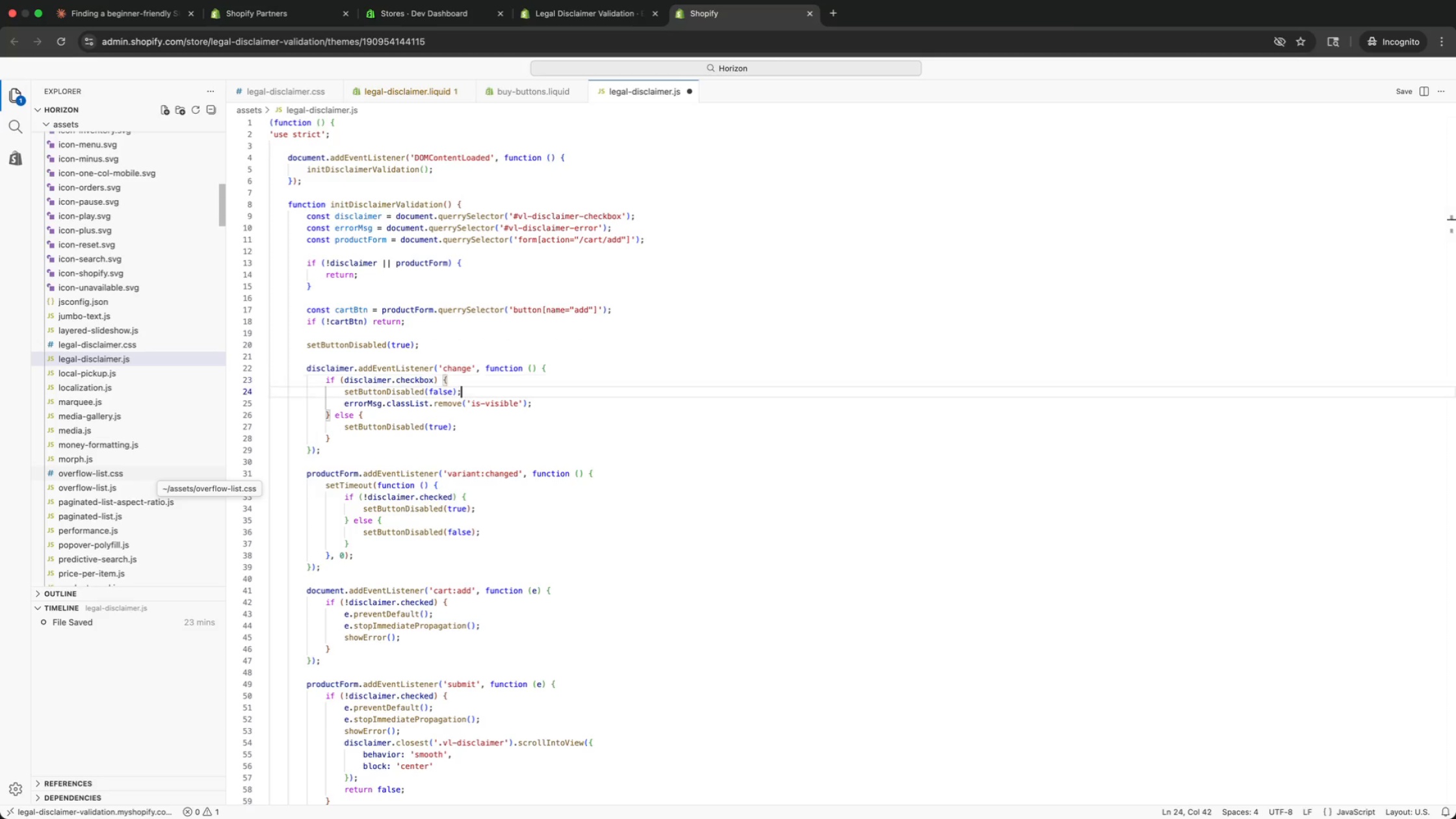 
key(ArrowDown)
 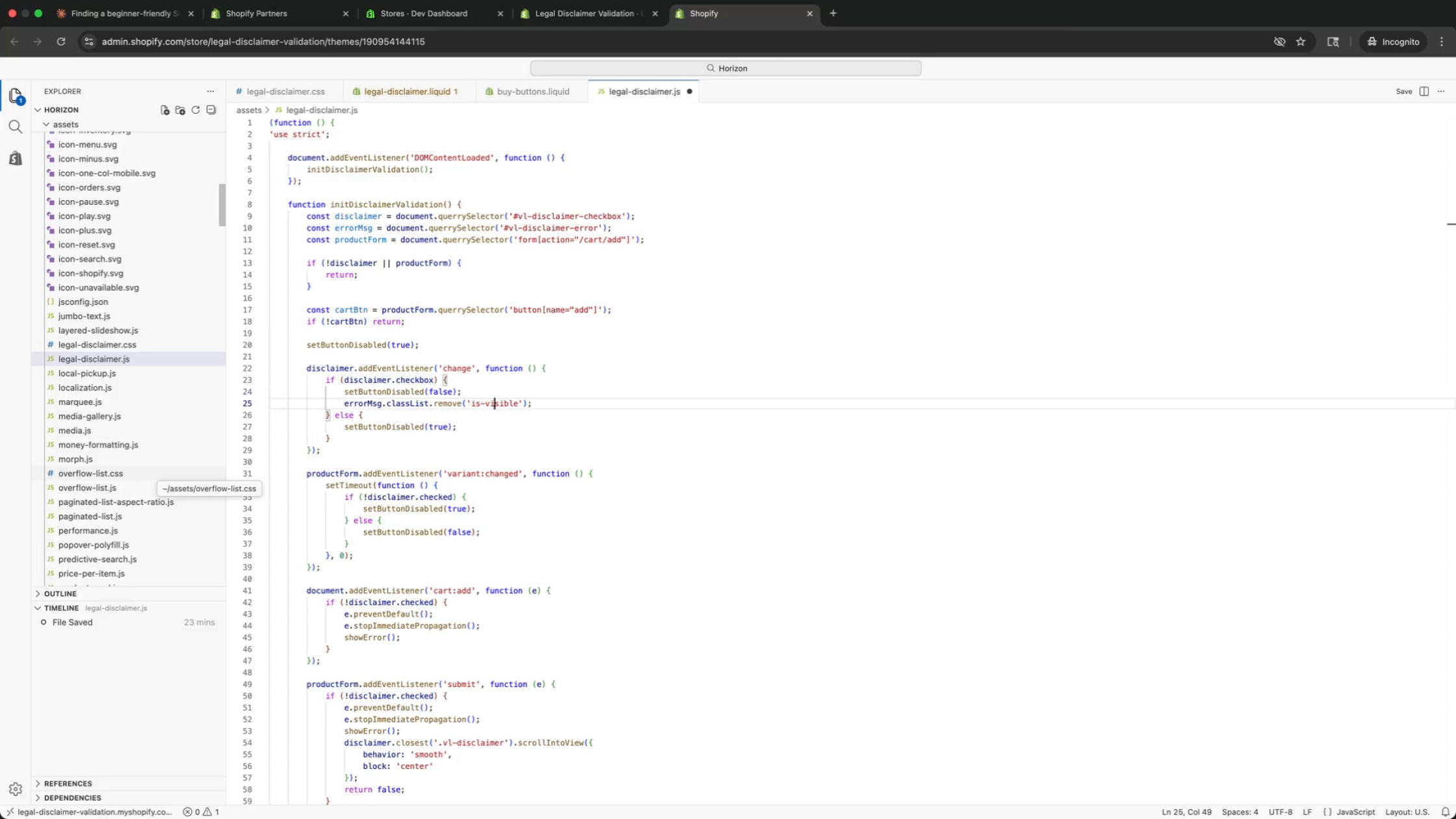 
key(ArrowDown)
 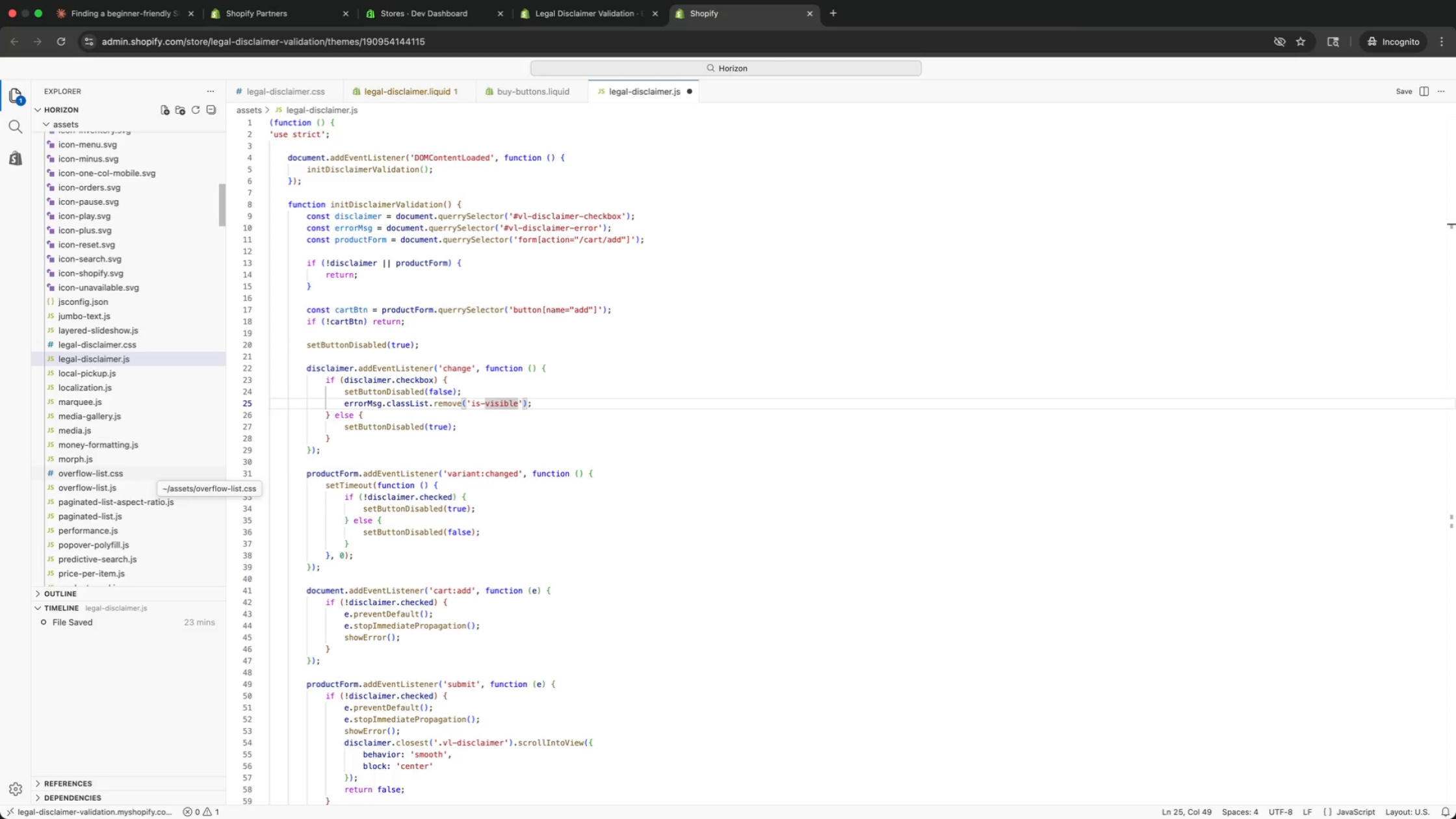 
key(ArrowDown)
 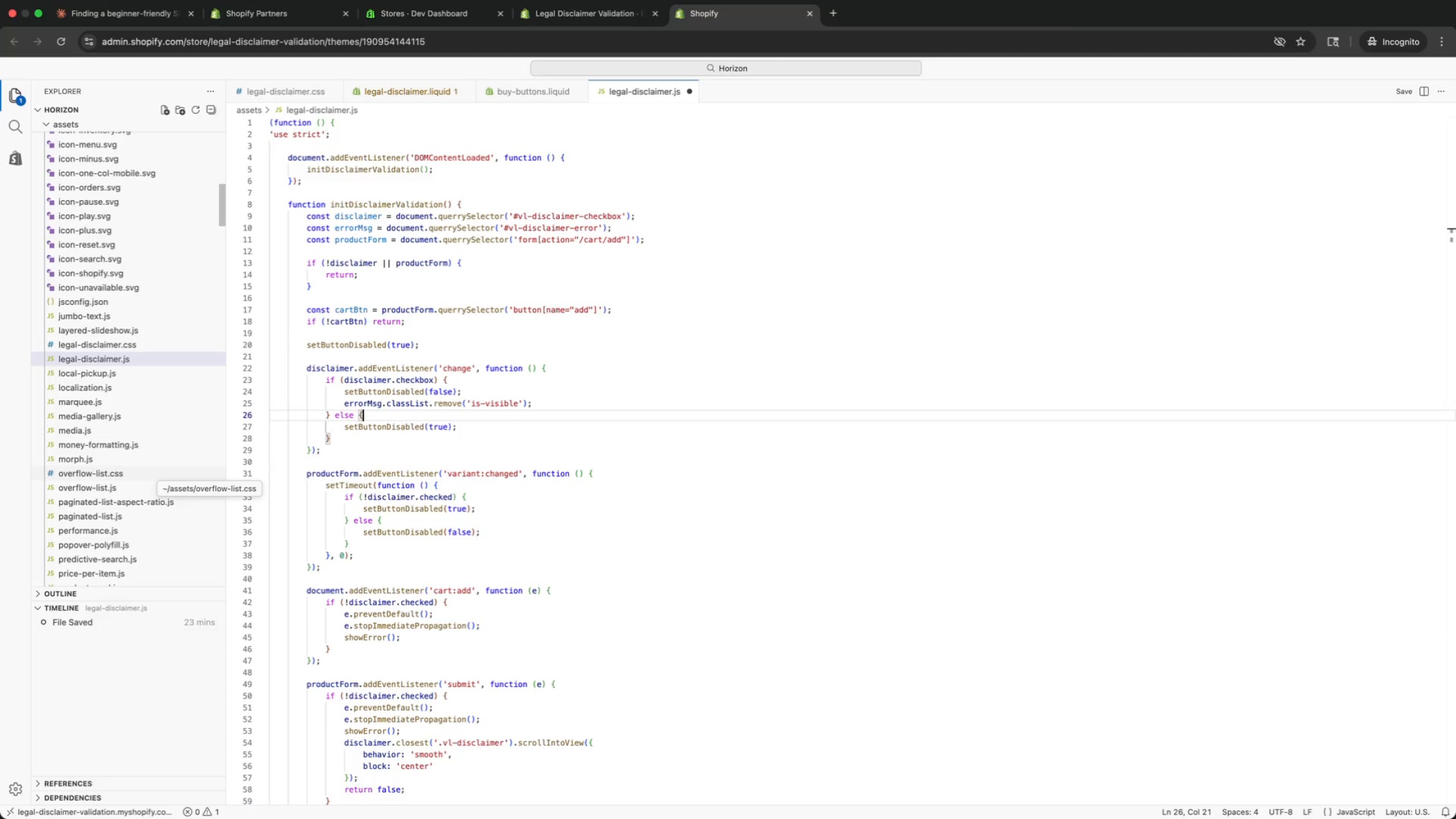 
key(ArrowDown)
 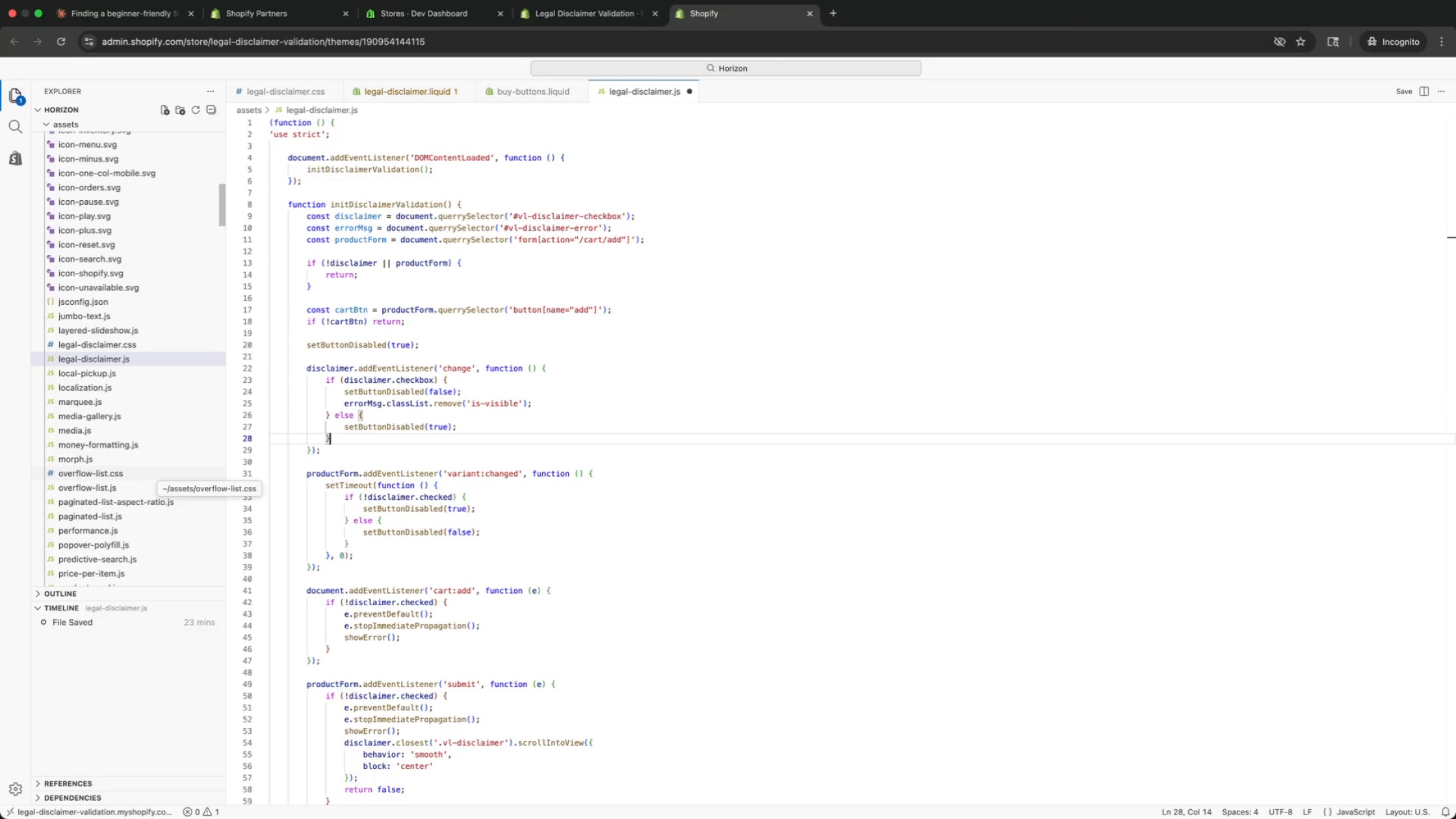 
key(ArrowDown)
 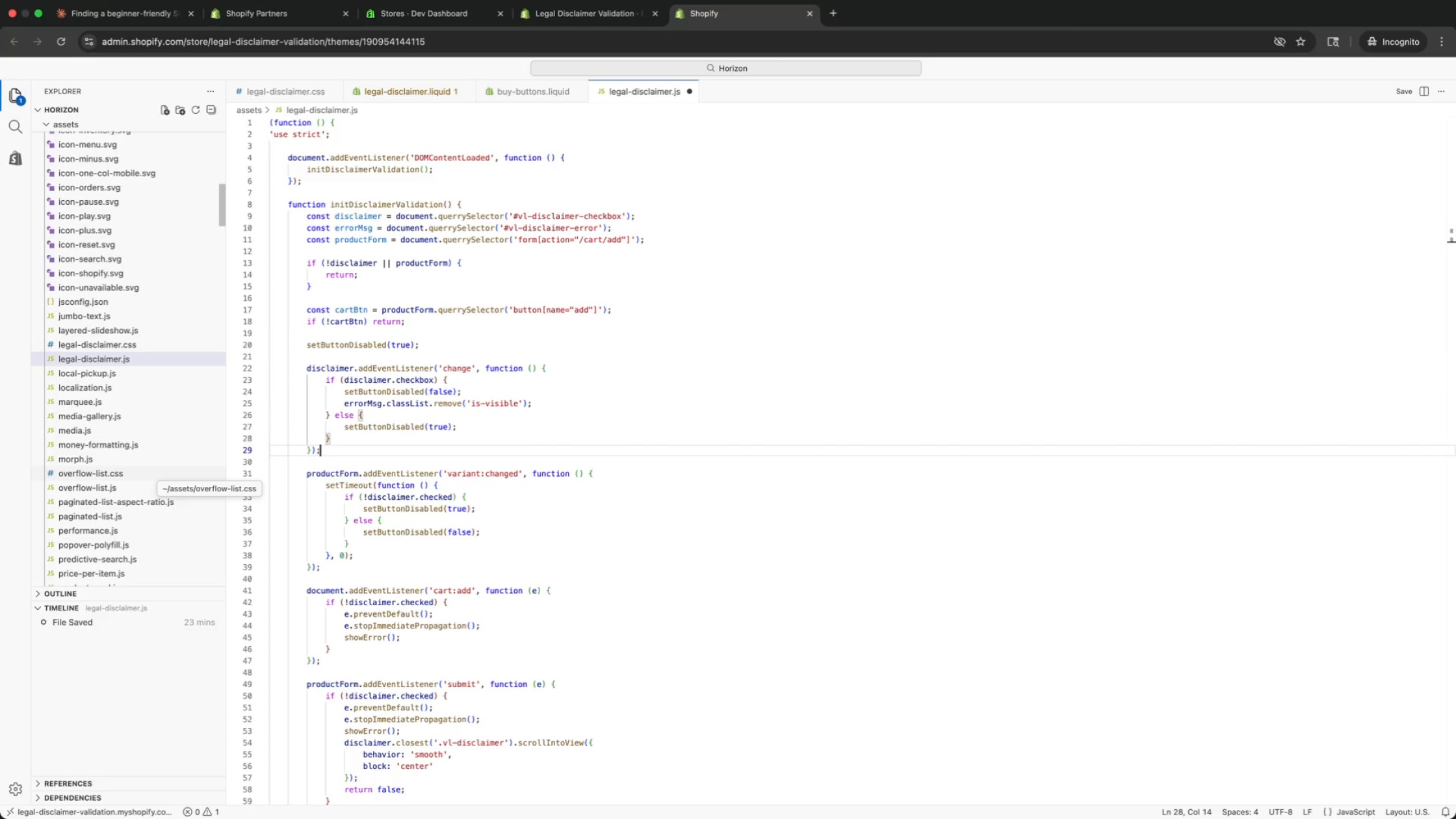 
key(ArrowDown)
 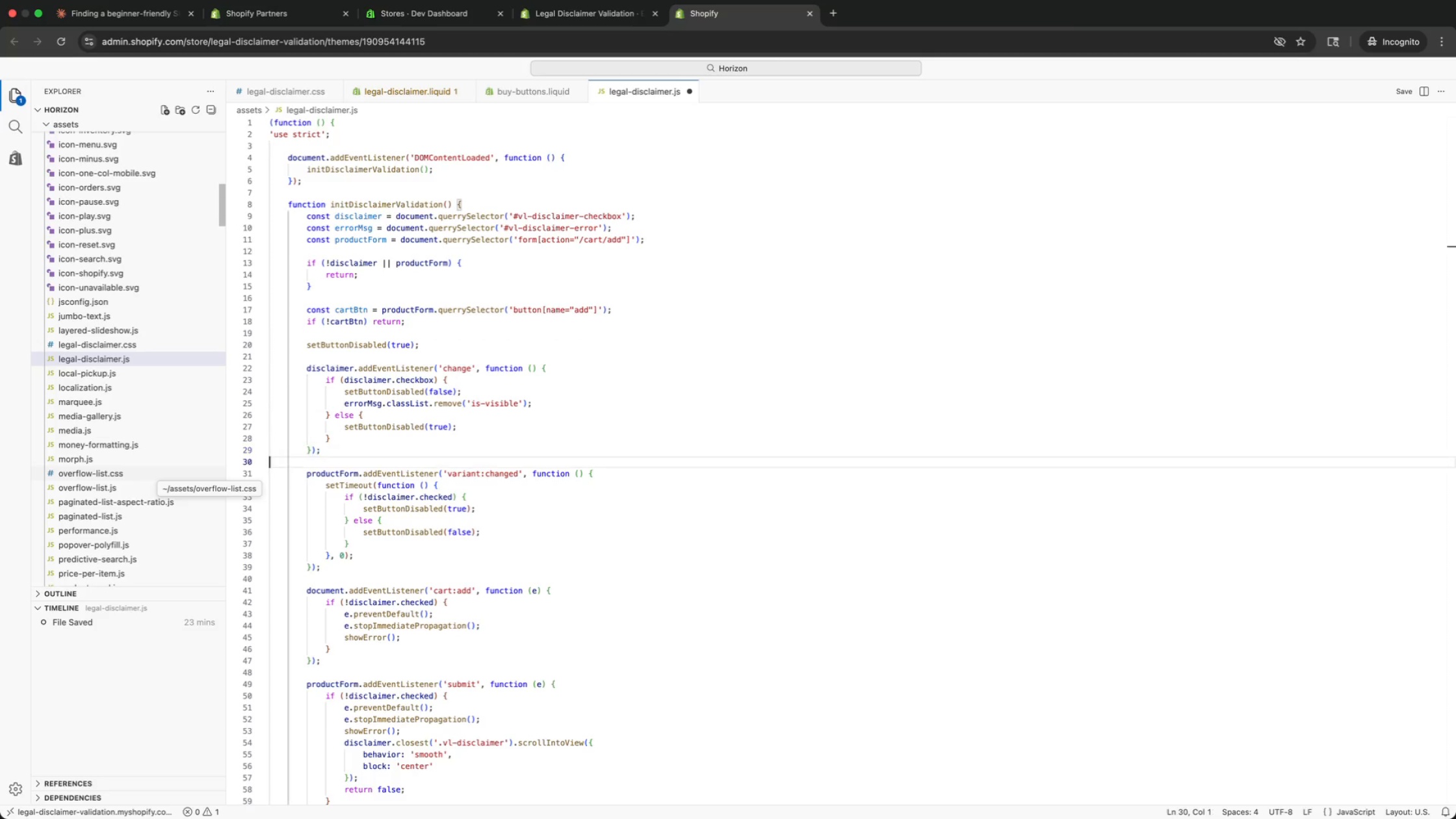 
key(ArrowDown)
 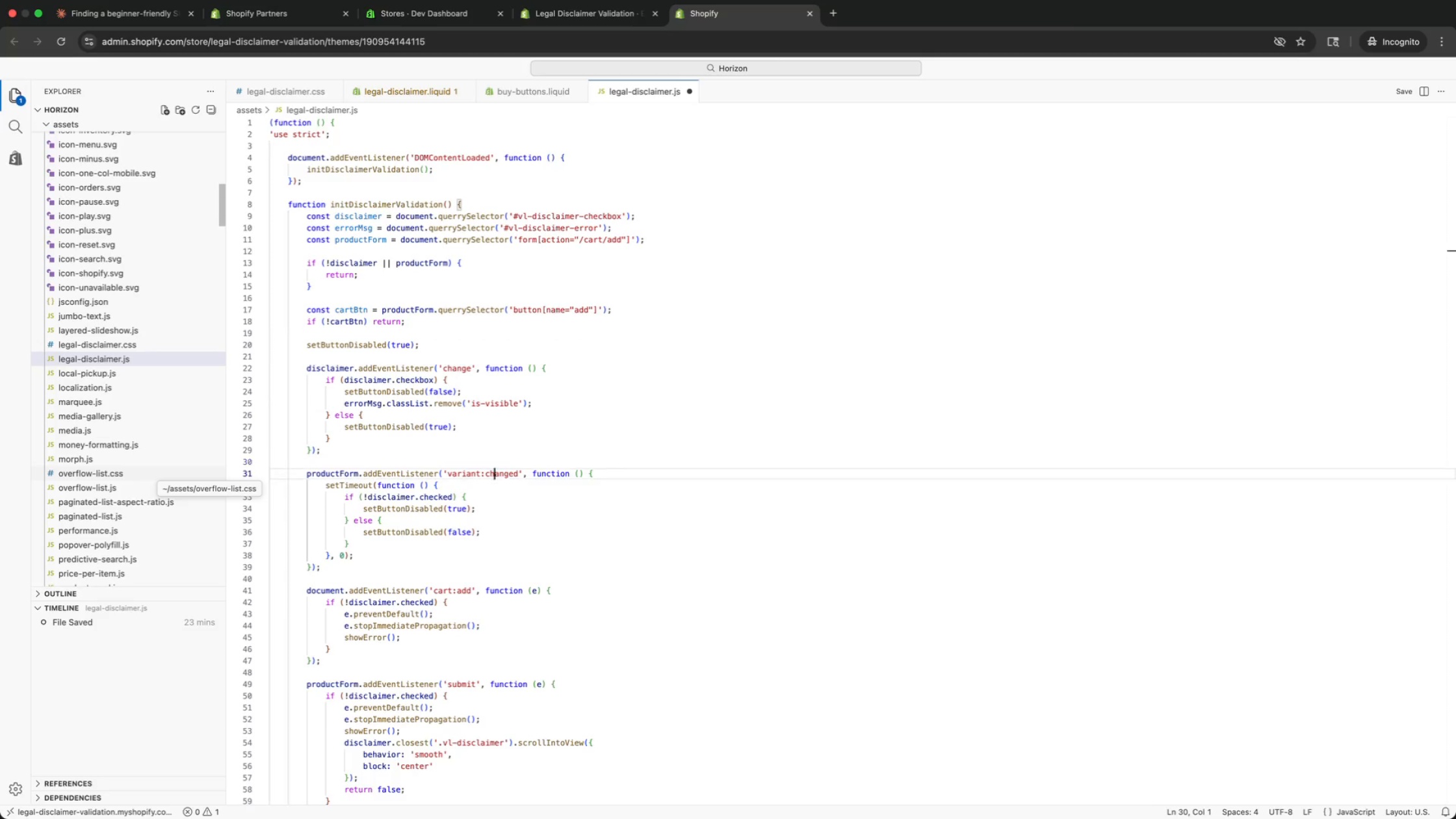 
key(ArrowDown)
 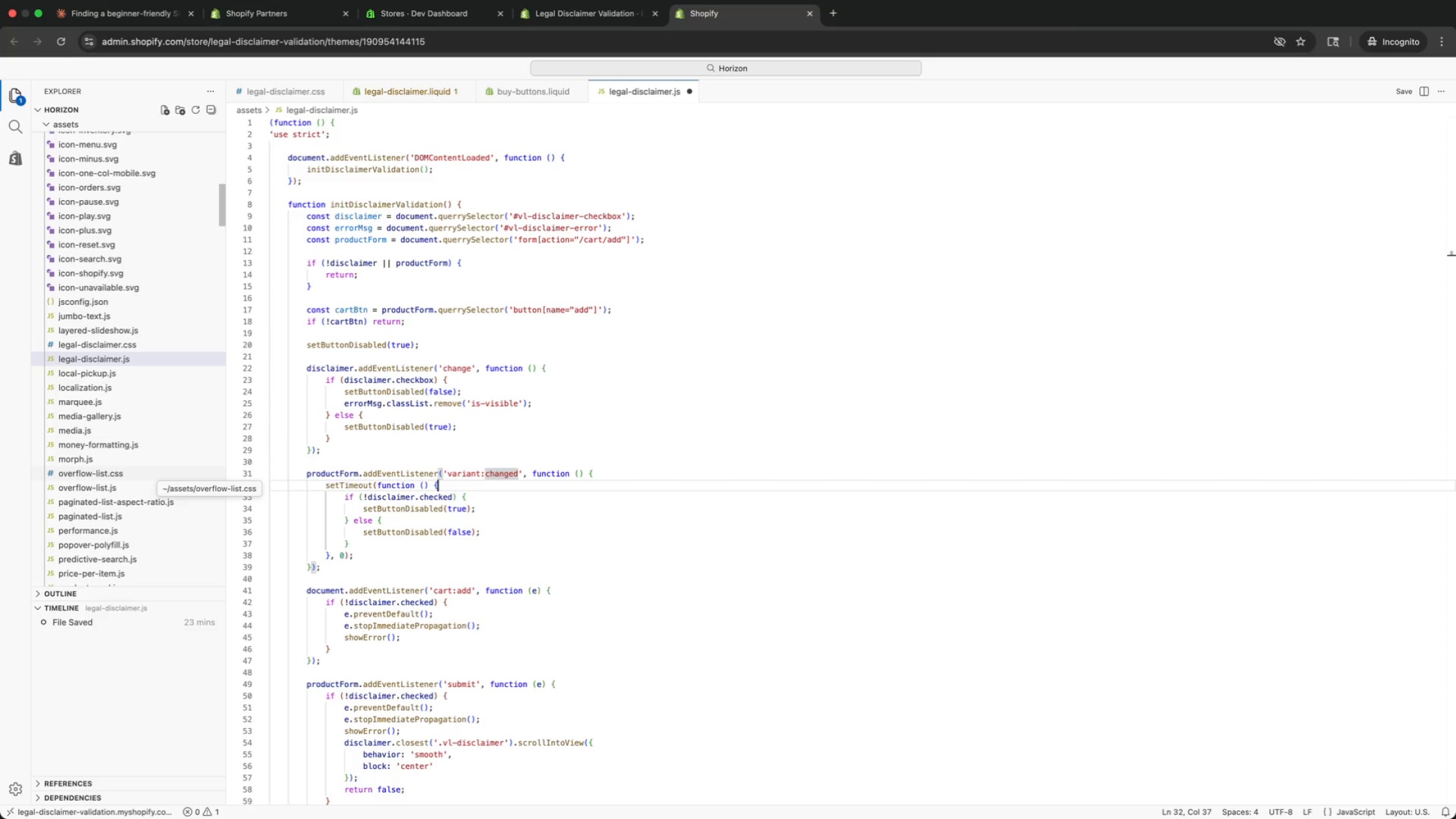 
key(ArrowDown)
 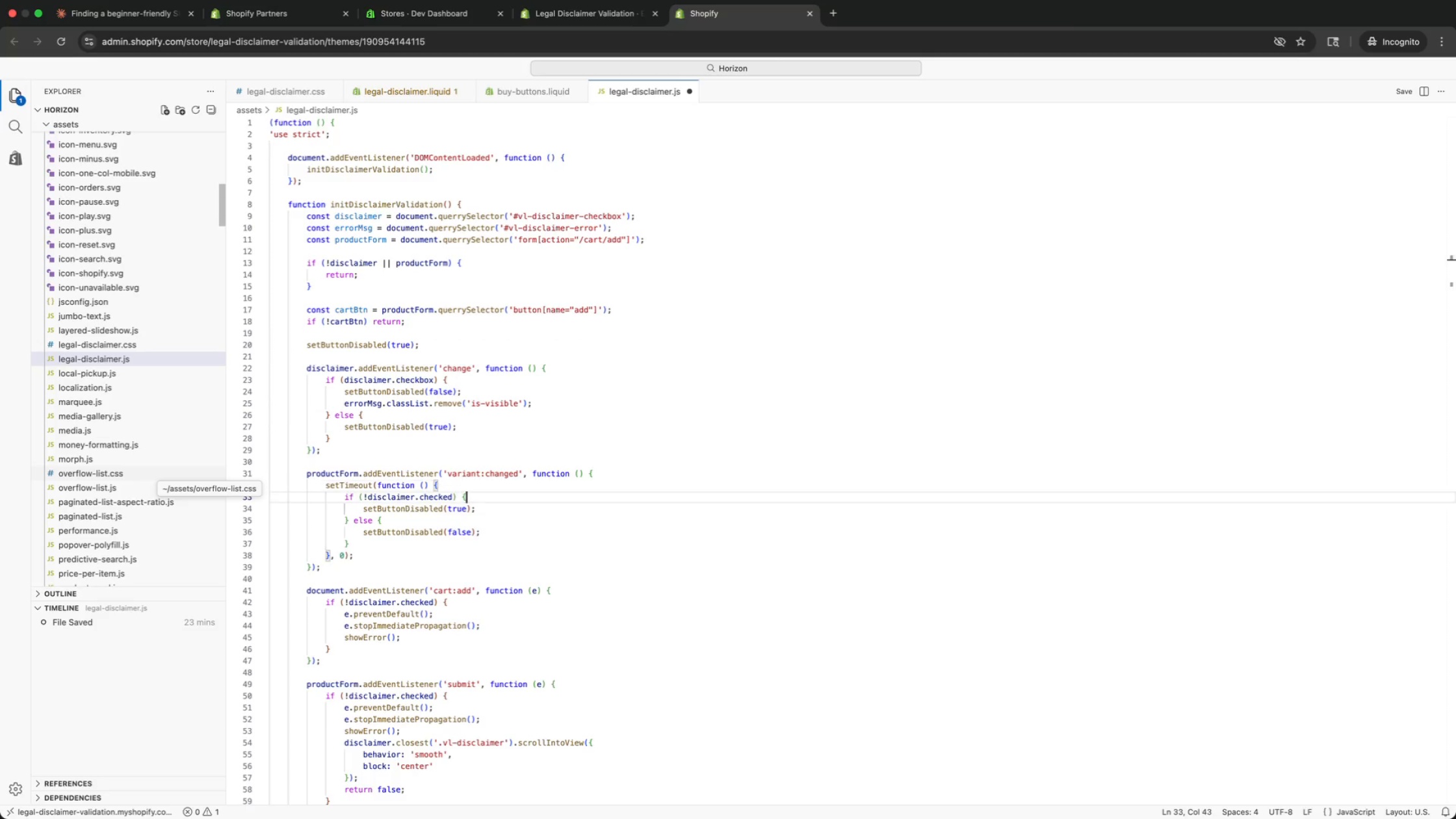 
key(ArrowDown)
 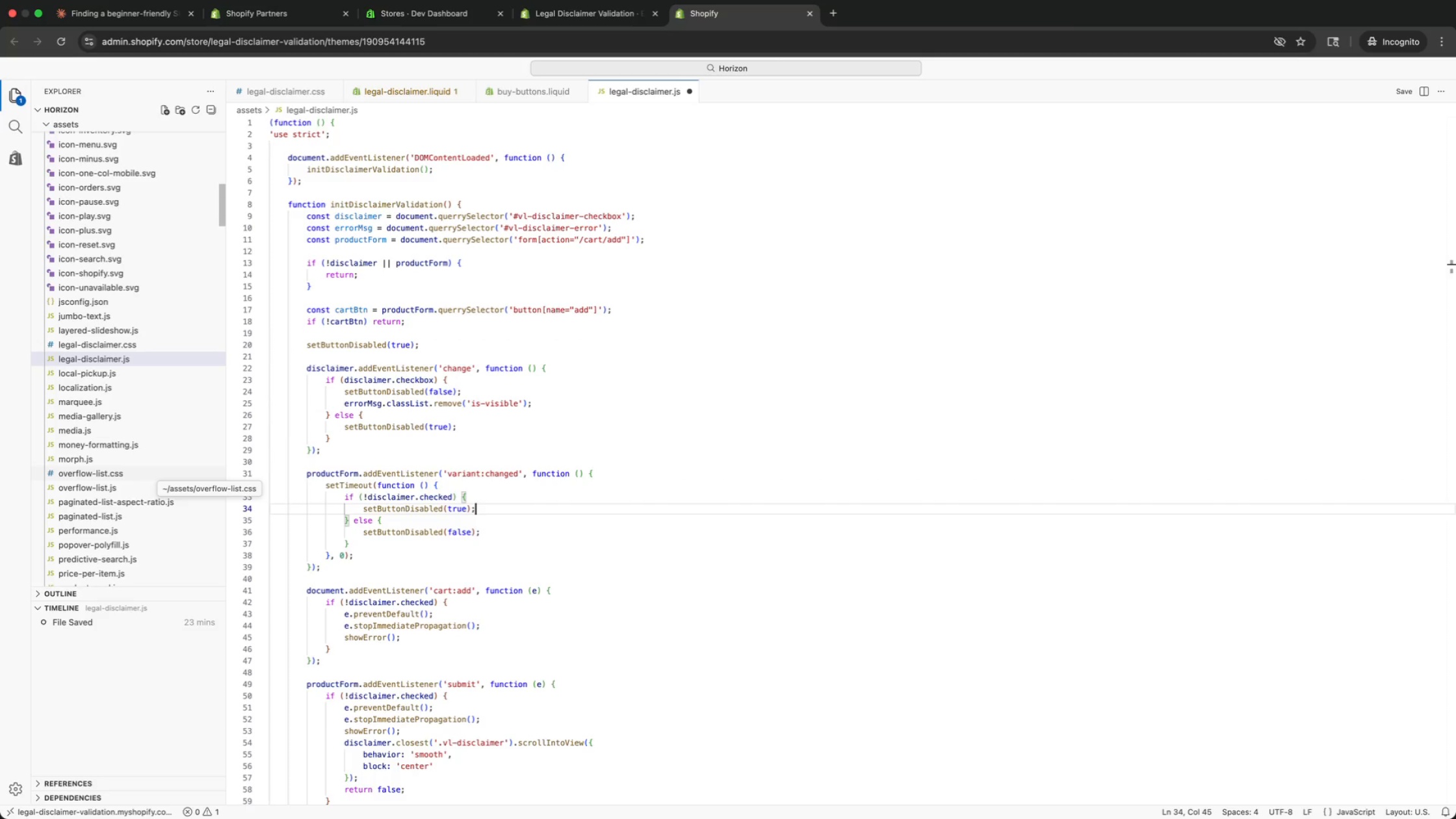 
key(ArrowDown)
 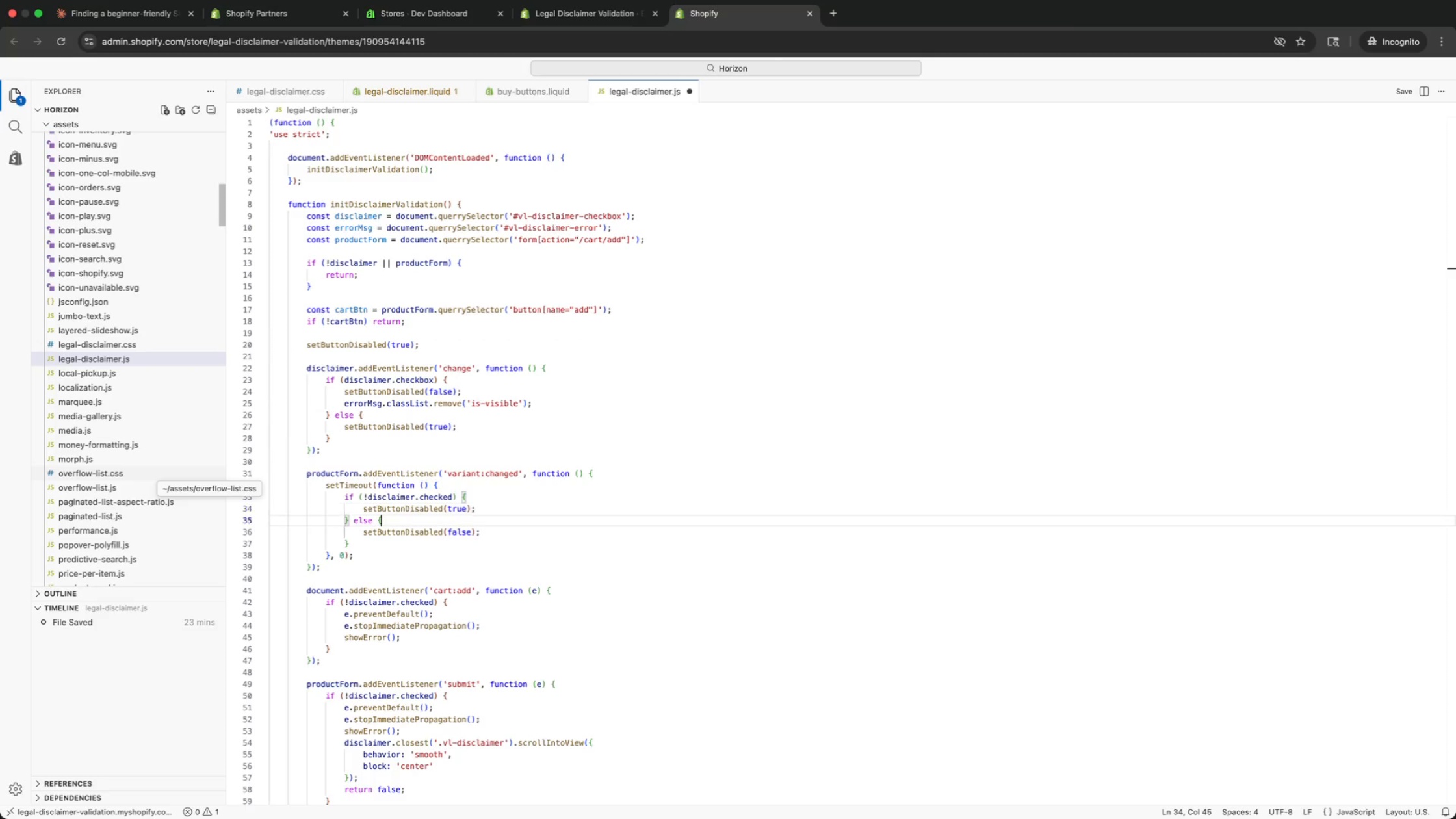 
key(ArrowDown)
 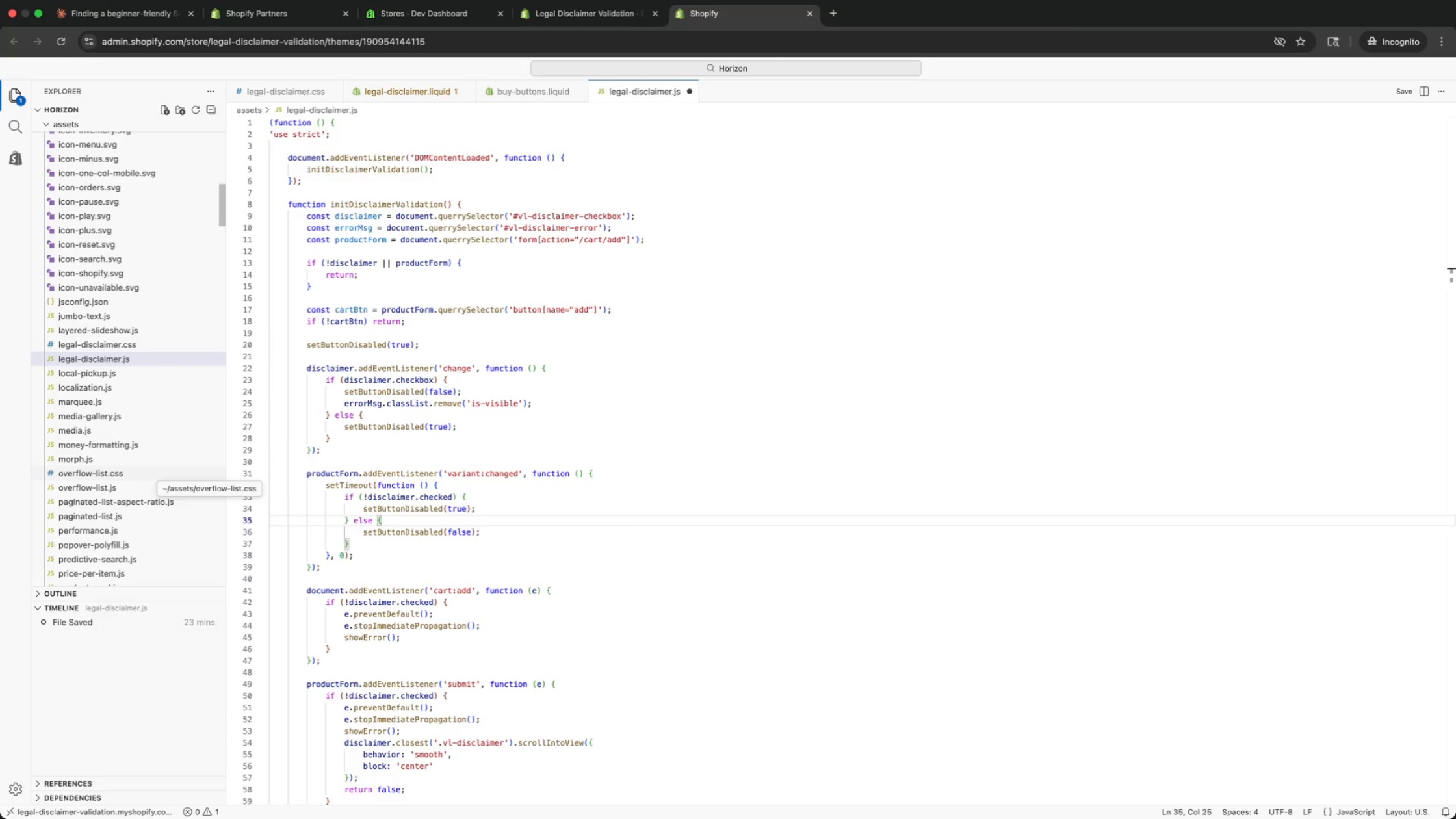 
key(ArrowDown)
 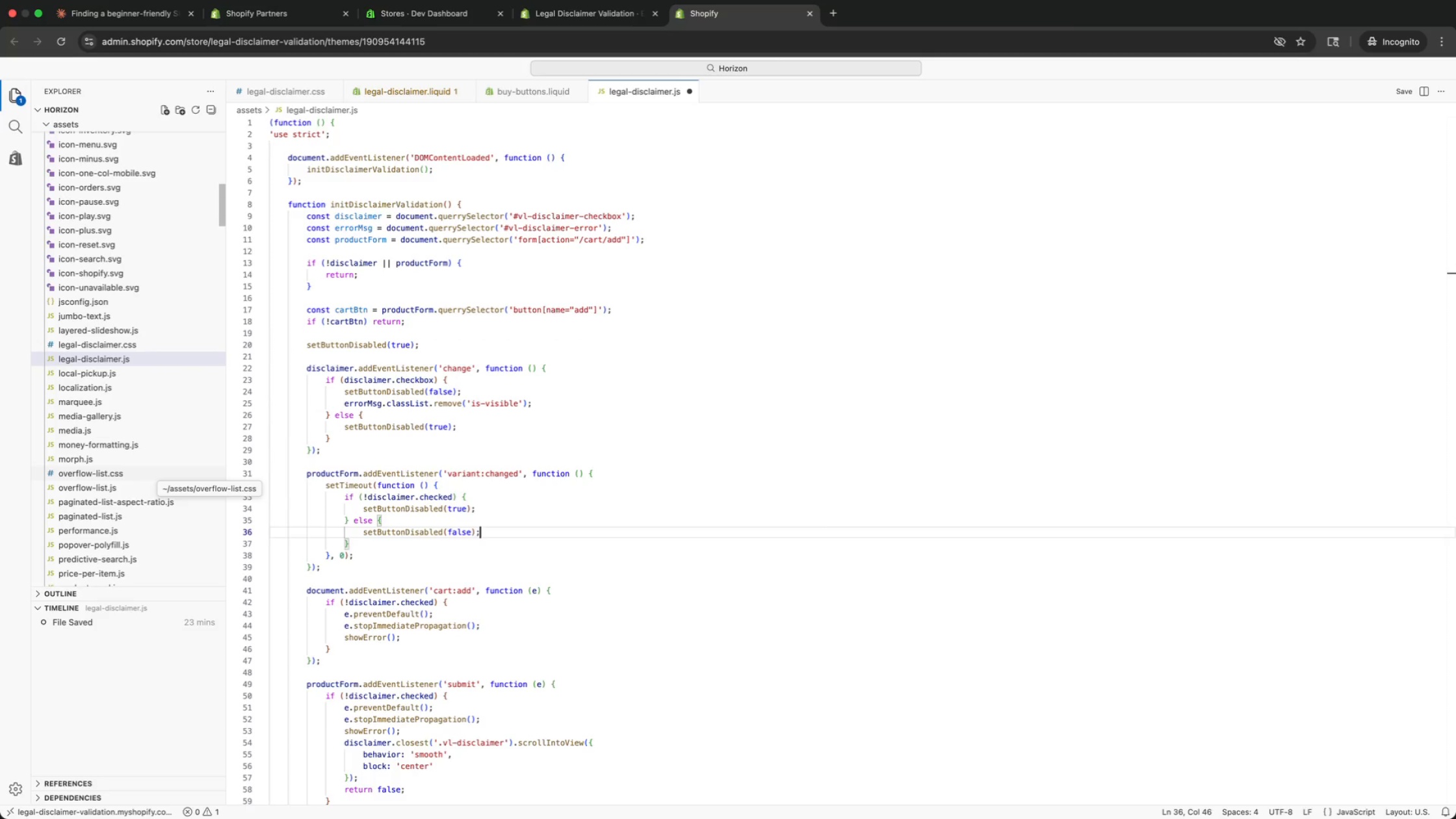 
key(ArrowDown)
 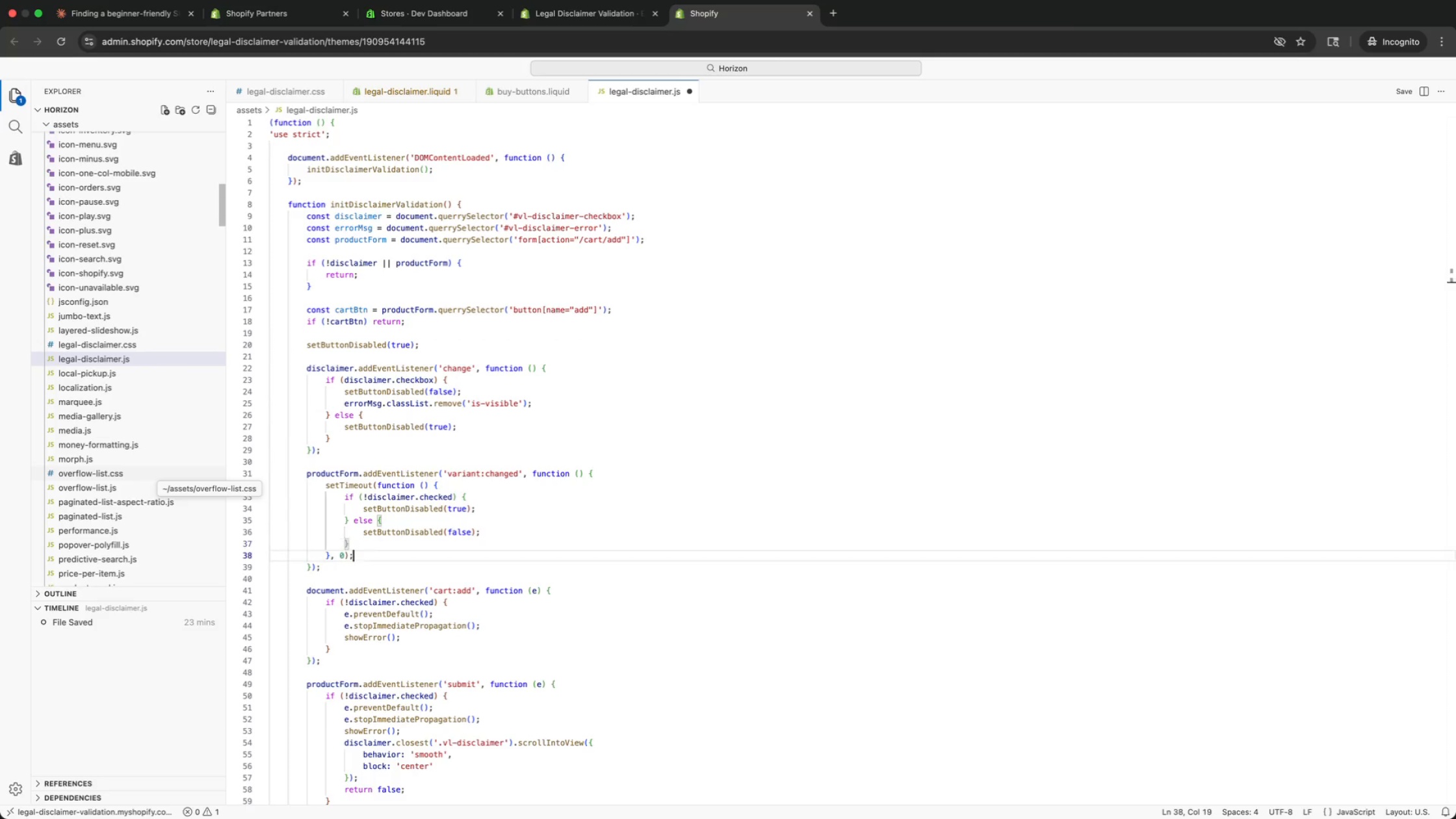 
key(ArrowDown)
 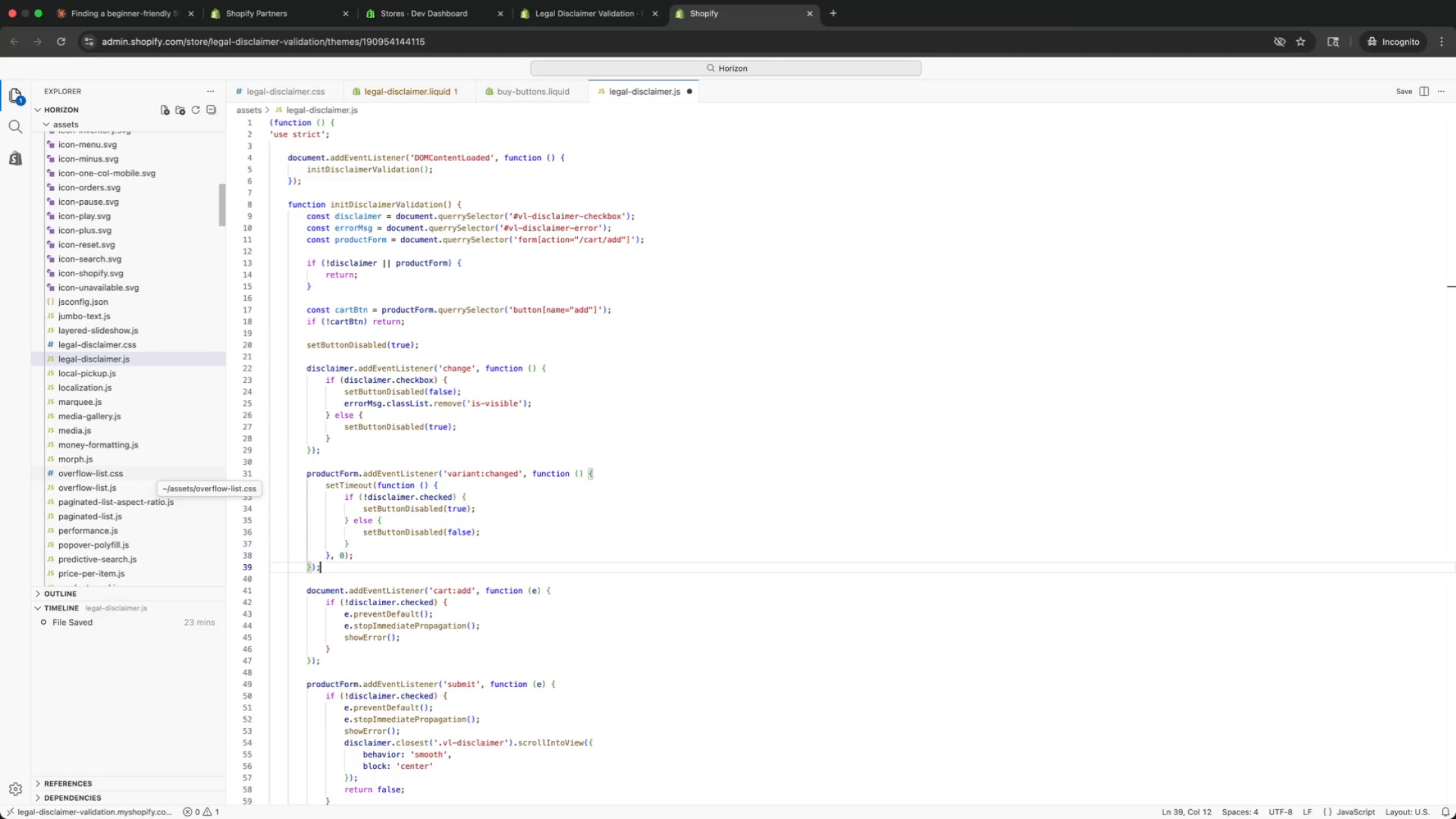 
key(ArrowDown)
 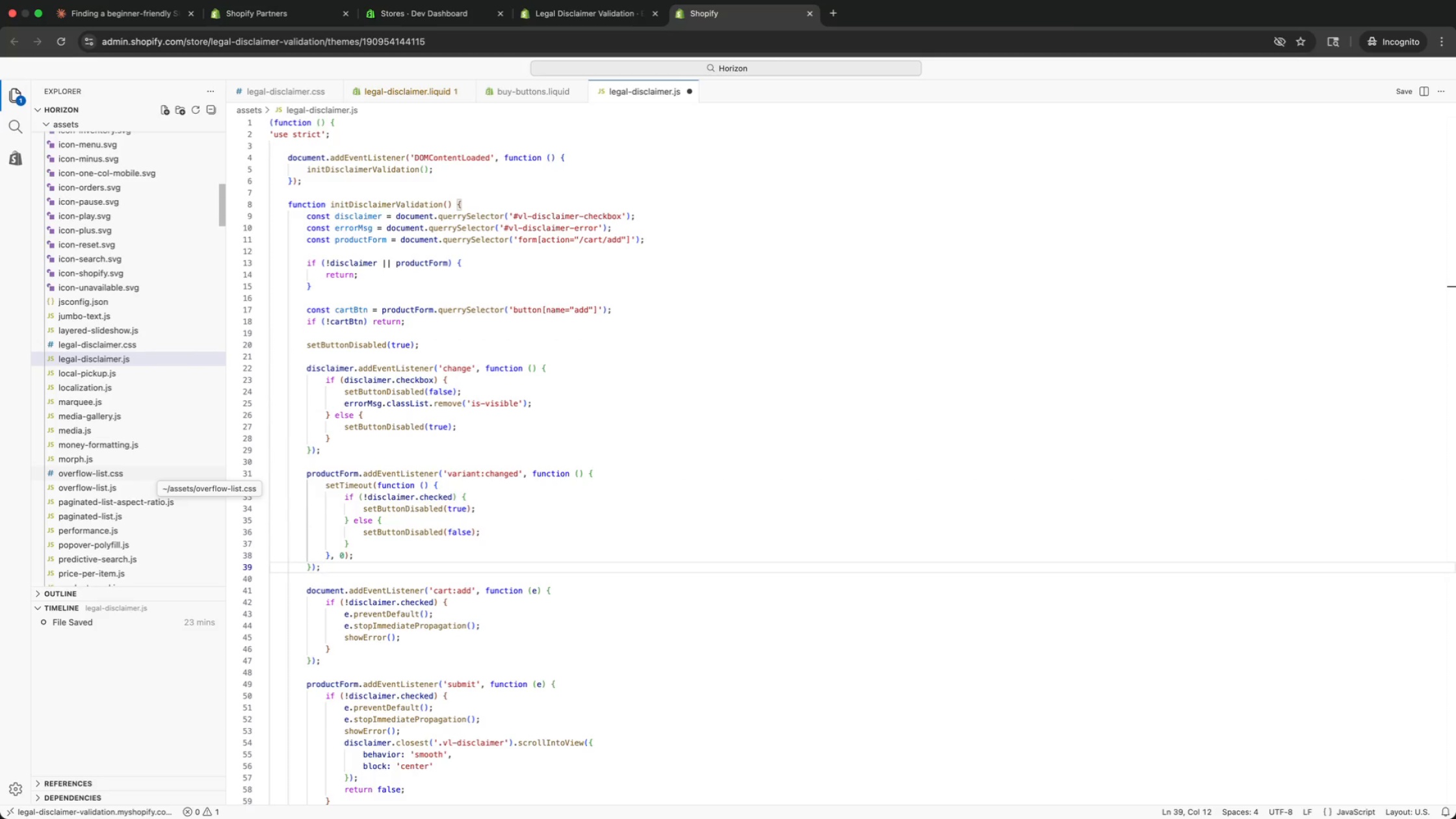 
key(ArrowDown)
 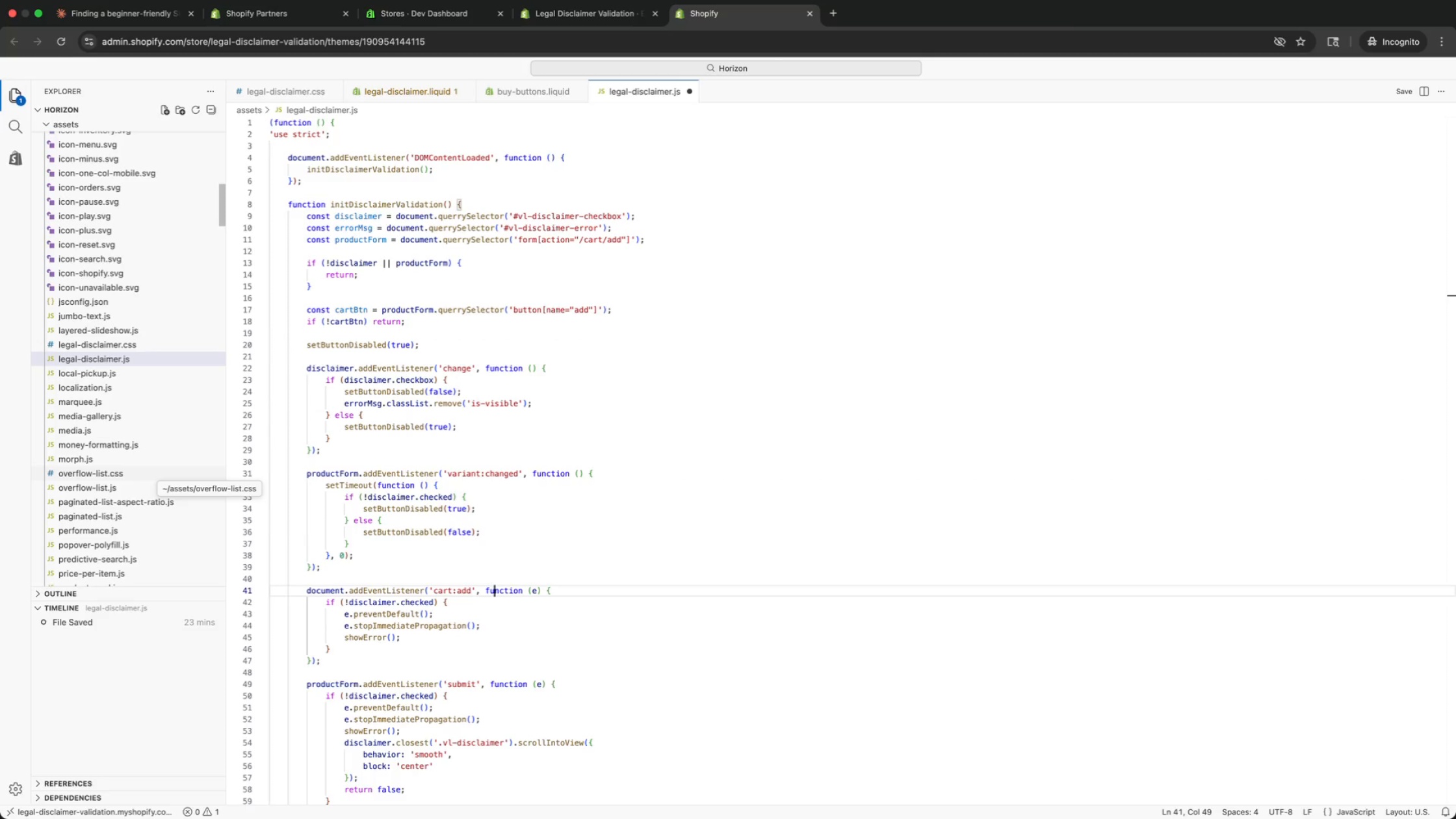 
key(ArrowDown)
 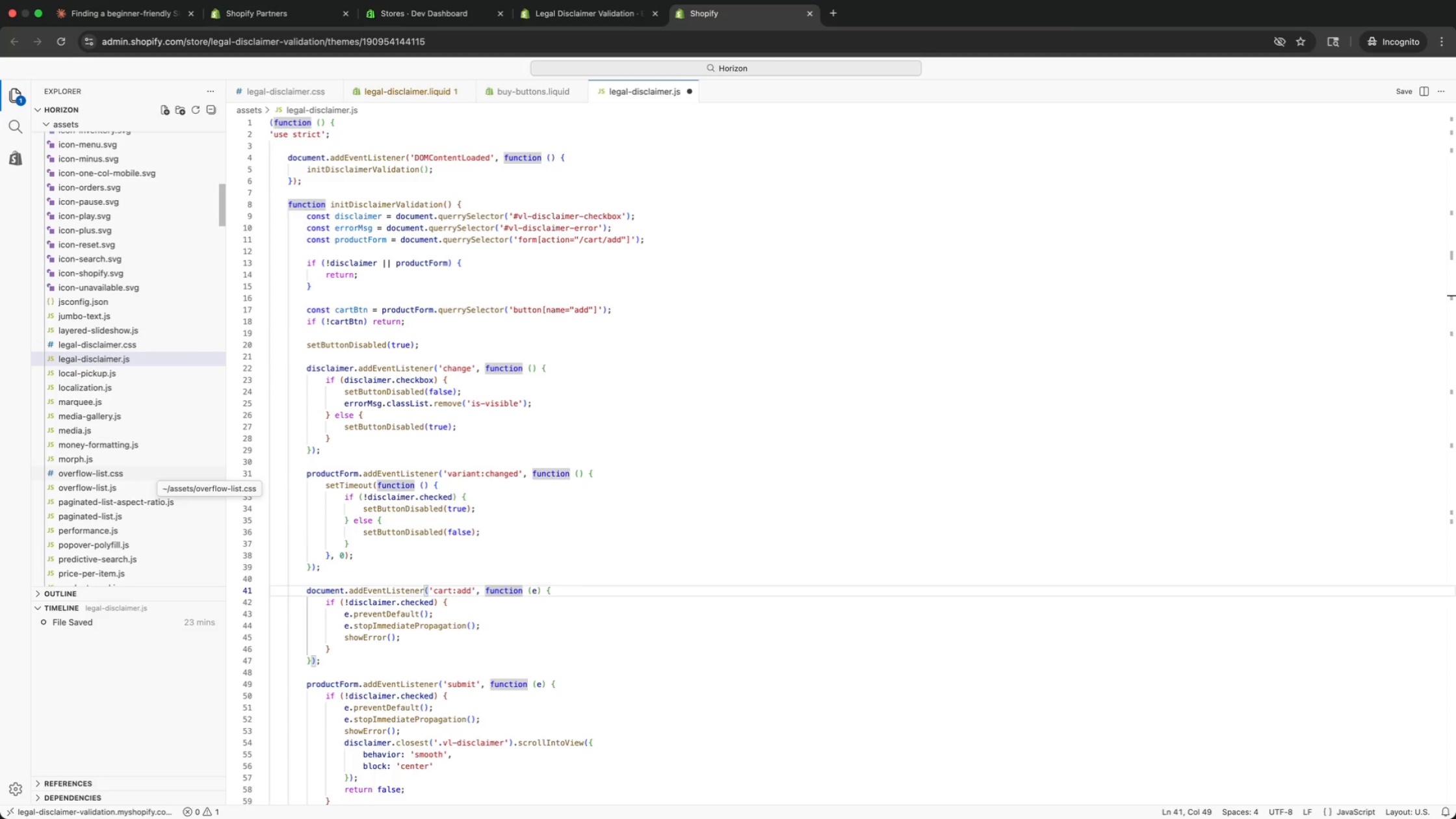 
key(ArrowDown)
 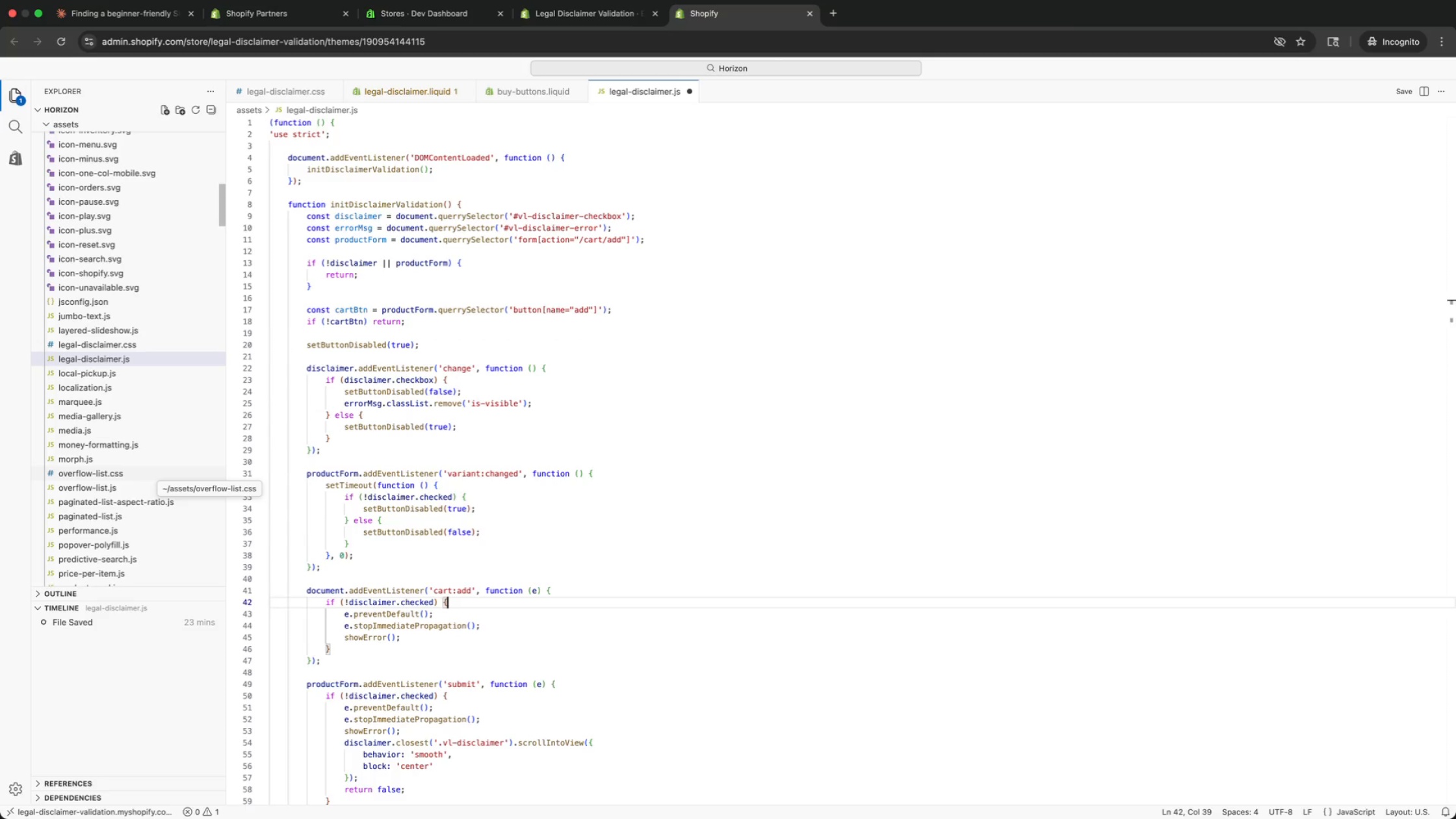 
key(ArrowDown)
 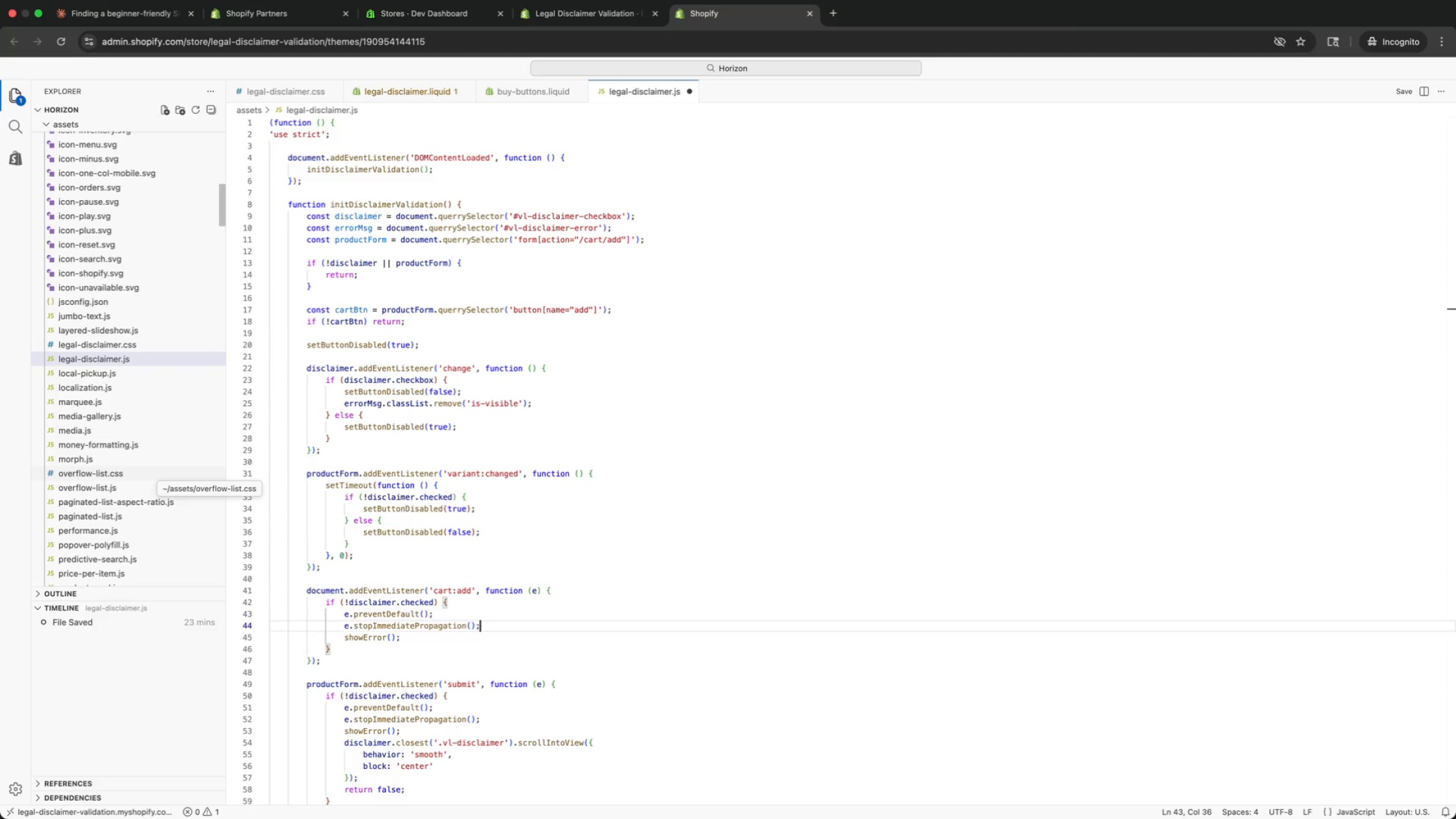 
key(ArrowDown)
 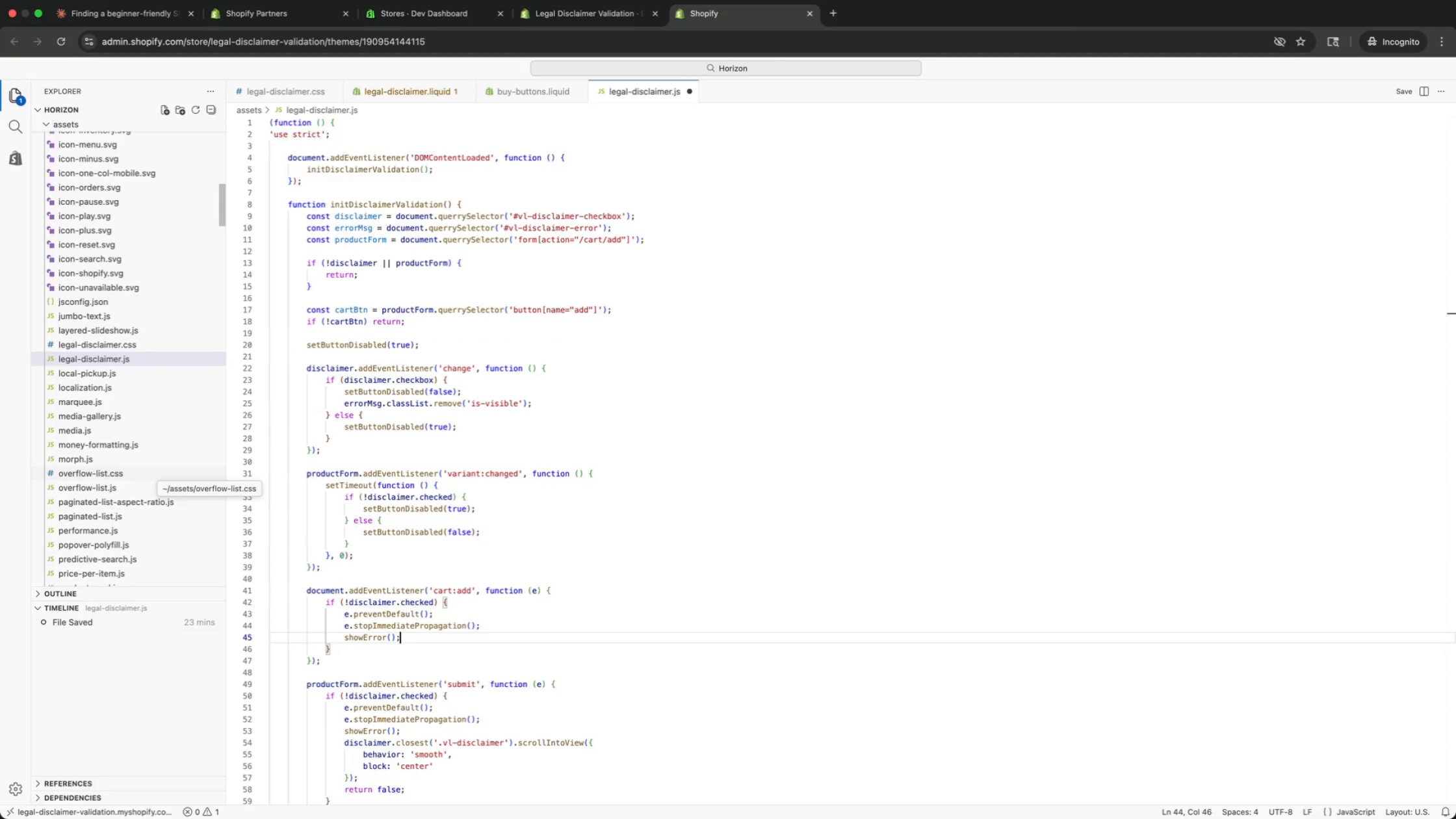 
key(ArrowDown)
 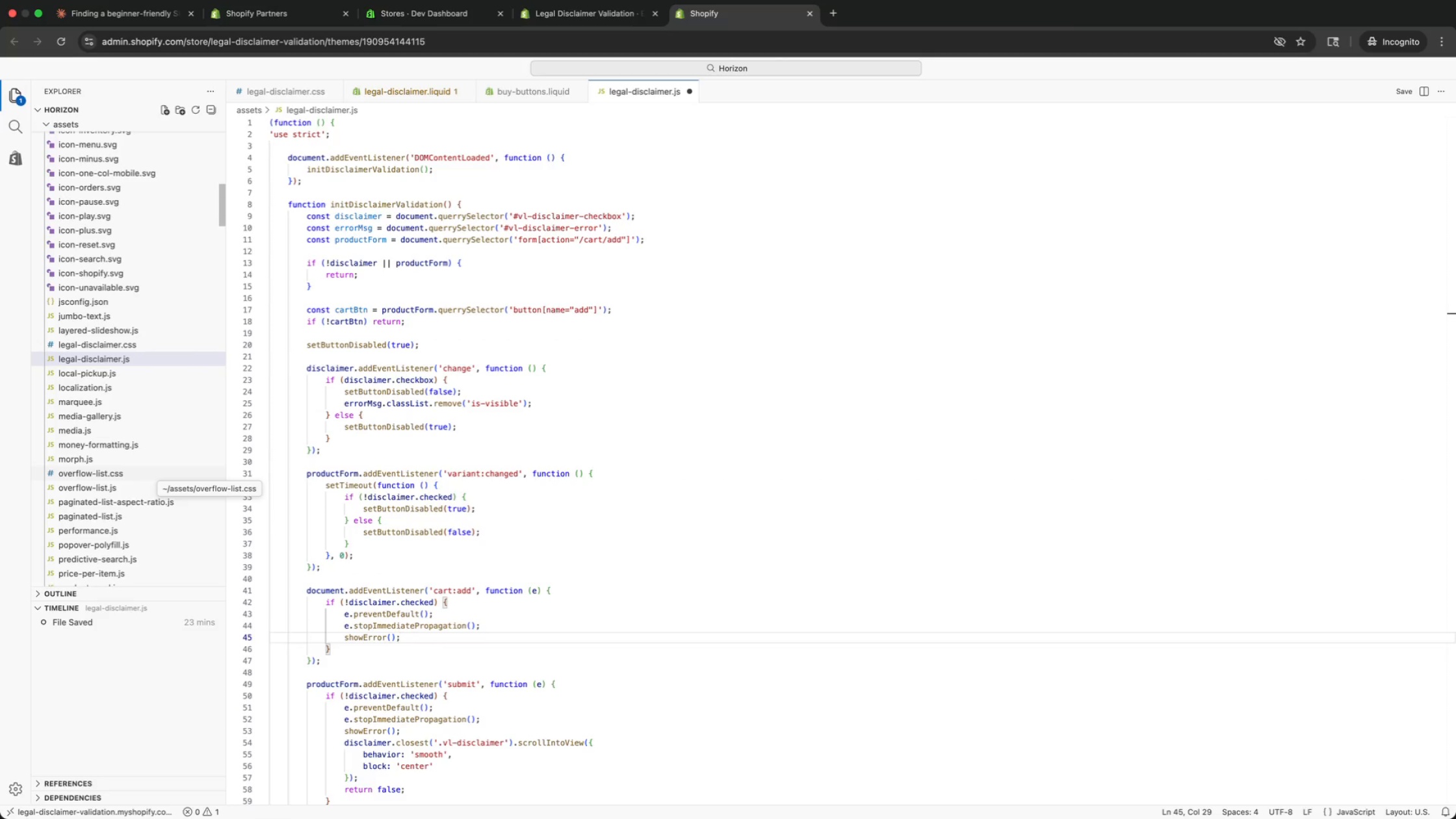 
key(ArrowUp)
 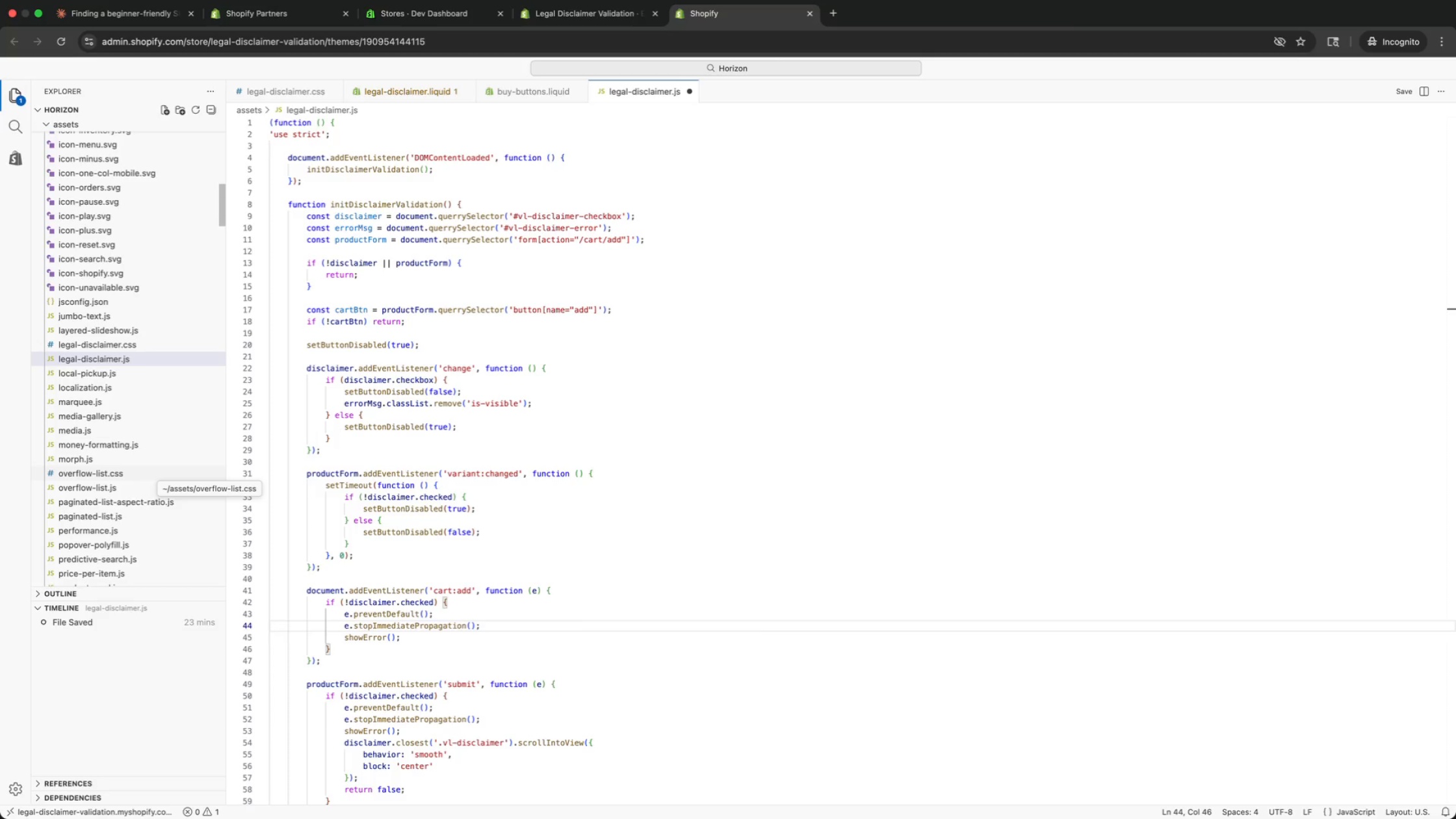 
key(ArrowUp)
 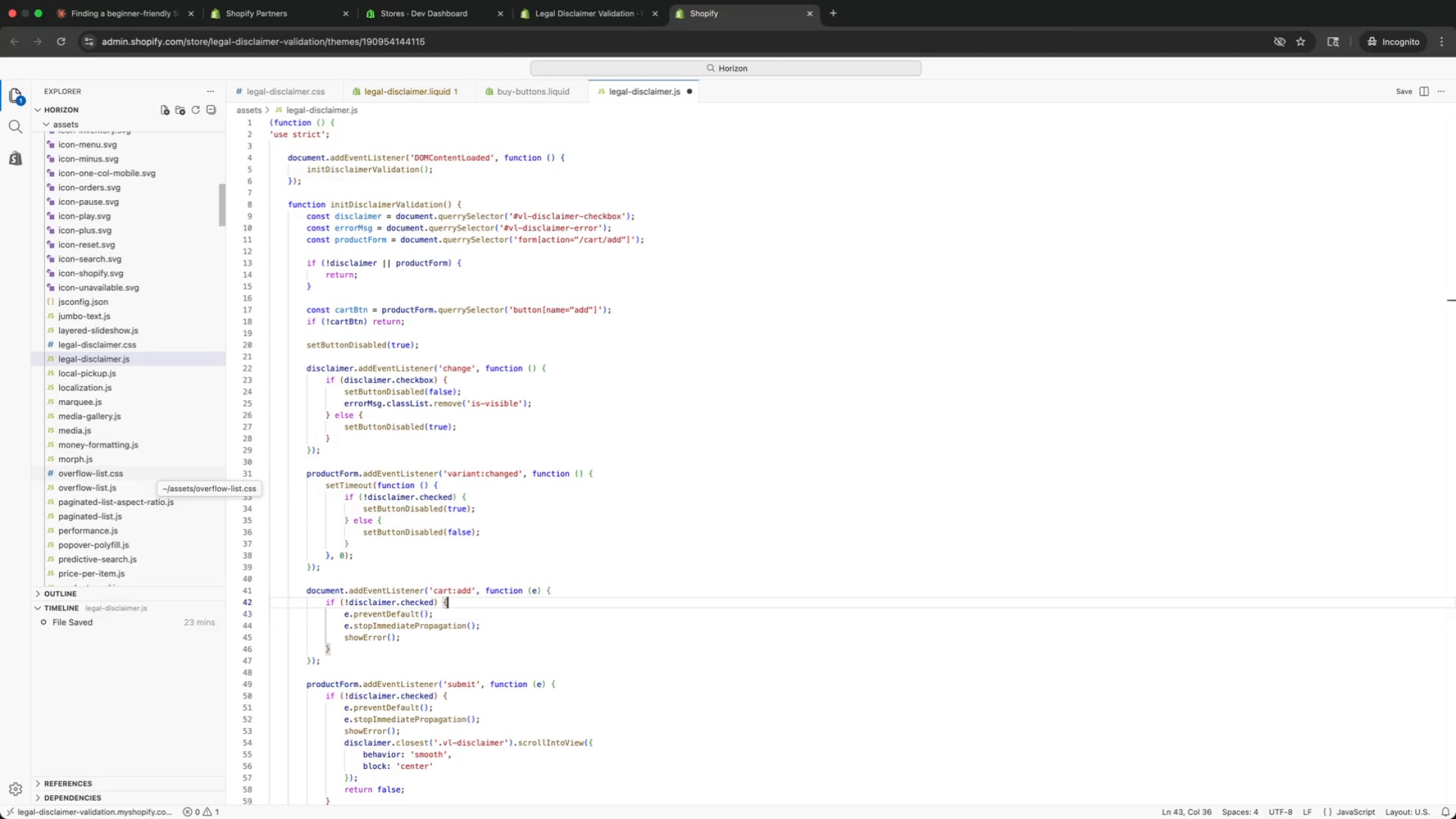 
key(ArrowUp)
 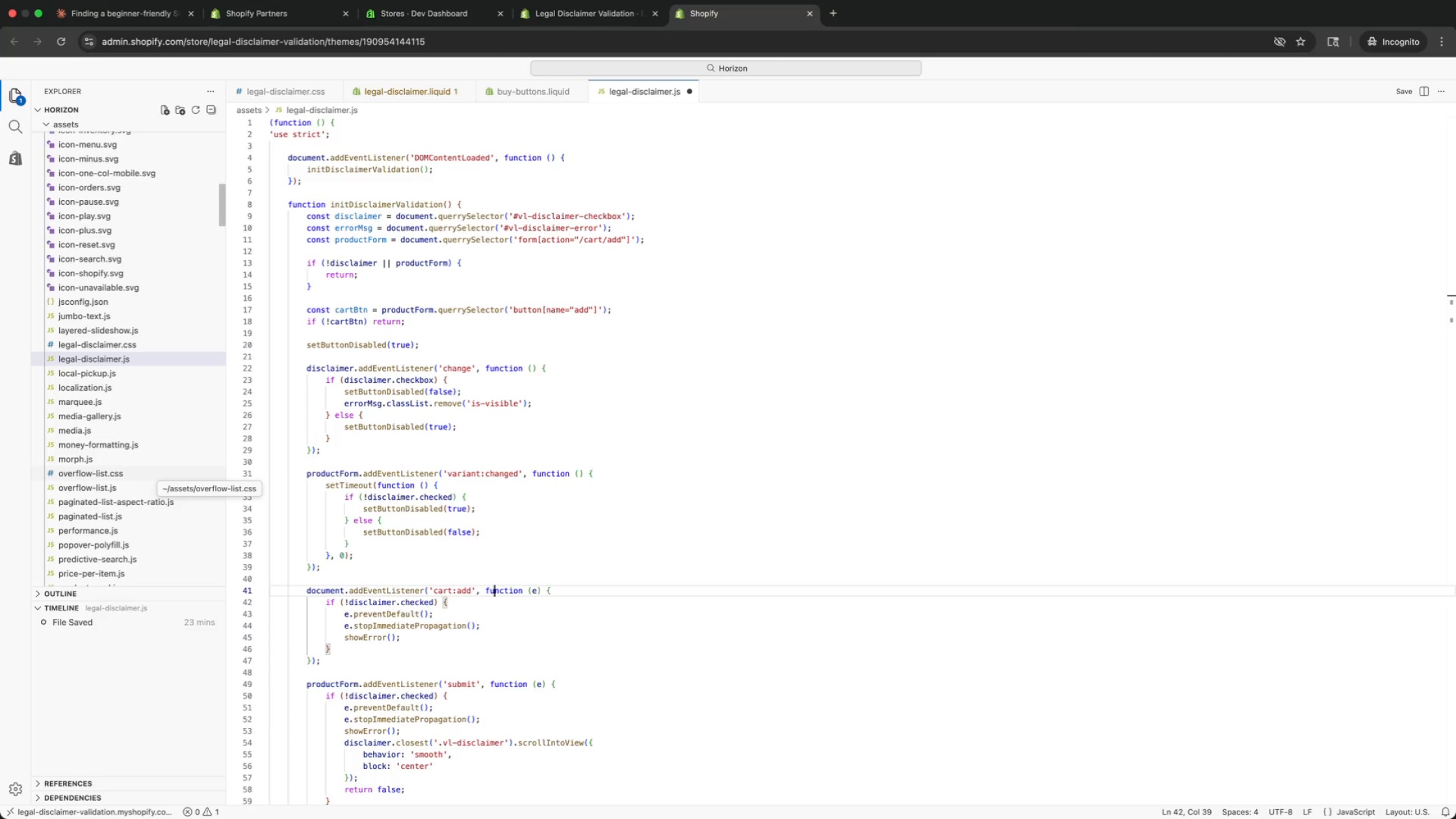 
key(ArrowUp)
 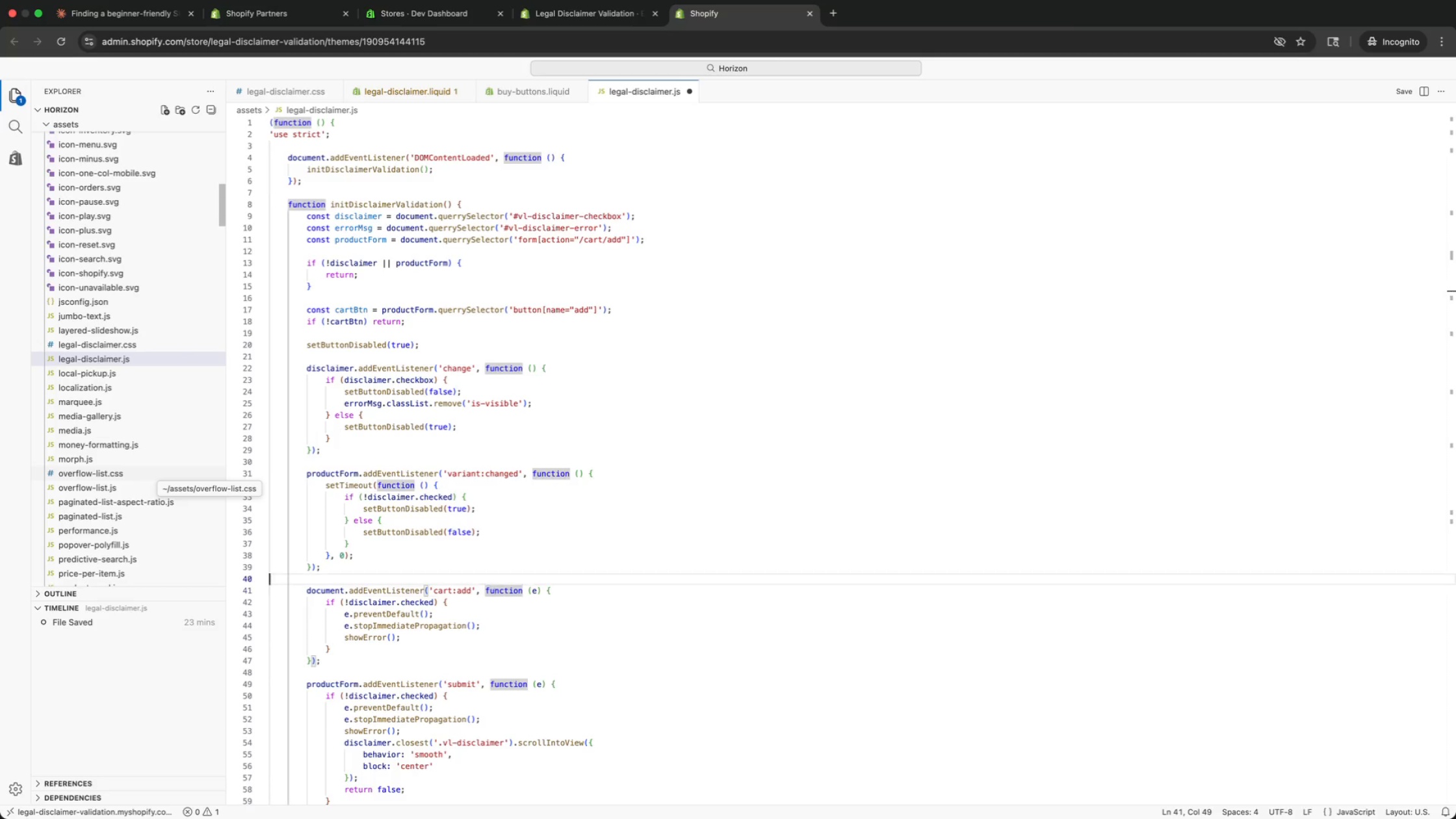 
key(ArrowUp)
 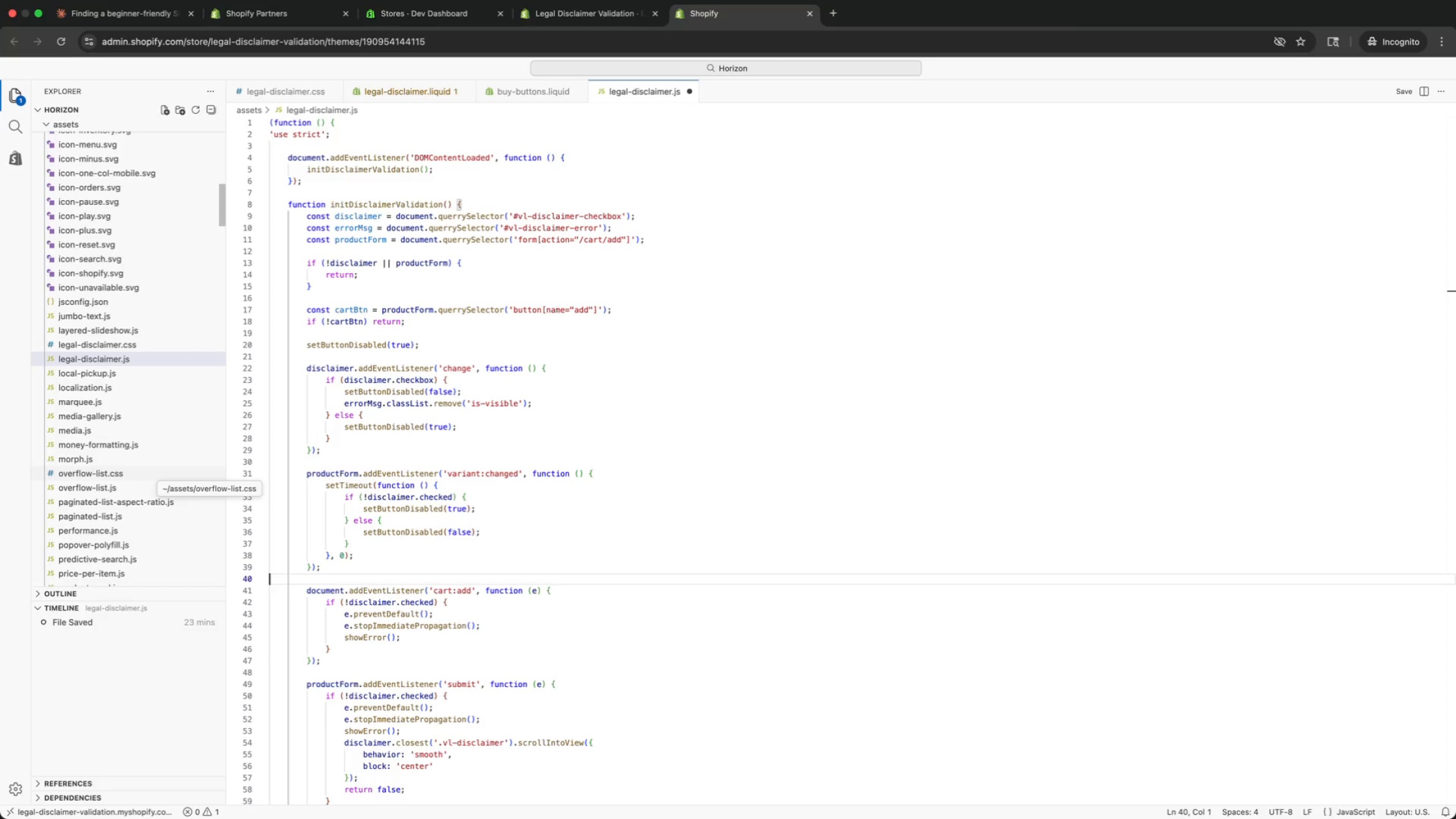 
key(ArrowUp)
 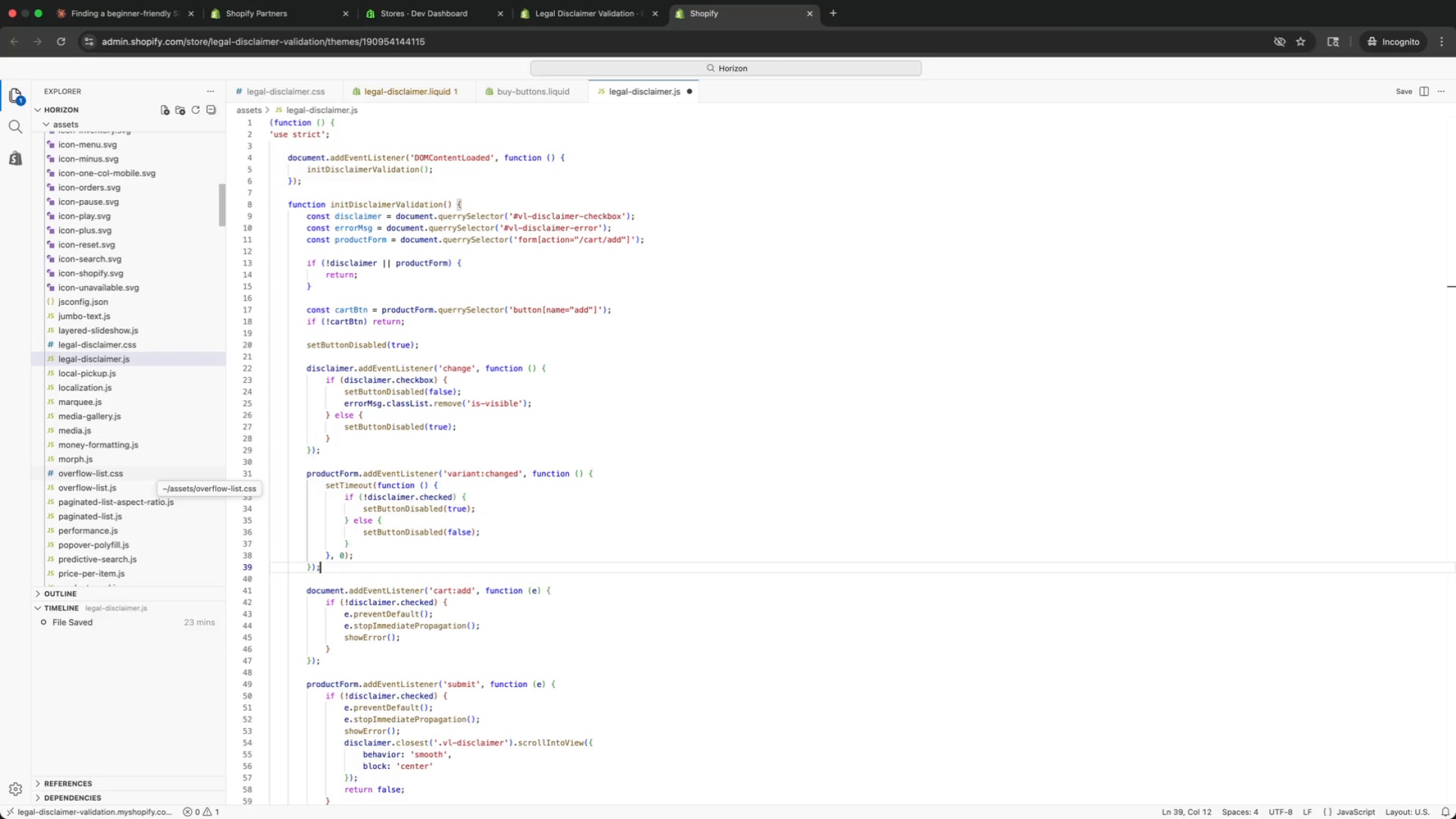 
key(ArrowUp)
 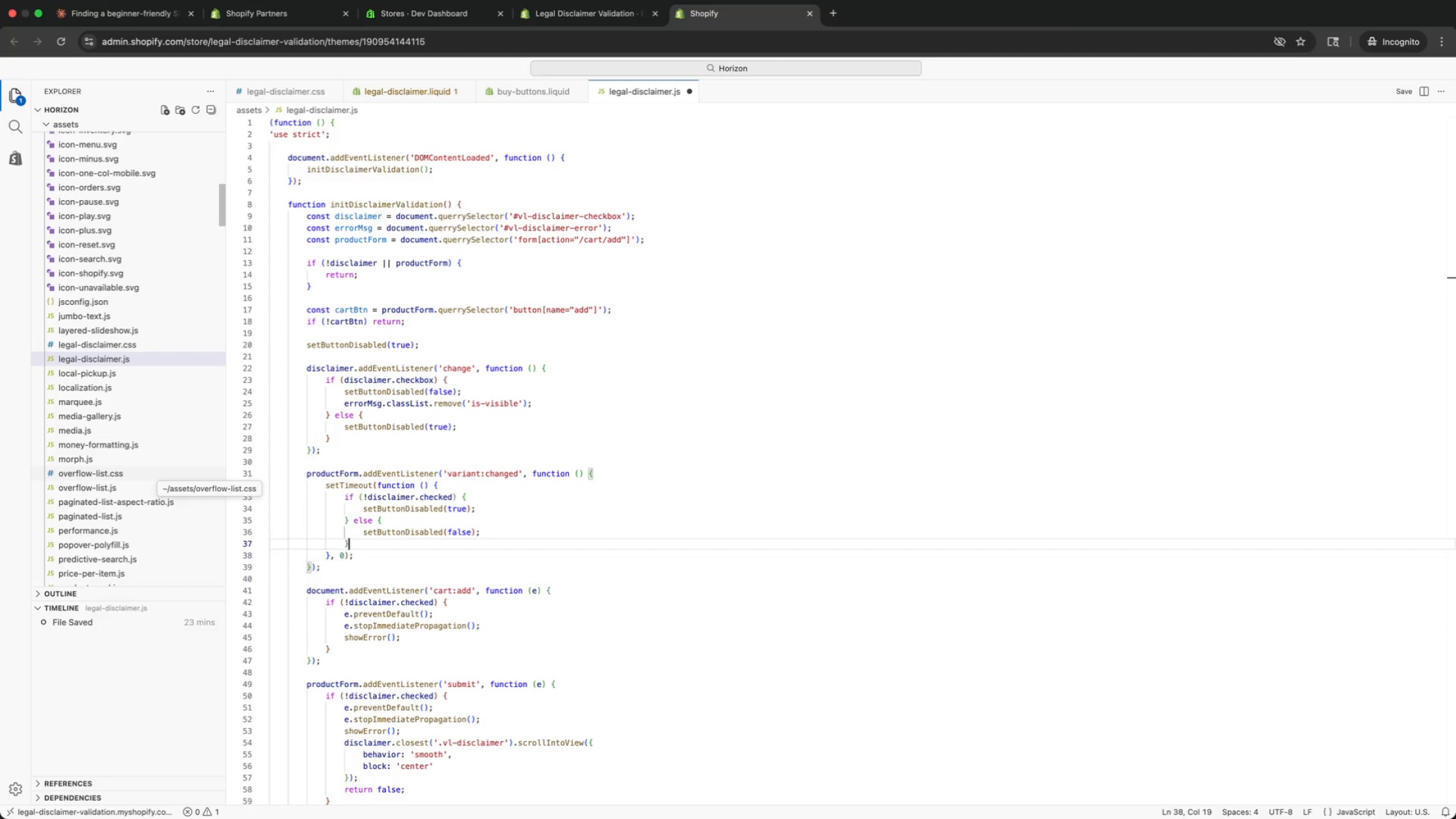 
key(ArrowUp)
 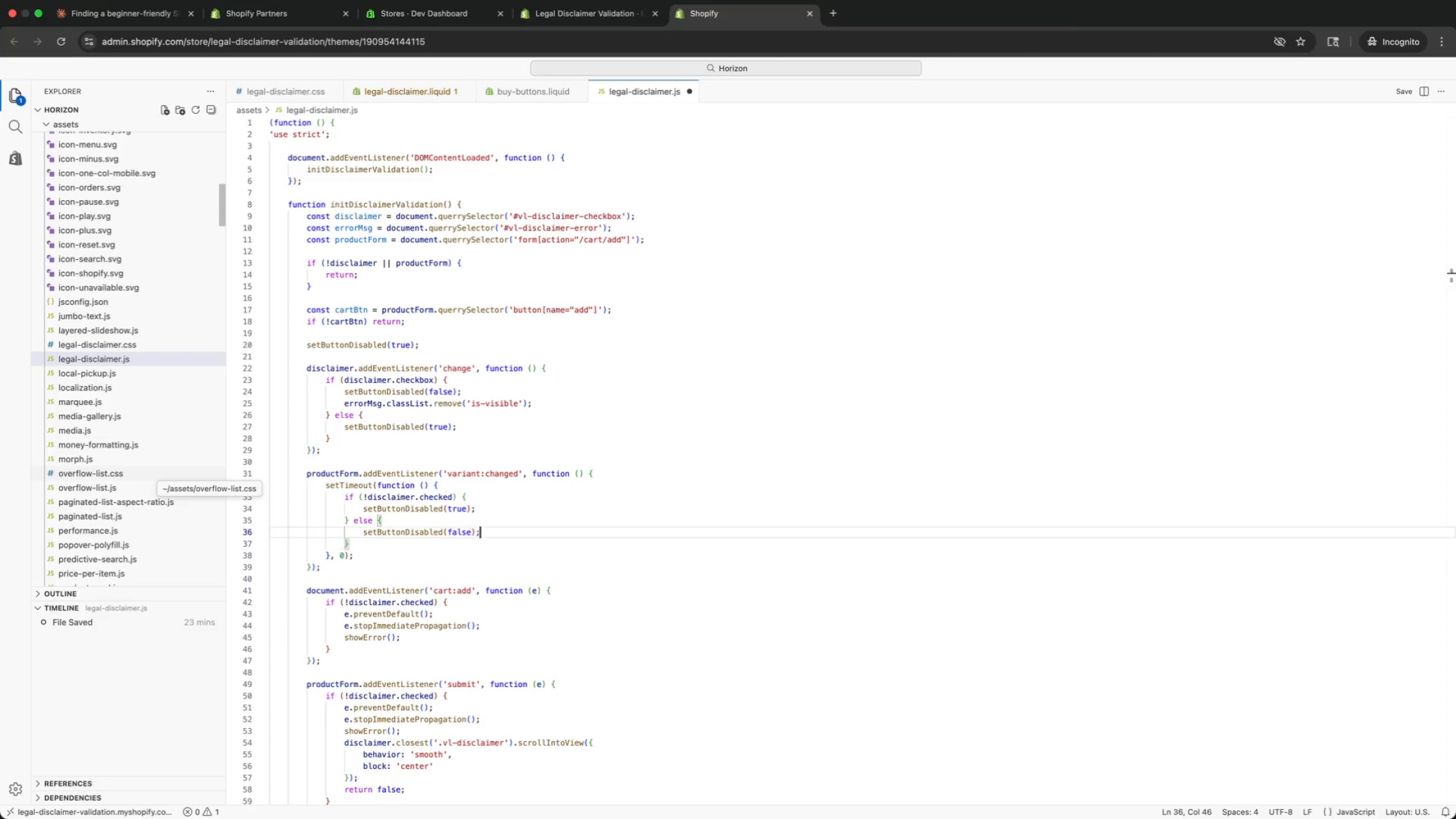 
key(ArrowUp)
 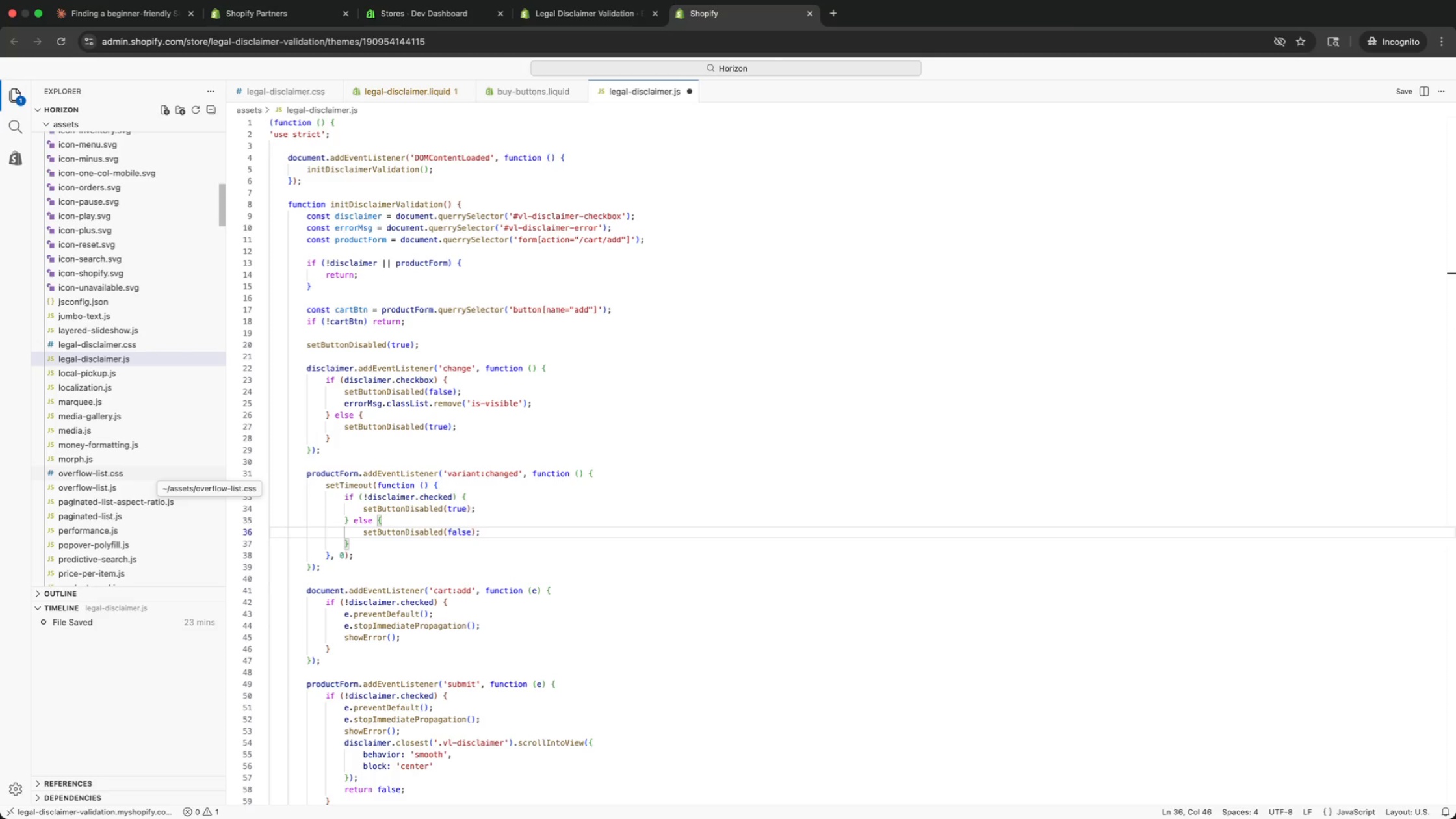 
key(ArrowLeft)
 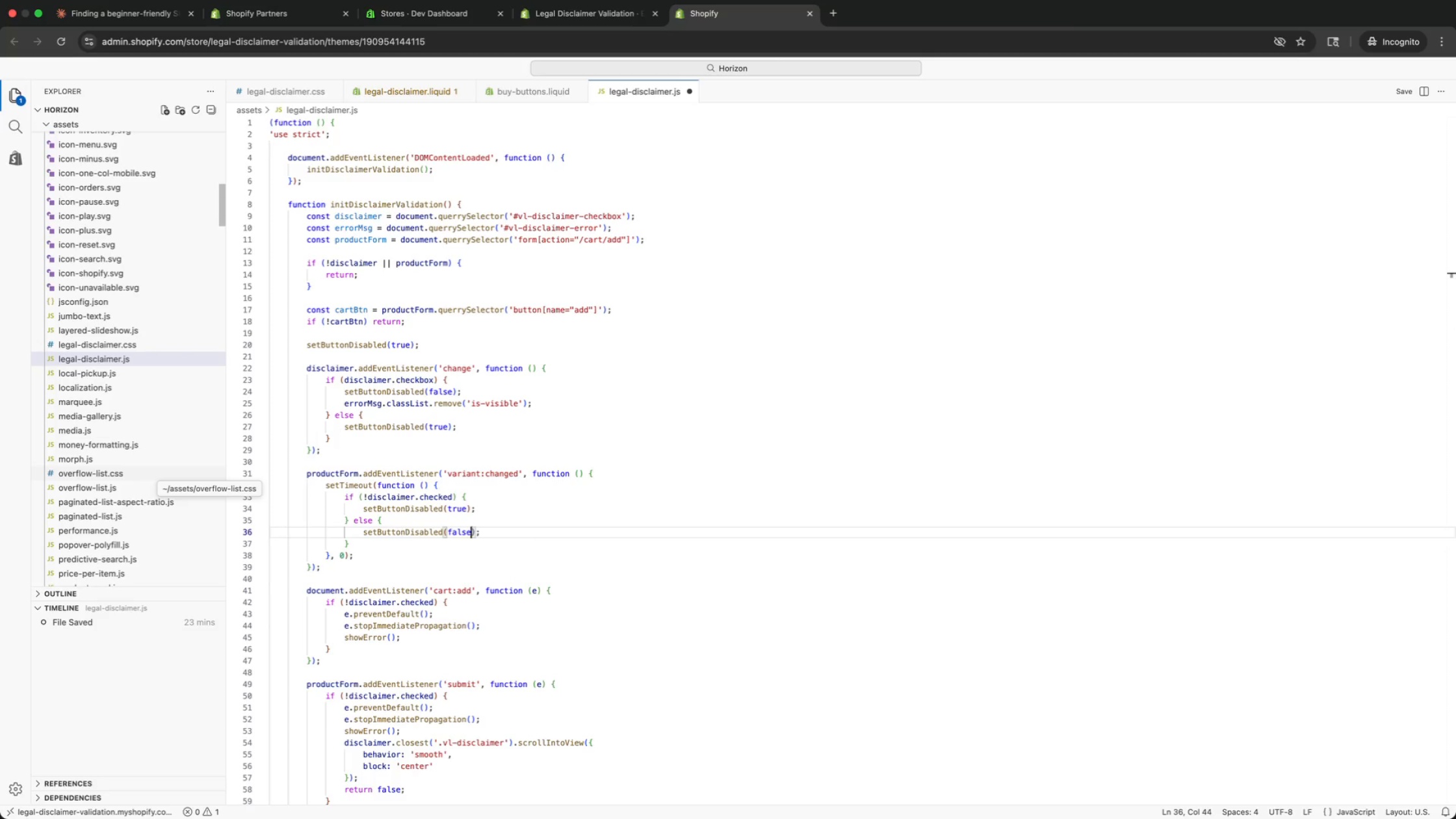 
key(ArrowLeft)
 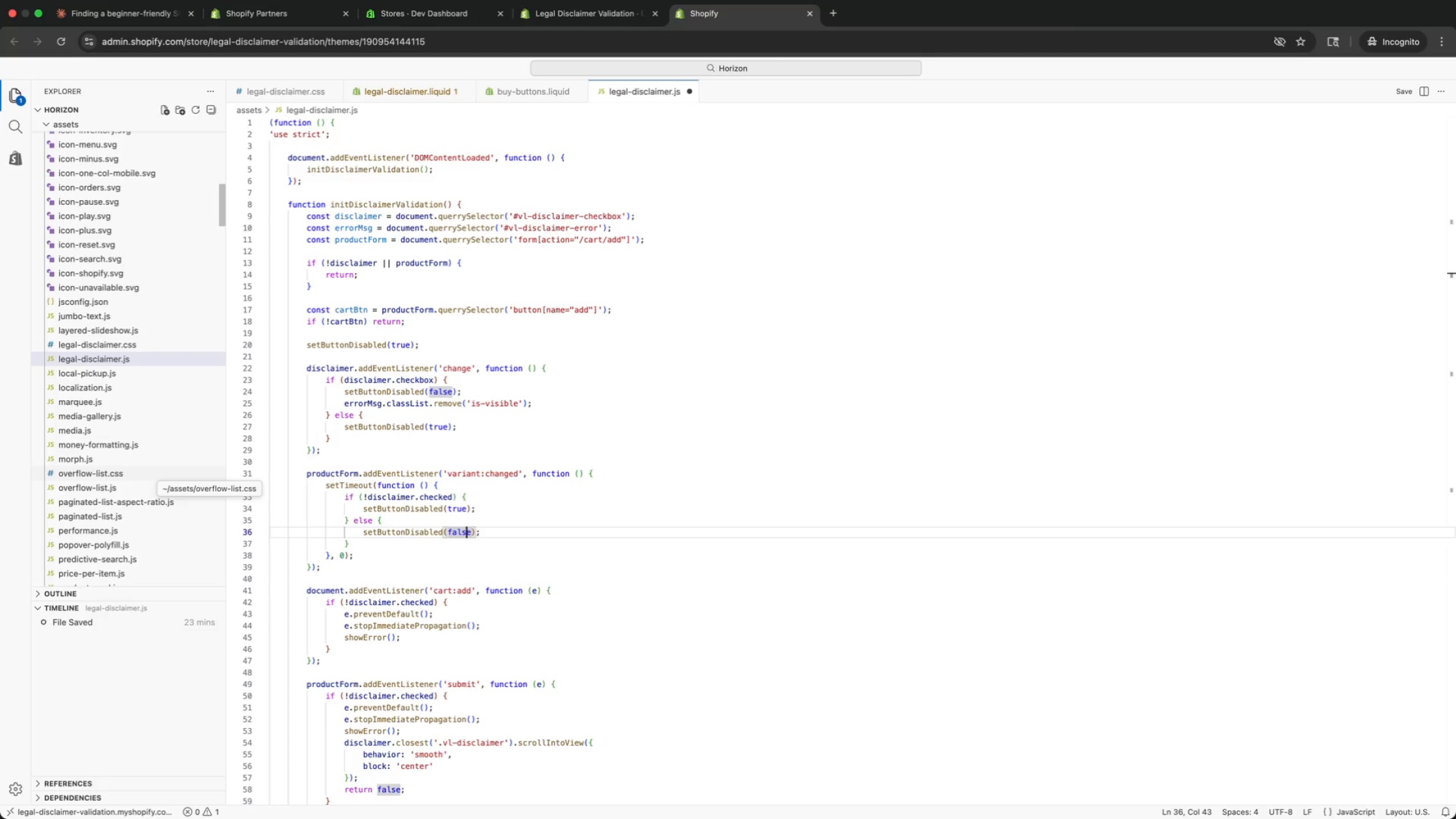 
key(ArrowLeft)
 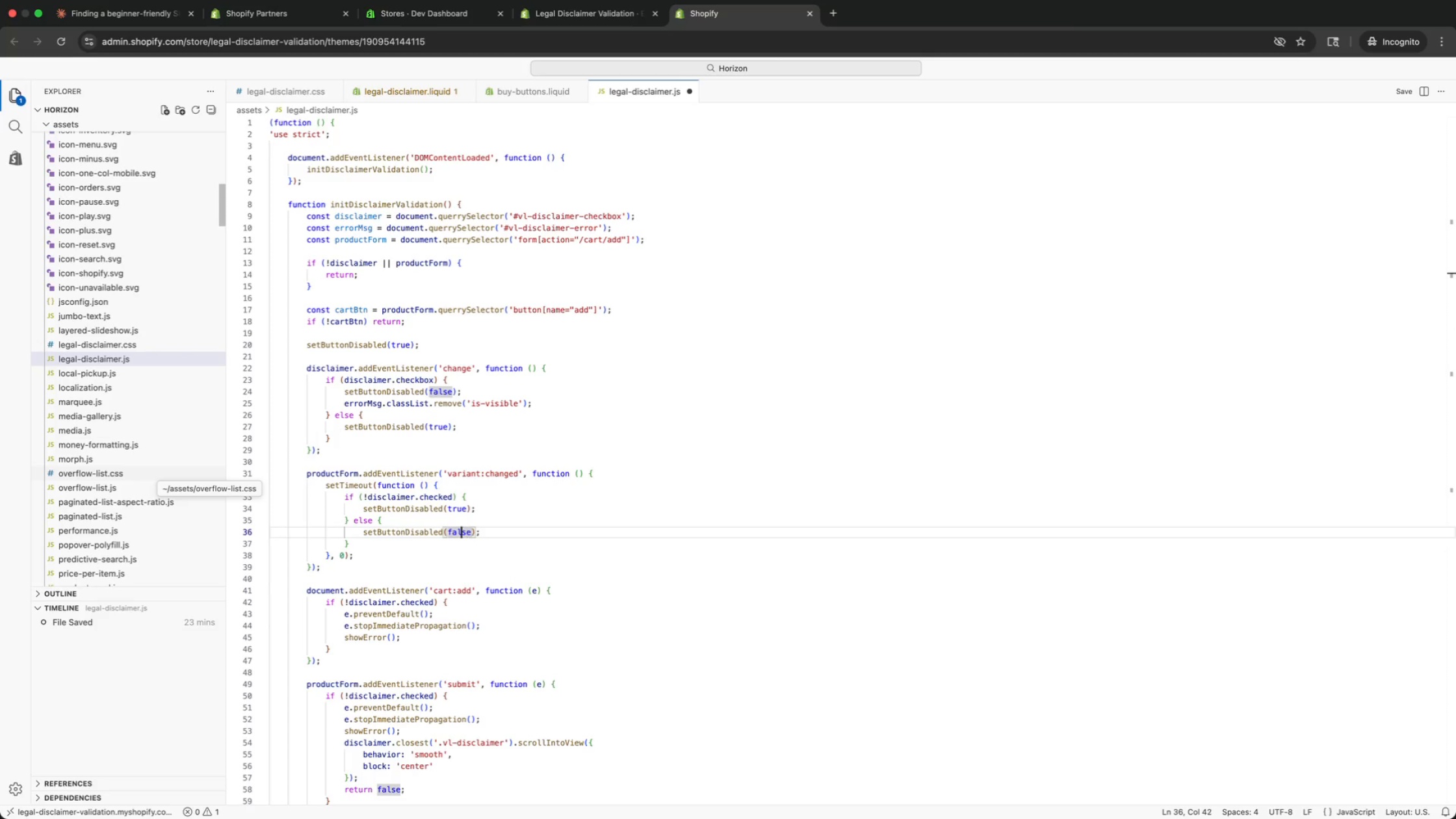 
key(ArrowLeft)
 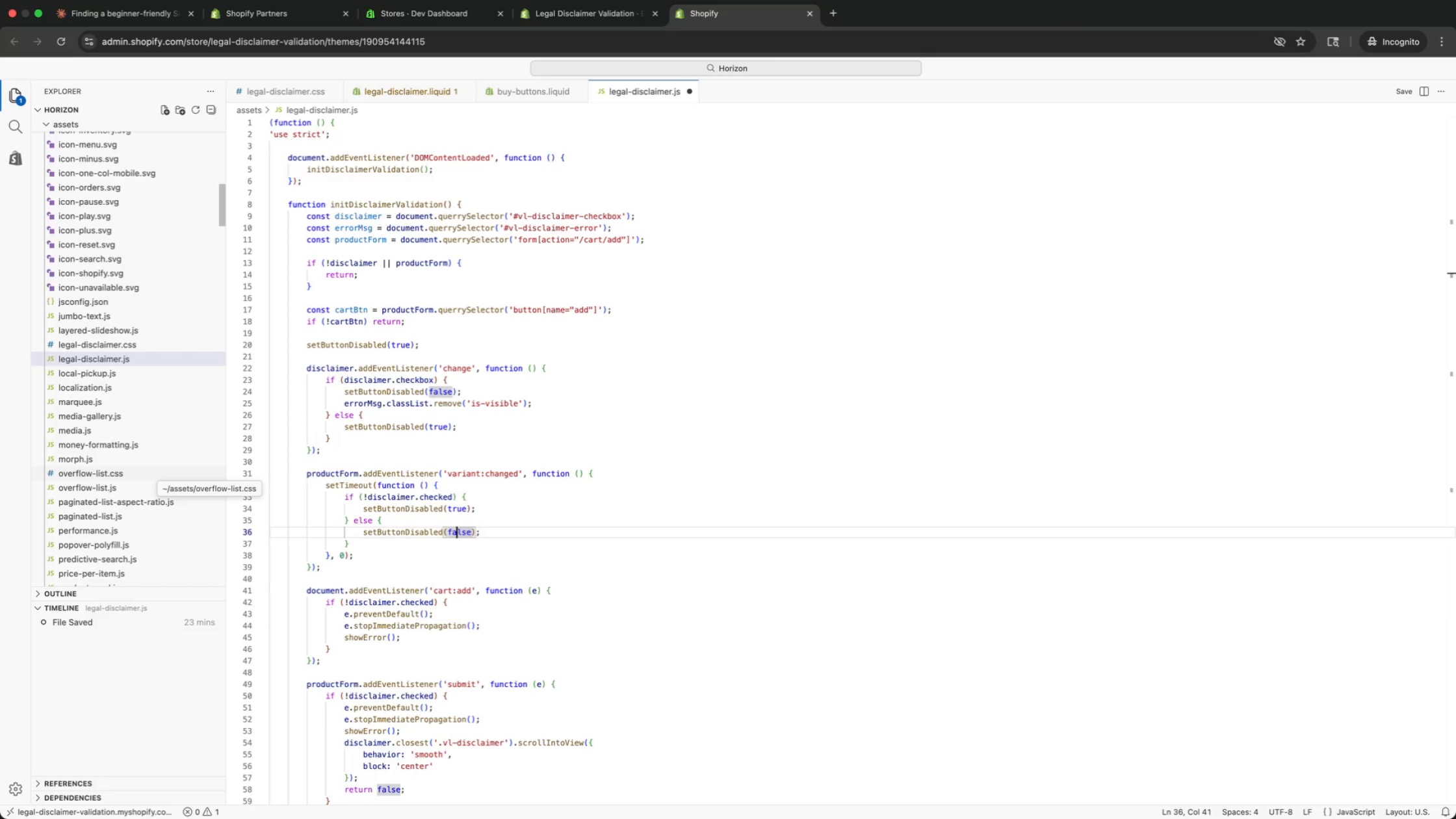 
key(ArrowLeft)
 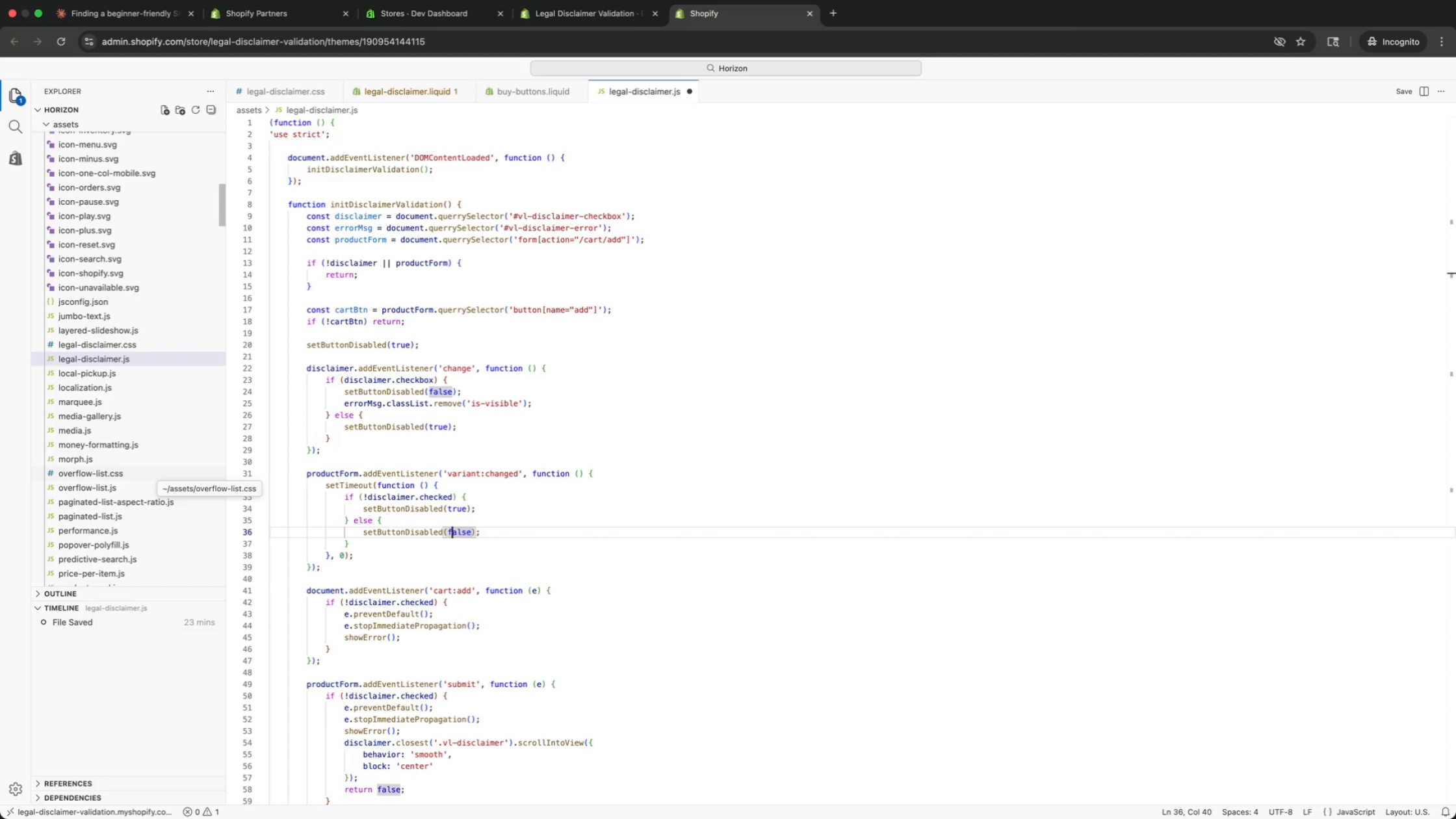 
key(ArrowLeft)
 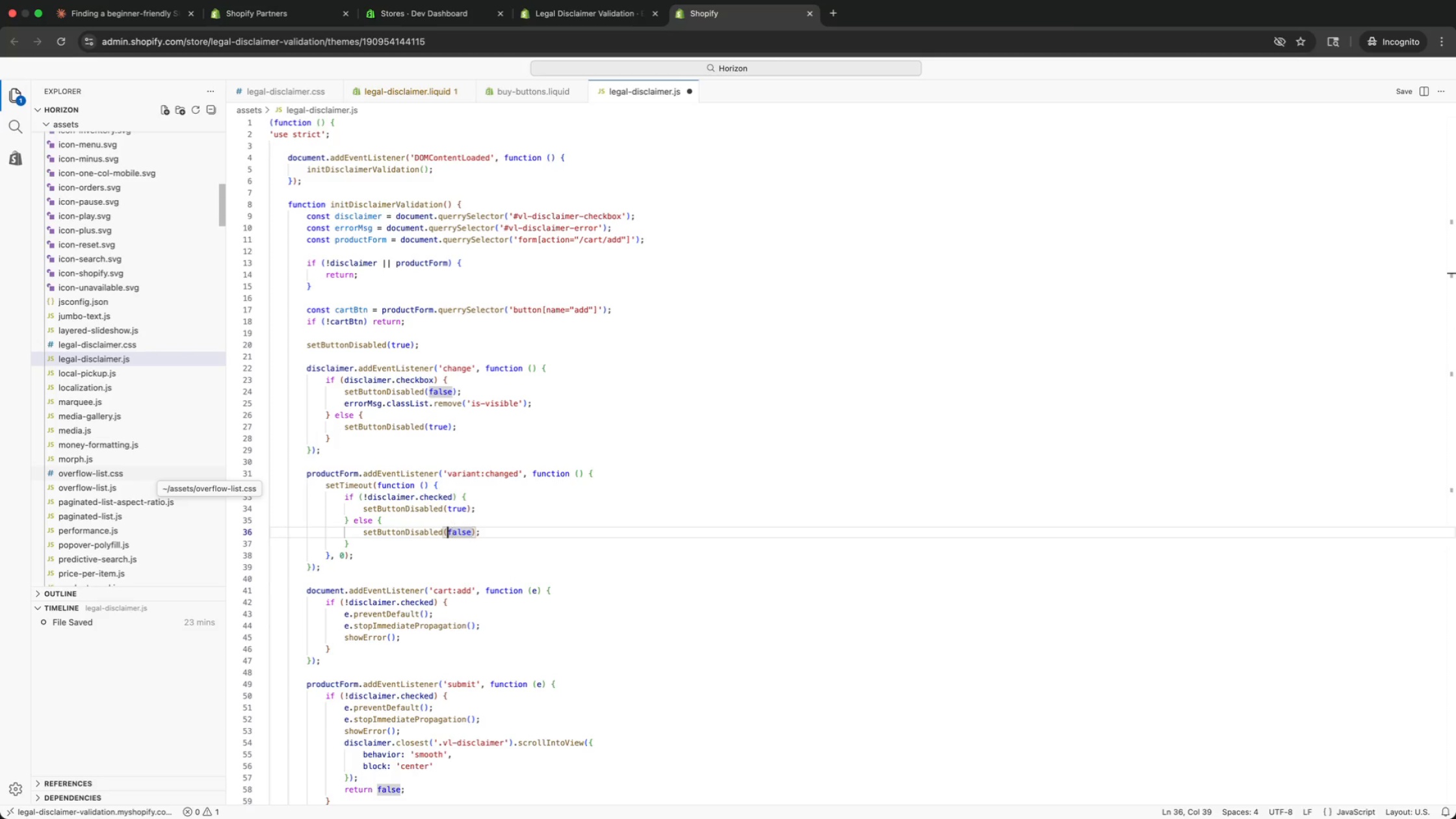 
key(ArrowLeft)
 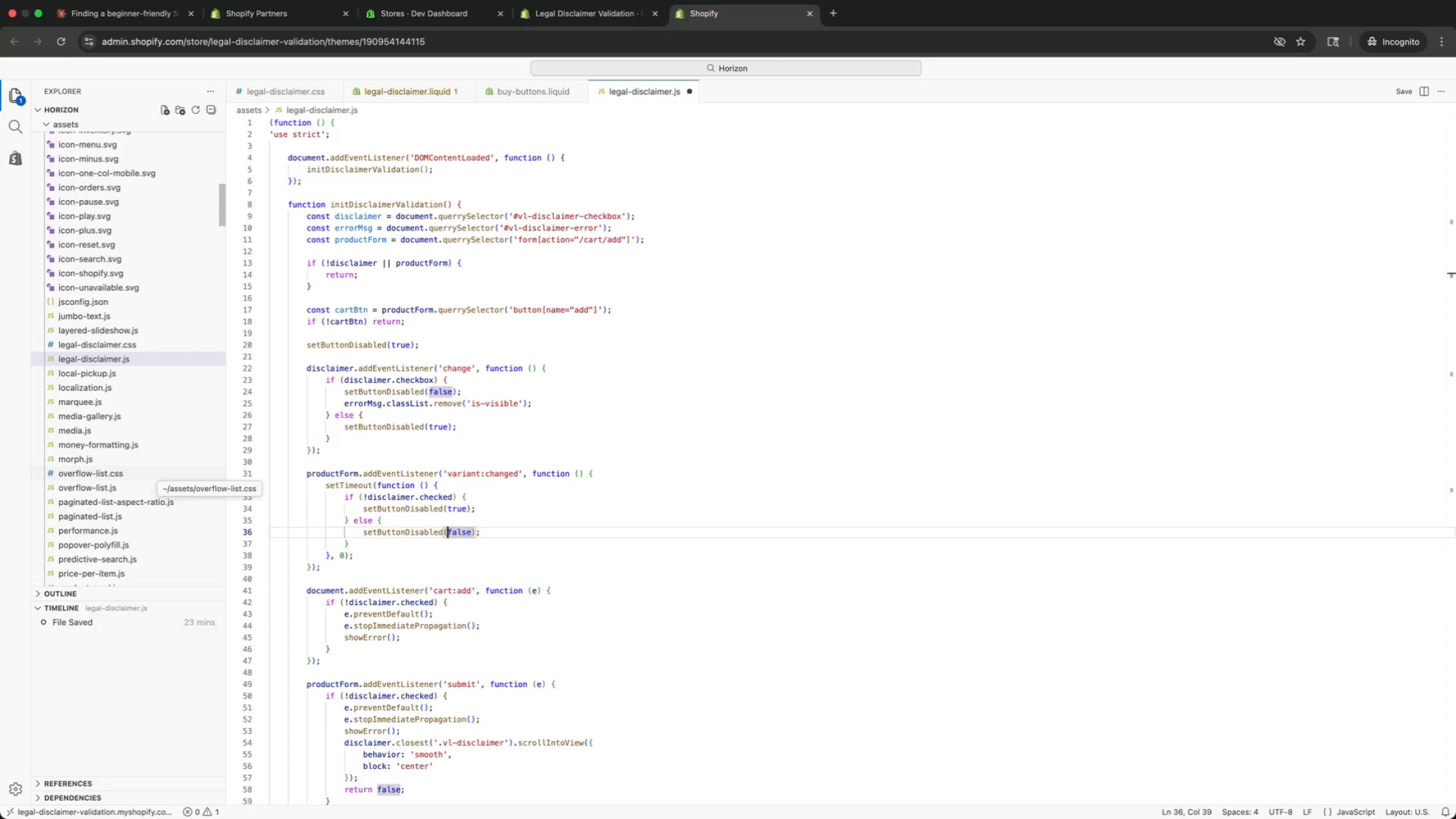 
key(ArrowLeft)
 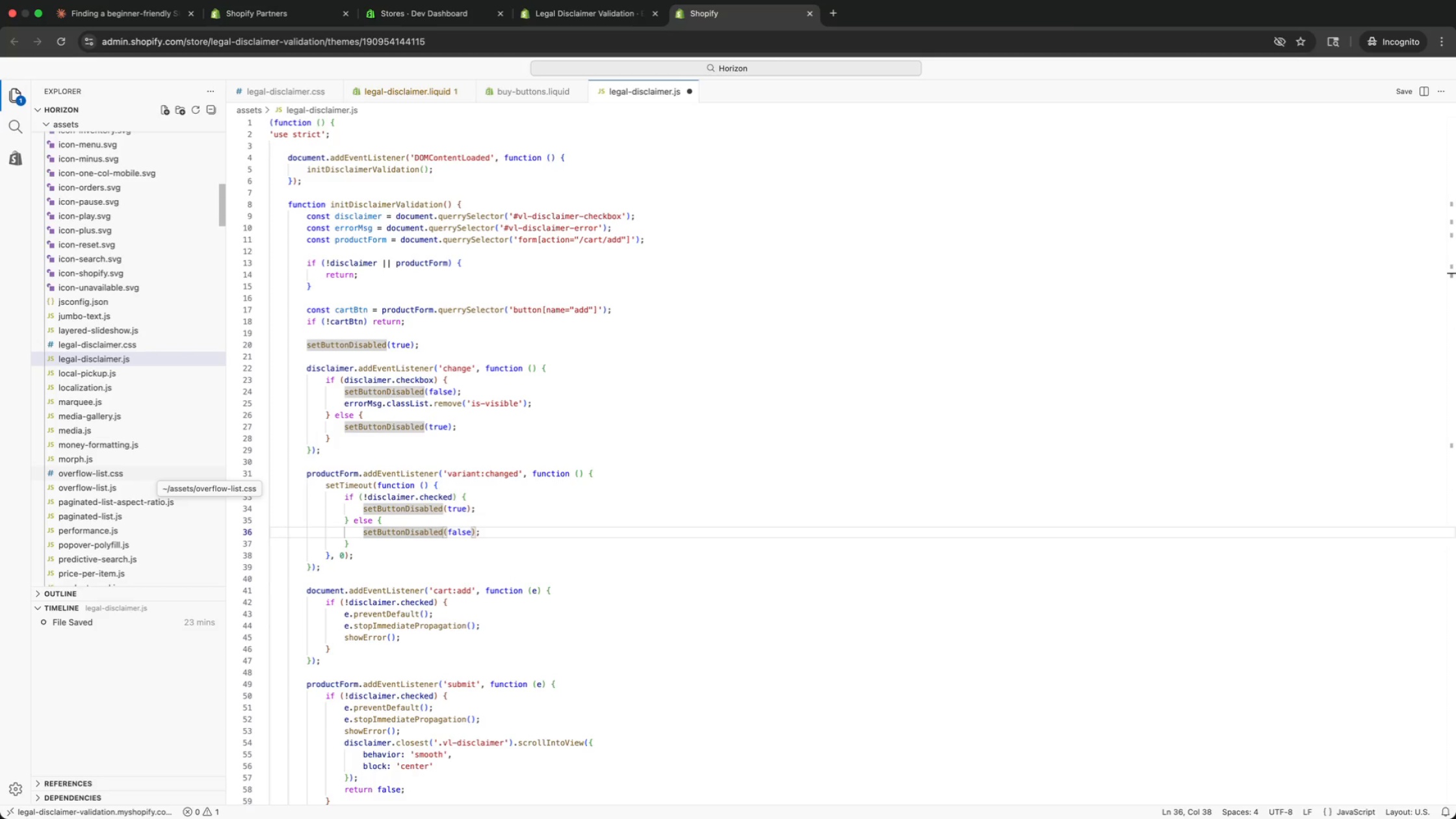 
key(ArrowLeft)
 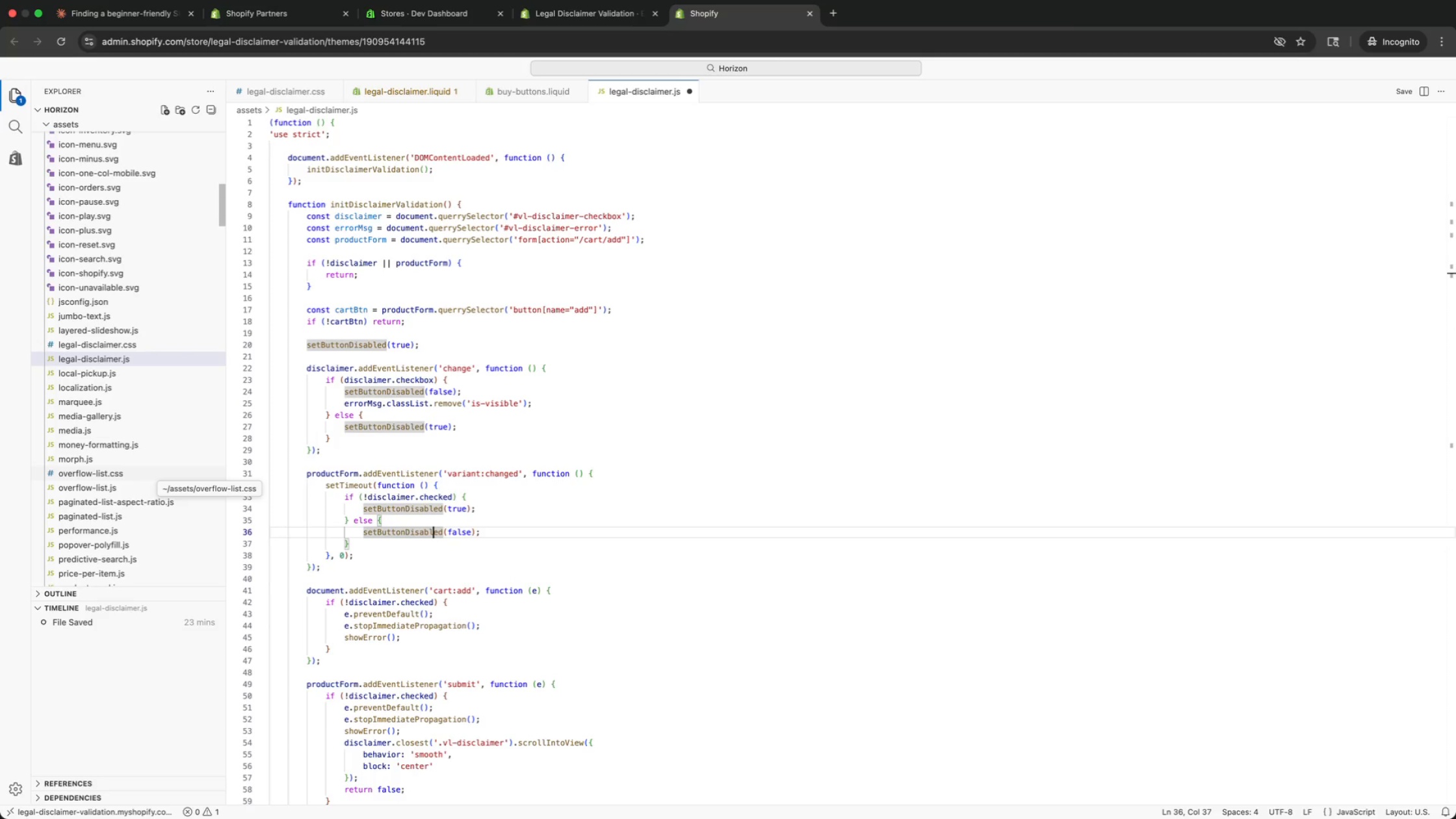 
key(ArrowLeft)
 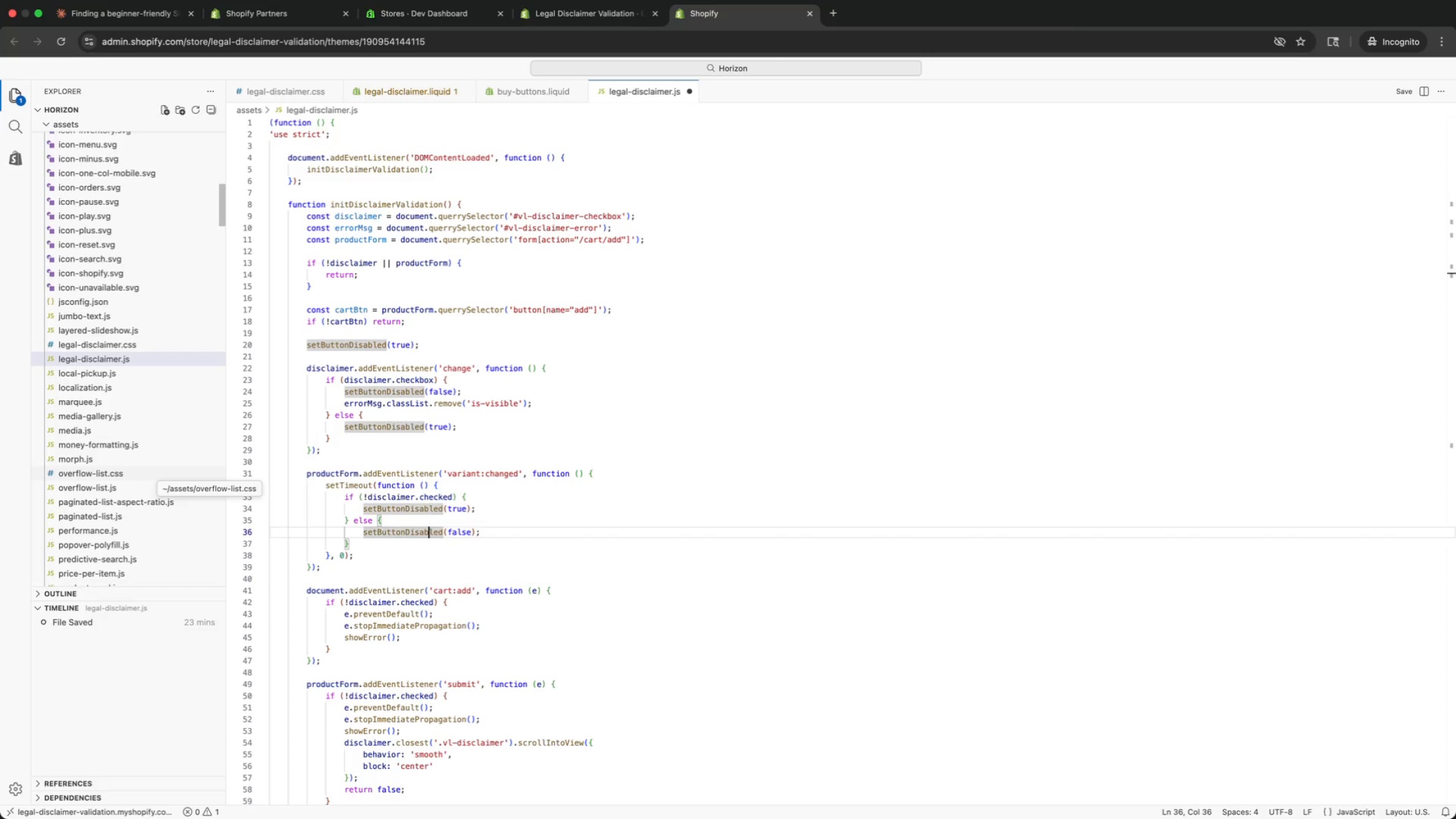 
key(ArrowLeft)
 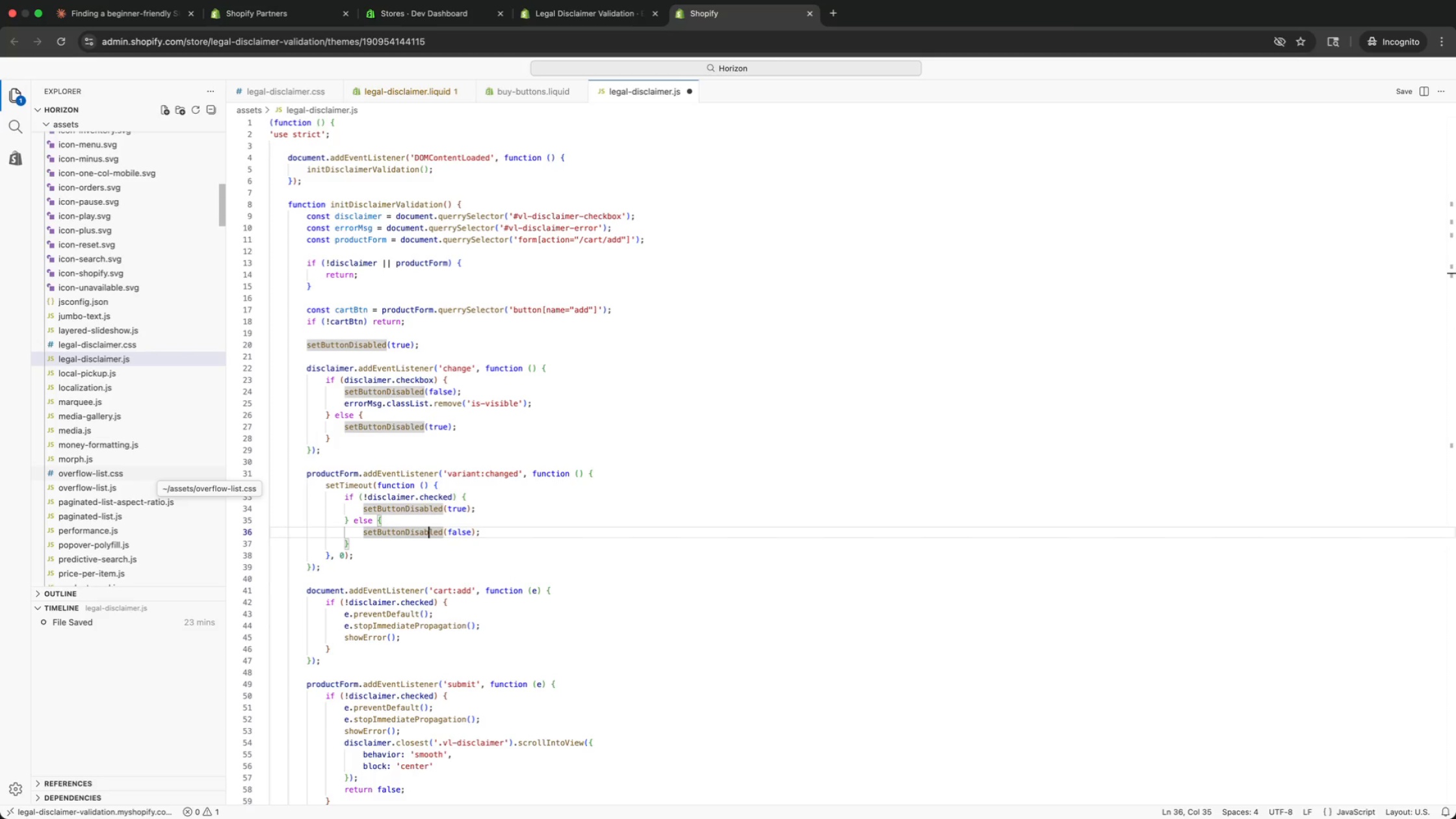 
key(ArrowLeft)
 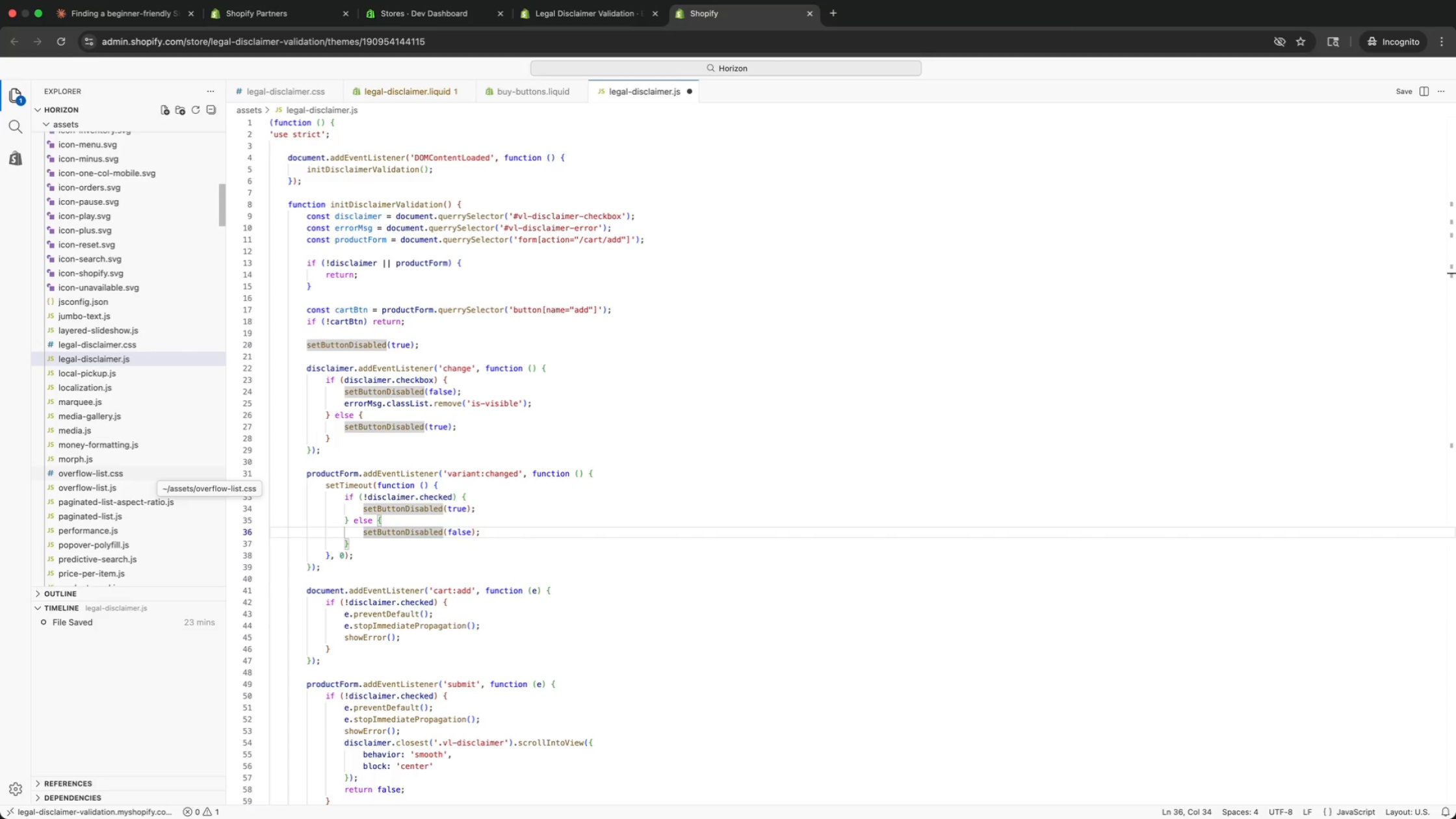 
key(ArrowLeft)
 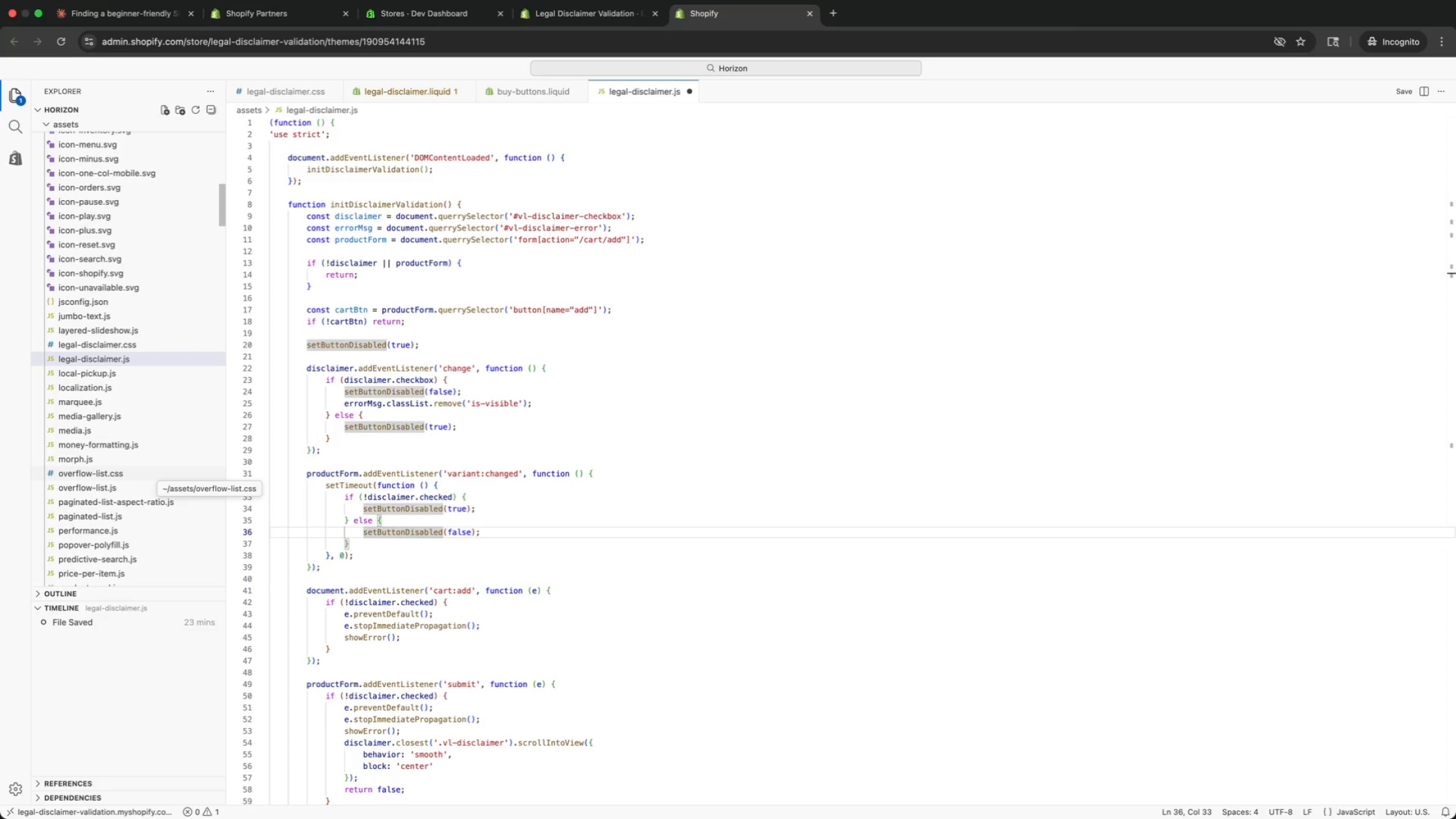 
key(ArrowLeft)
 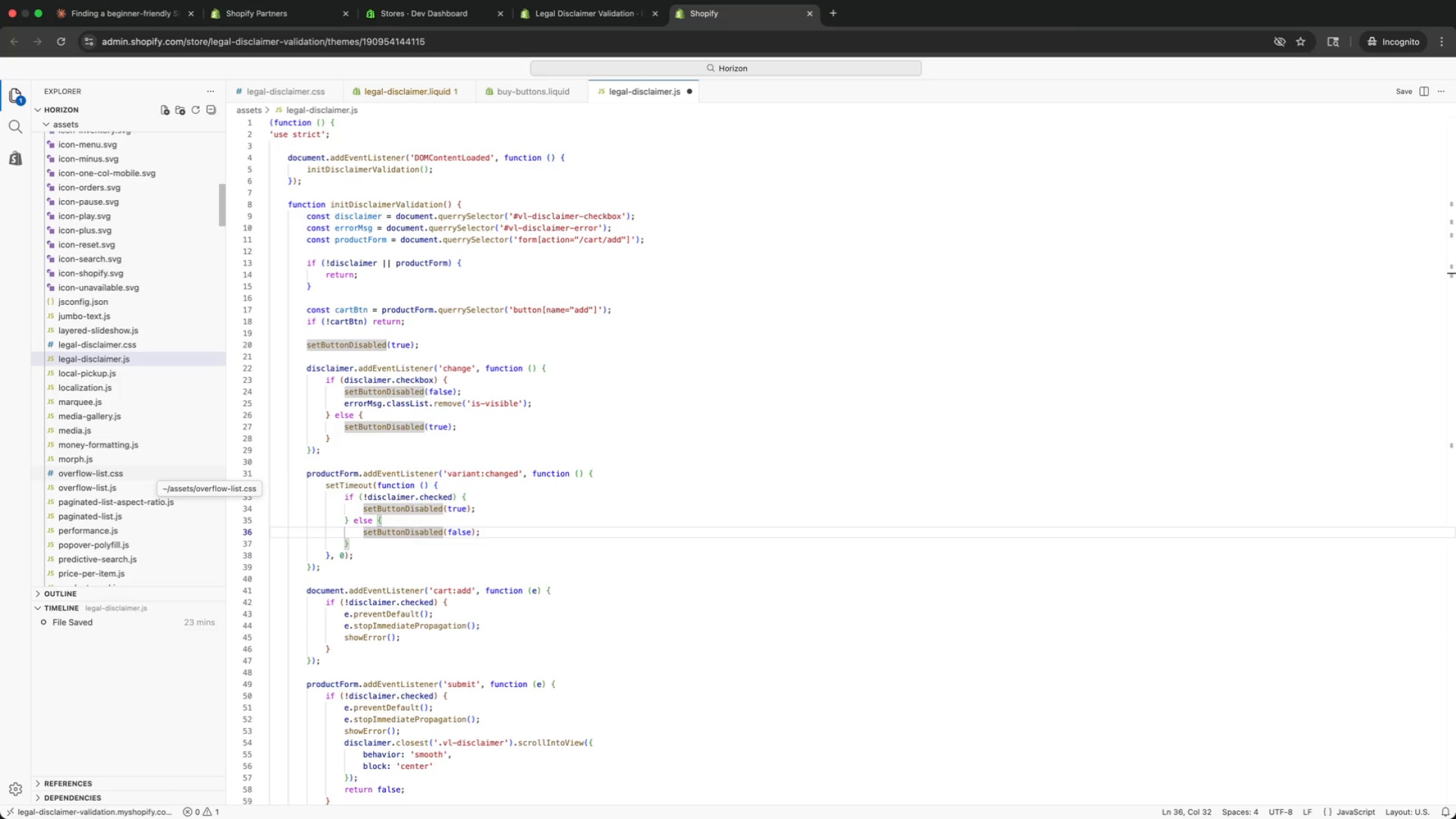 
key(ArrowLeft)
 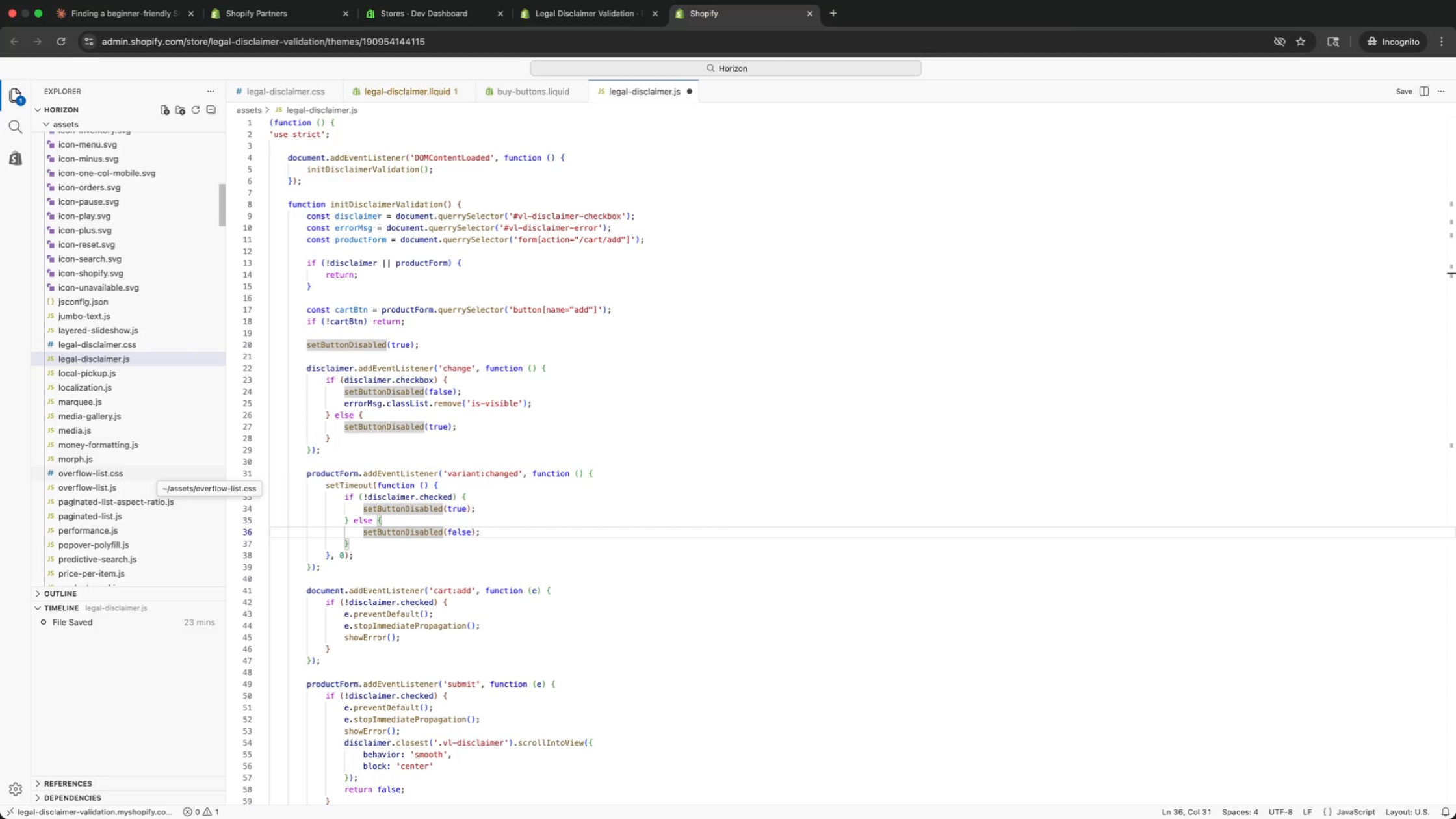 
key(ArrowLeft)
 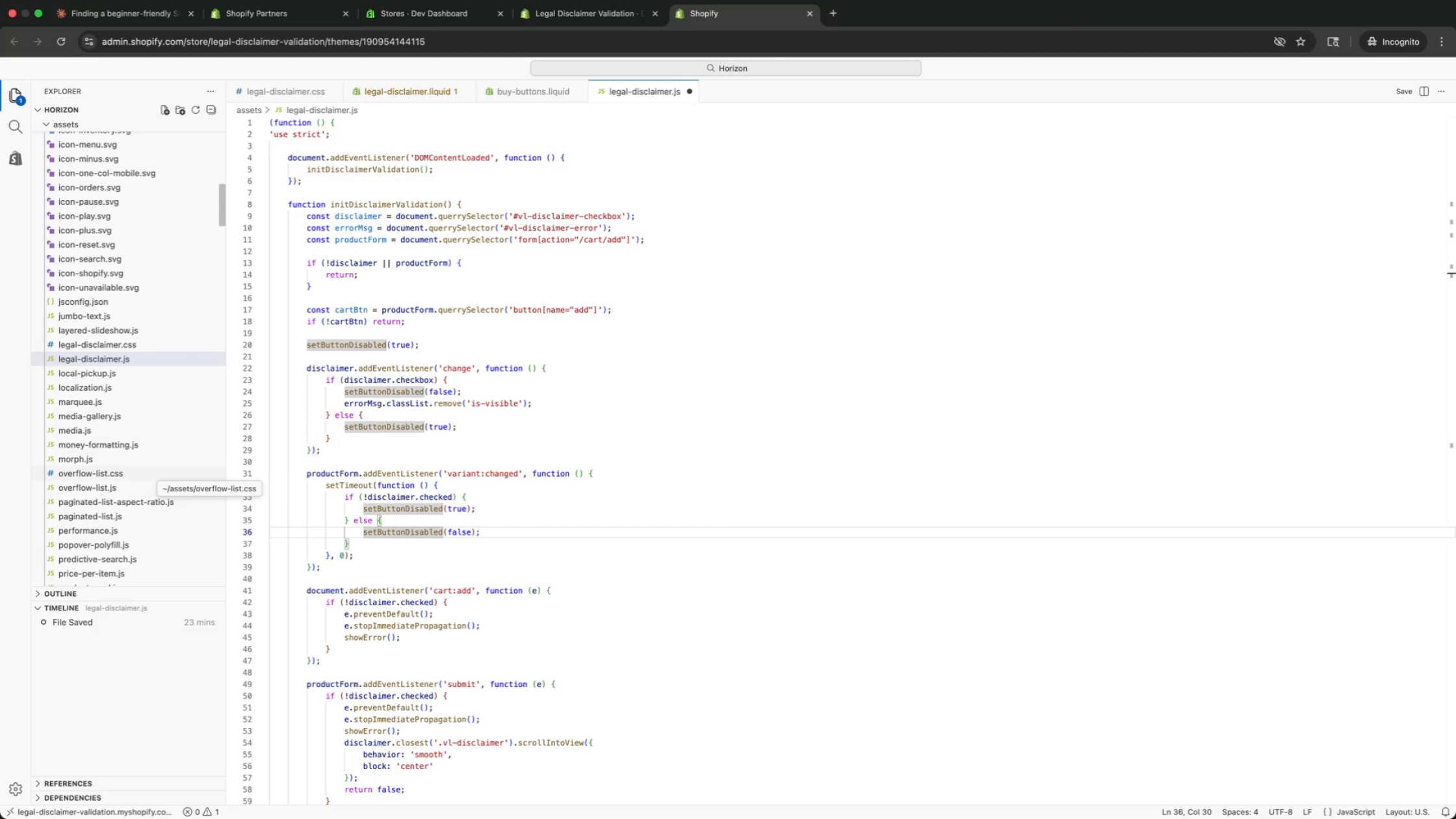 
key(ArrowLeft)
 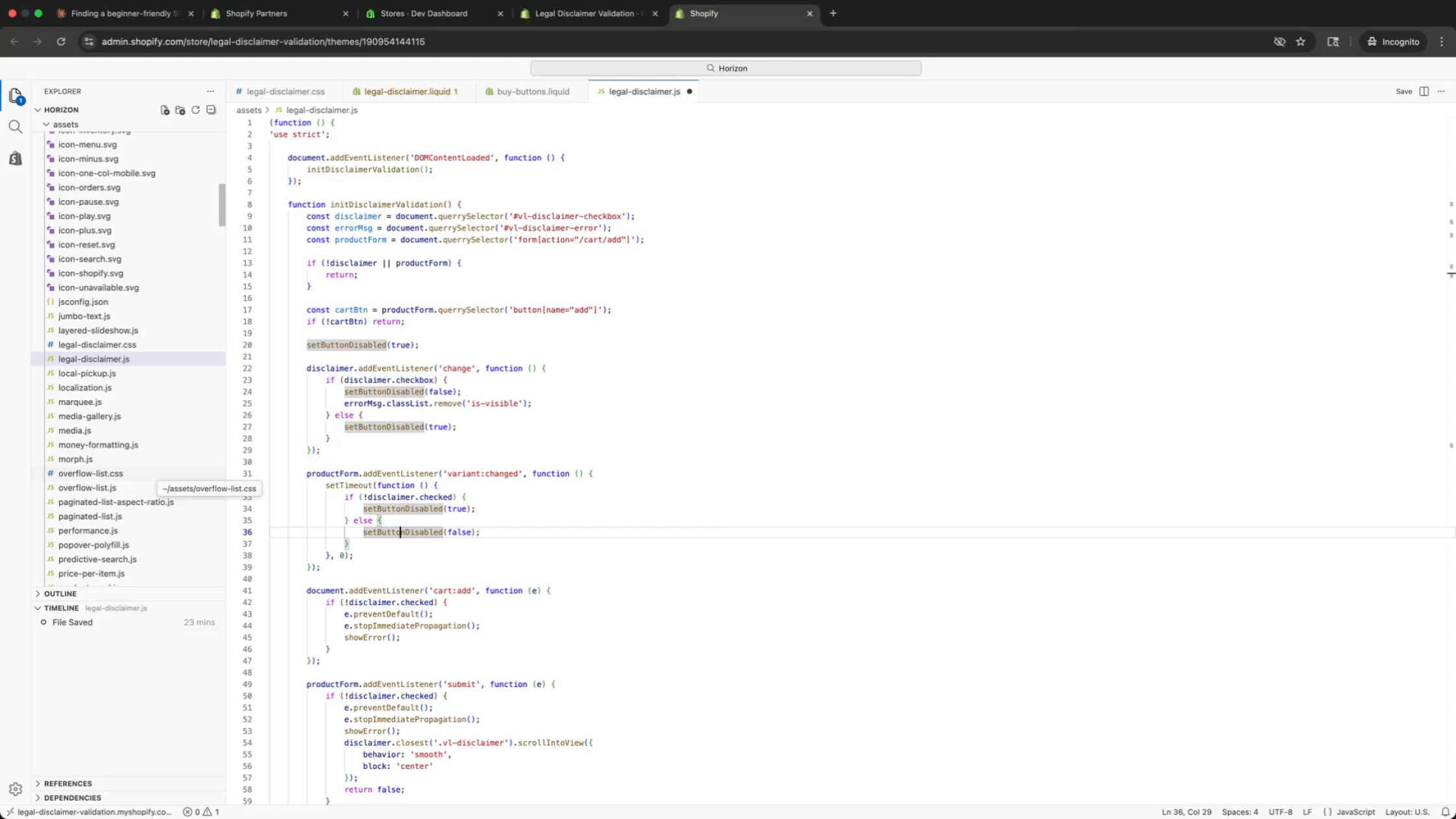 
key(ArrowLeft)
 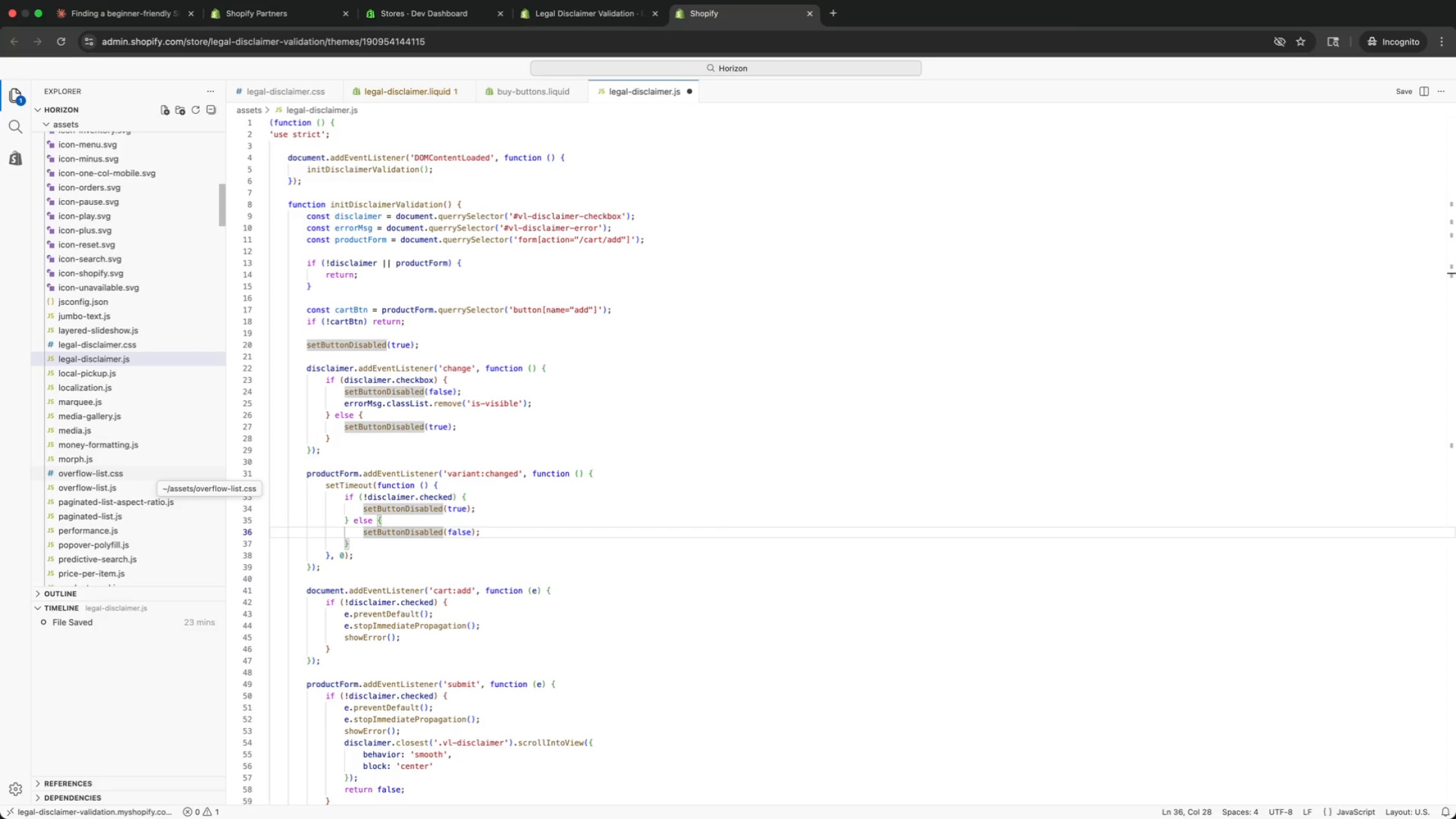 
key(ArrowLeft)
 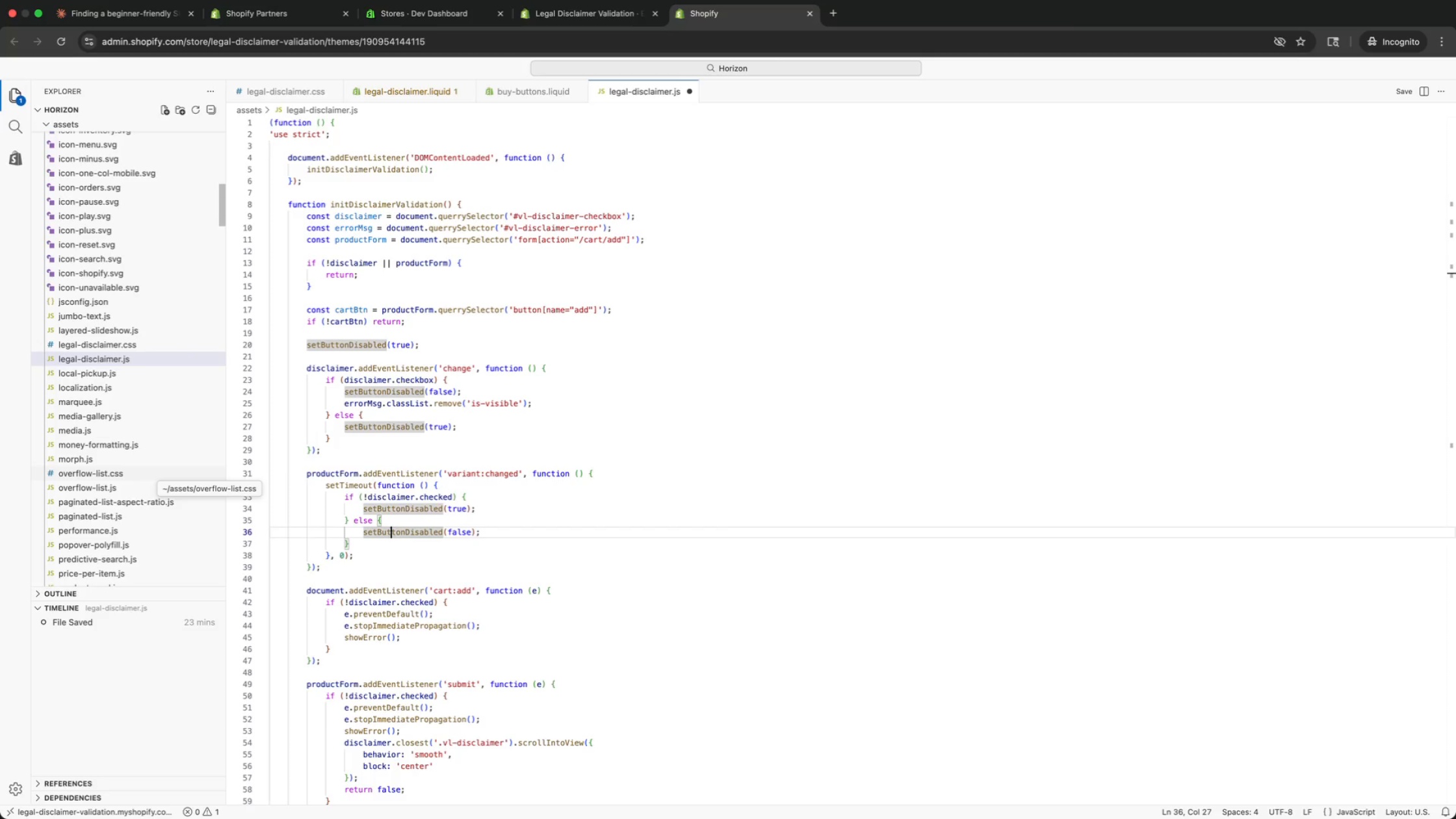 
key(ArrowLeft)
 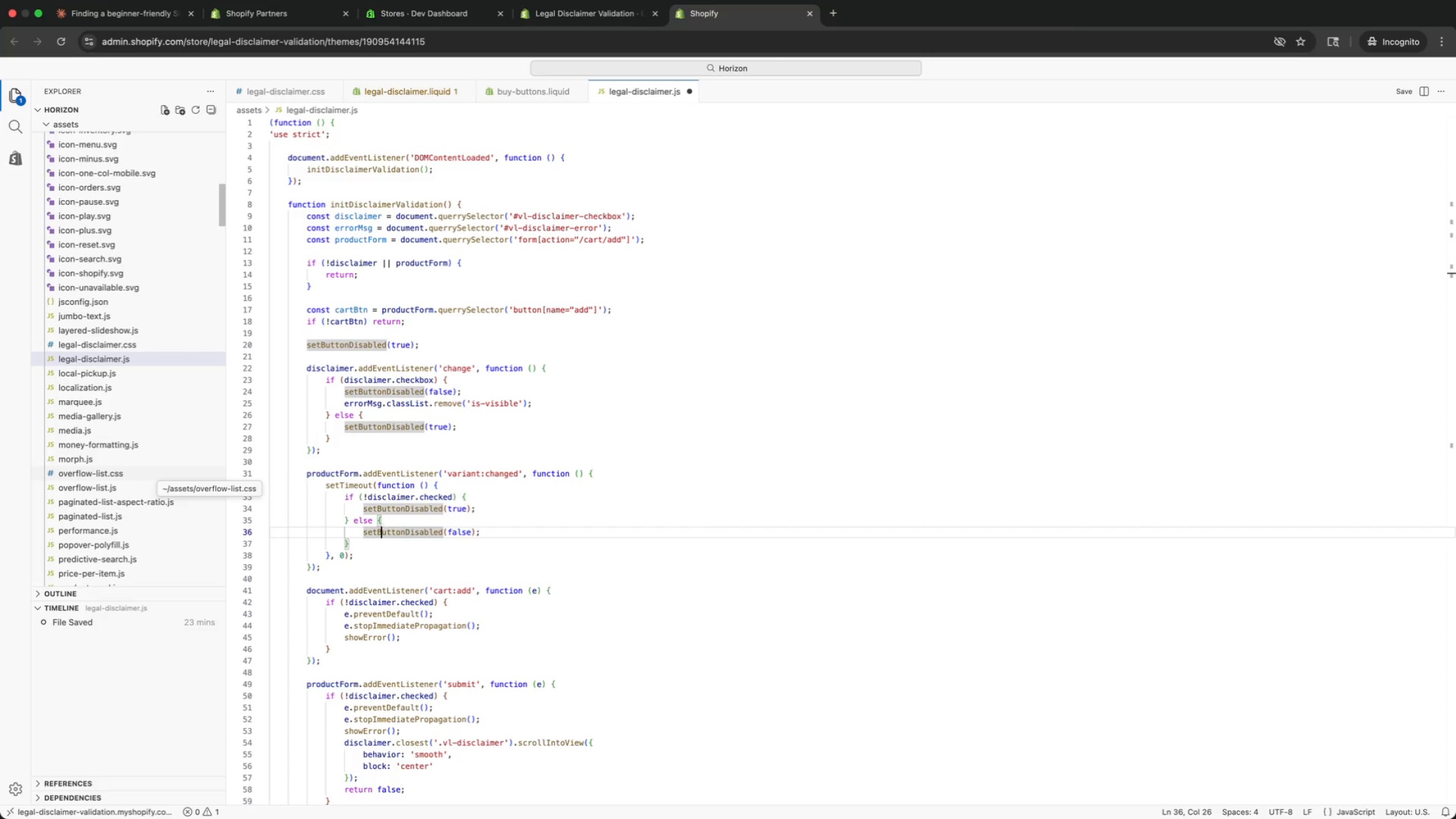 
key(ArrowLeft)
 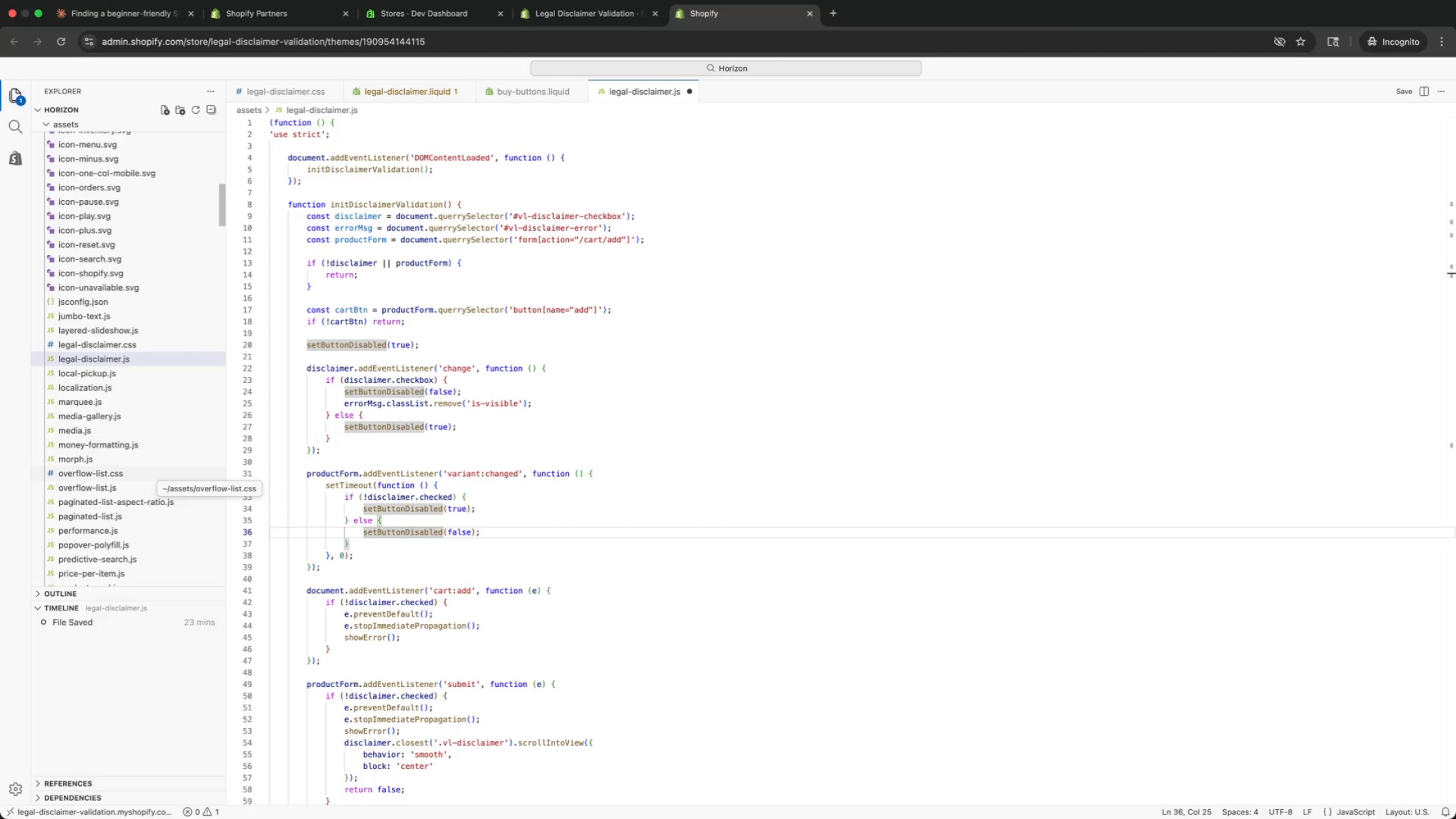 
key(ArrowLeft)
 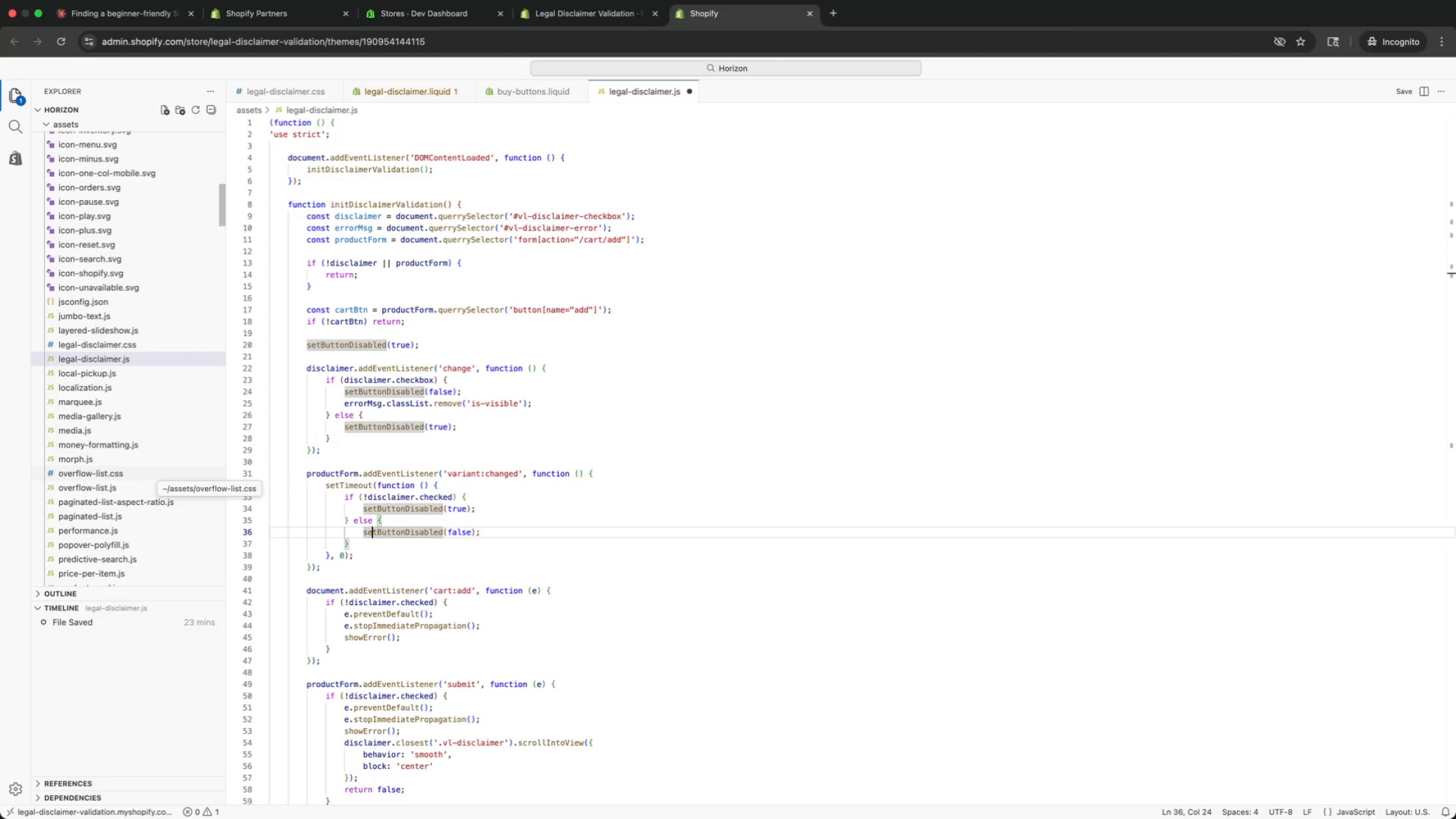 
key(ArrowLeft)
 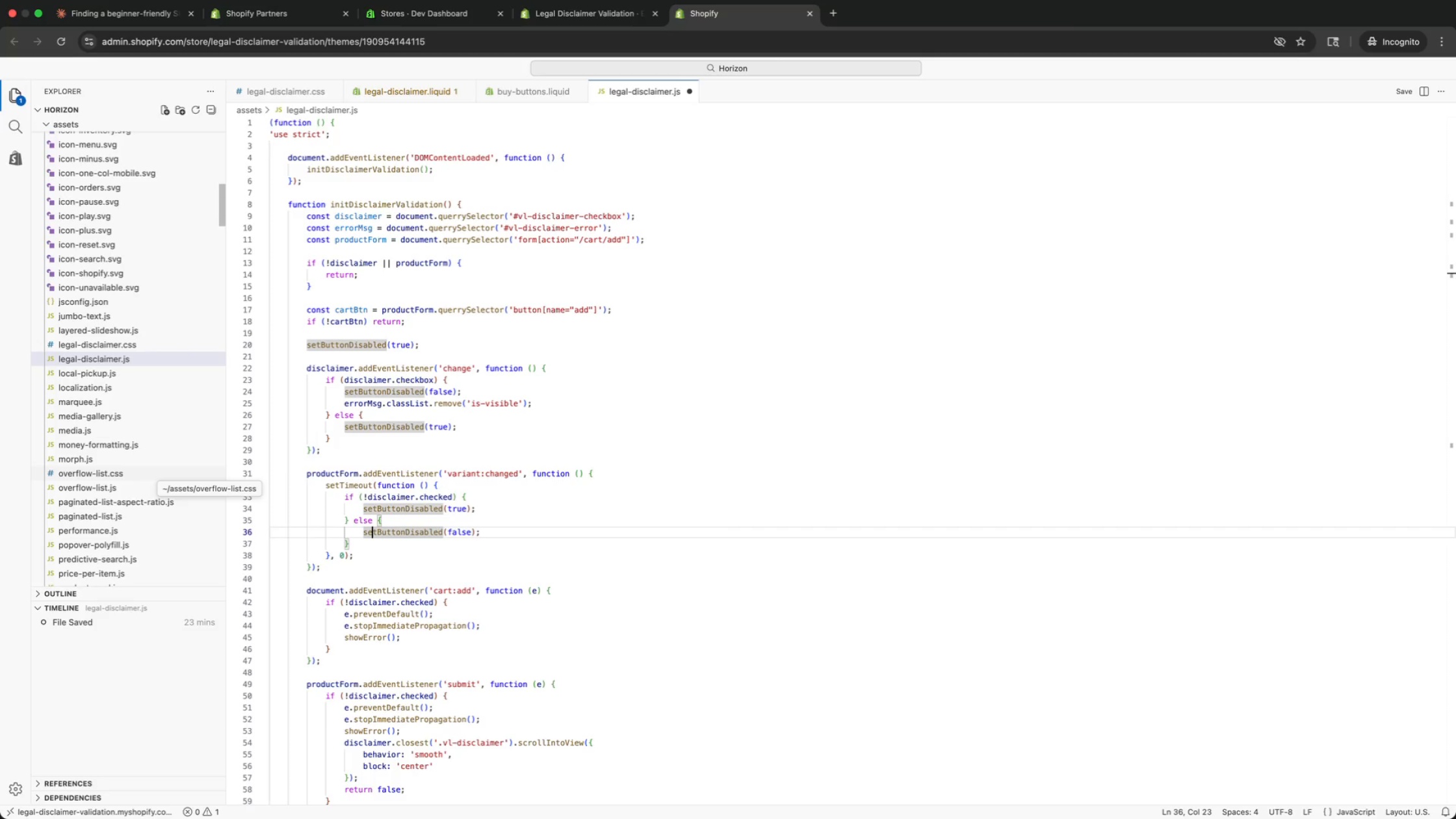 
key(ArrowUp)
 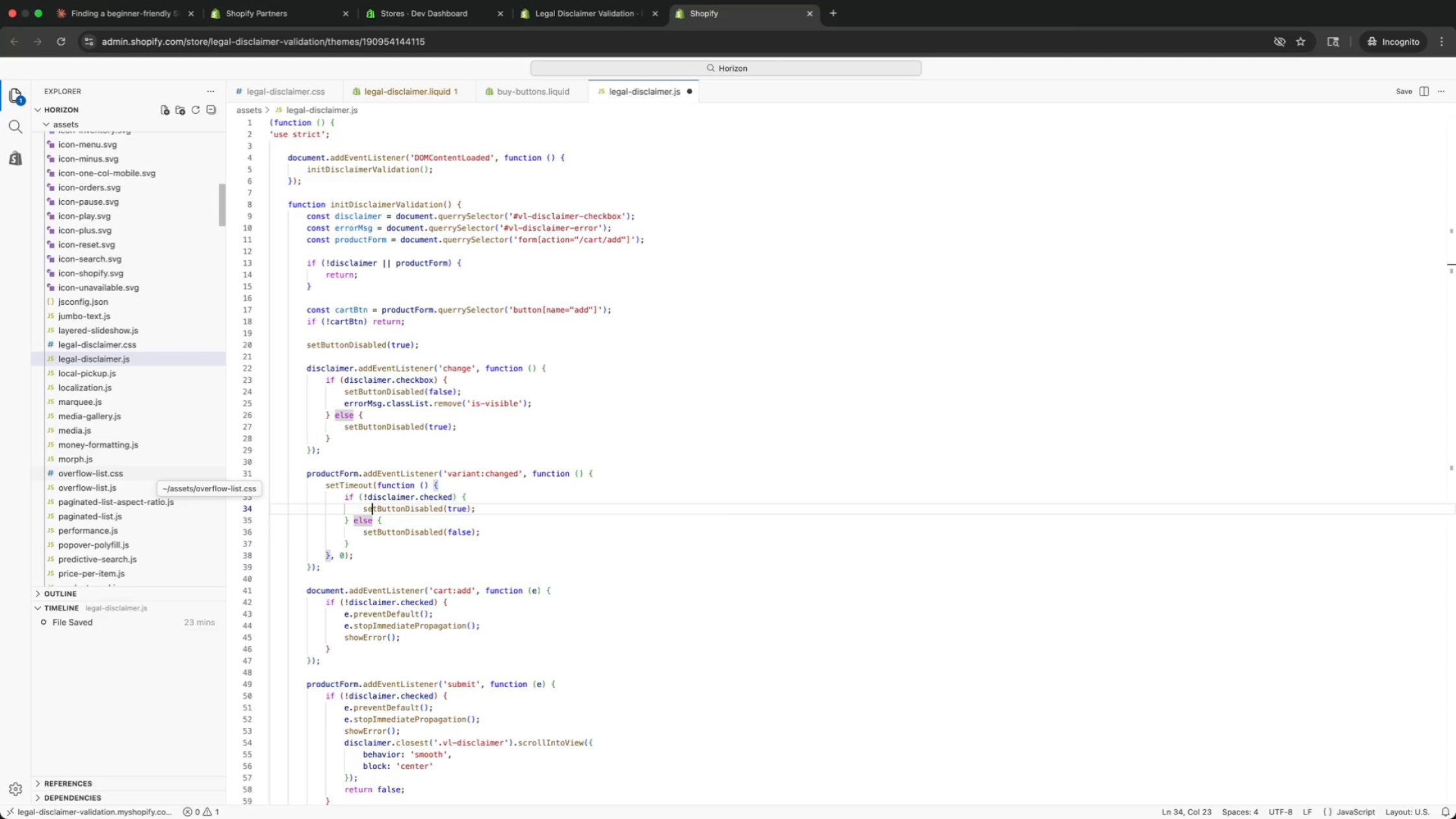 
key(ArrowUp)
 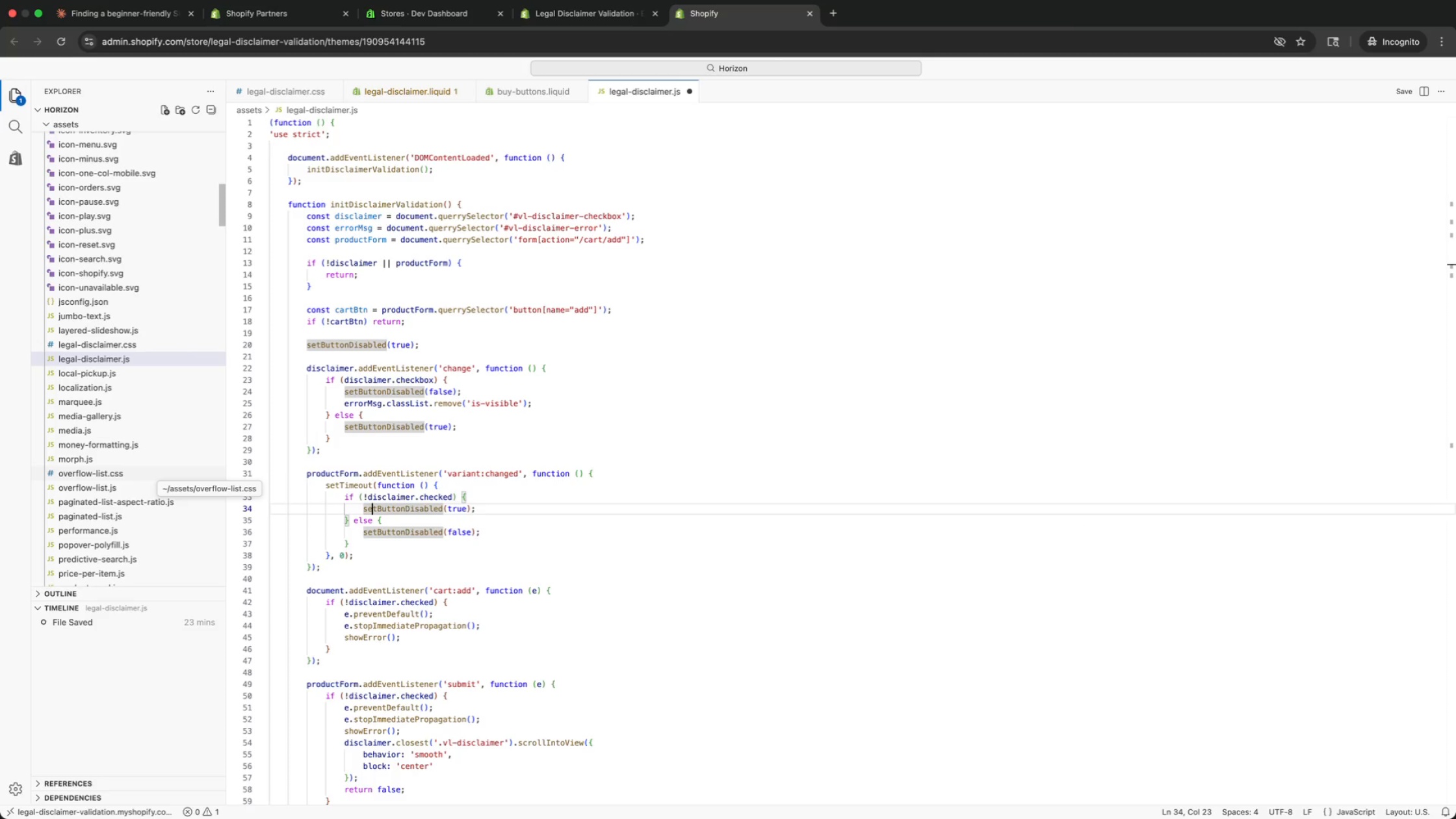 
key(ArrowUp)
 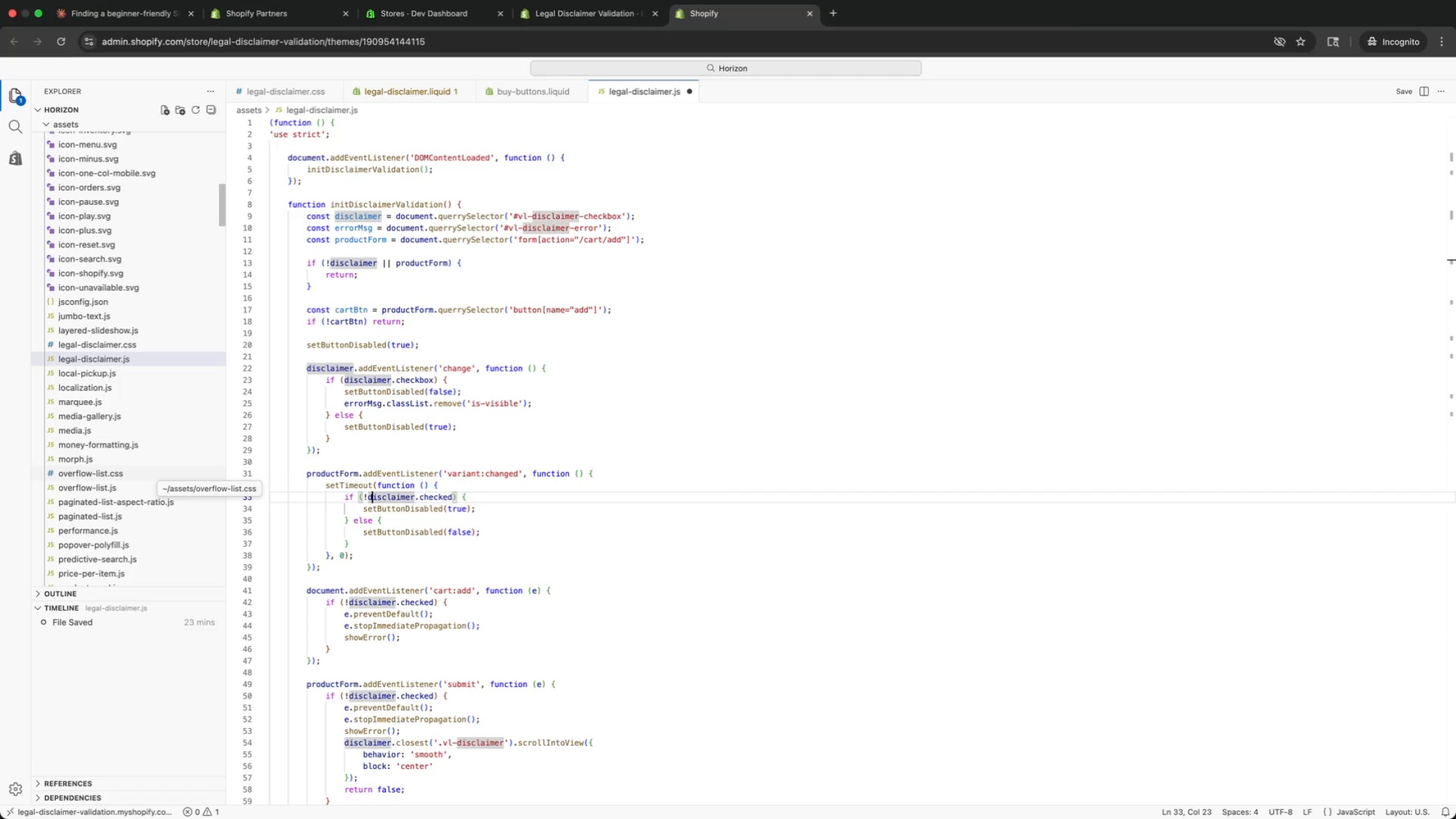 
key(ArrowUp)
 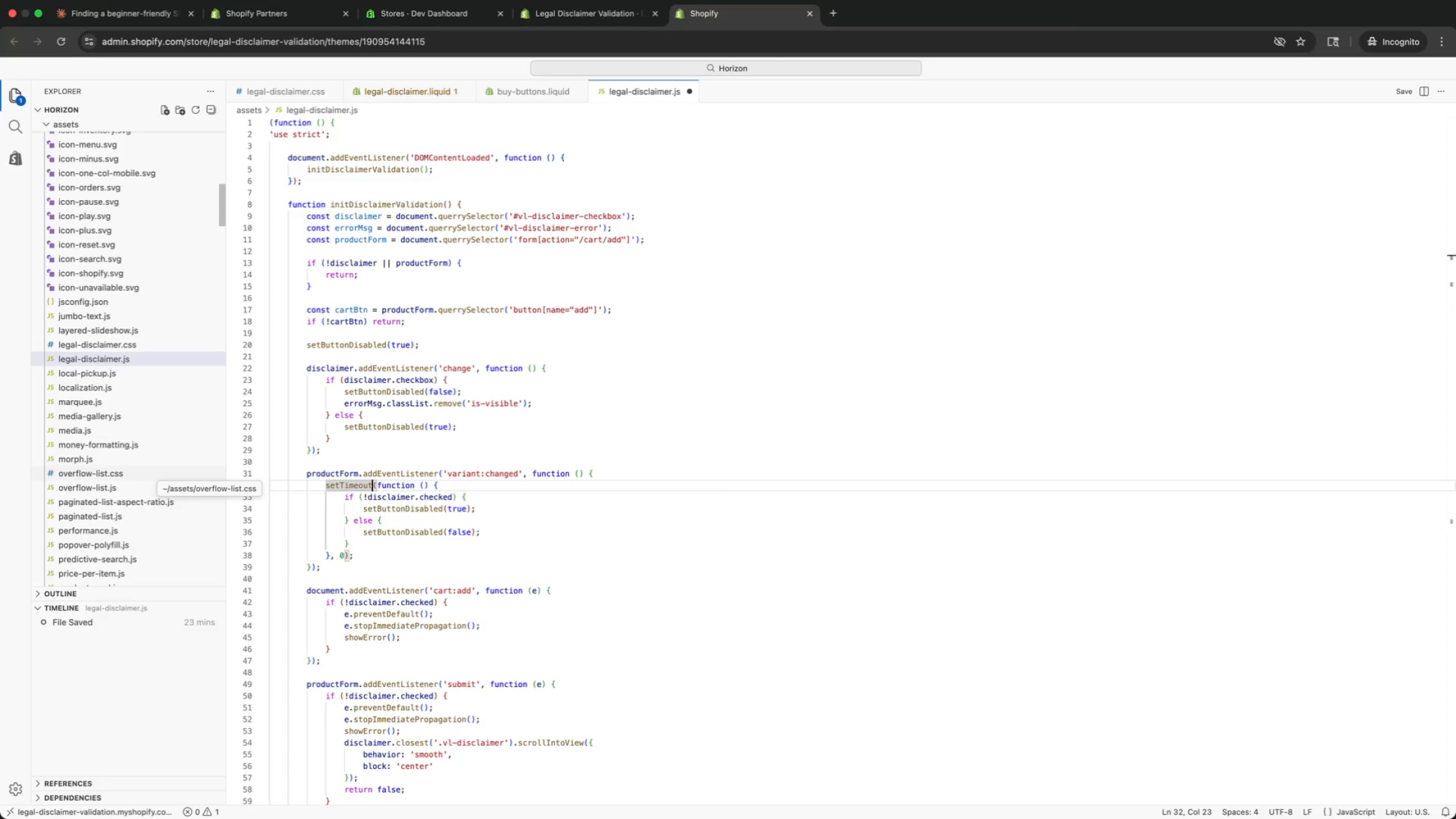 
key(ArrowUp)
 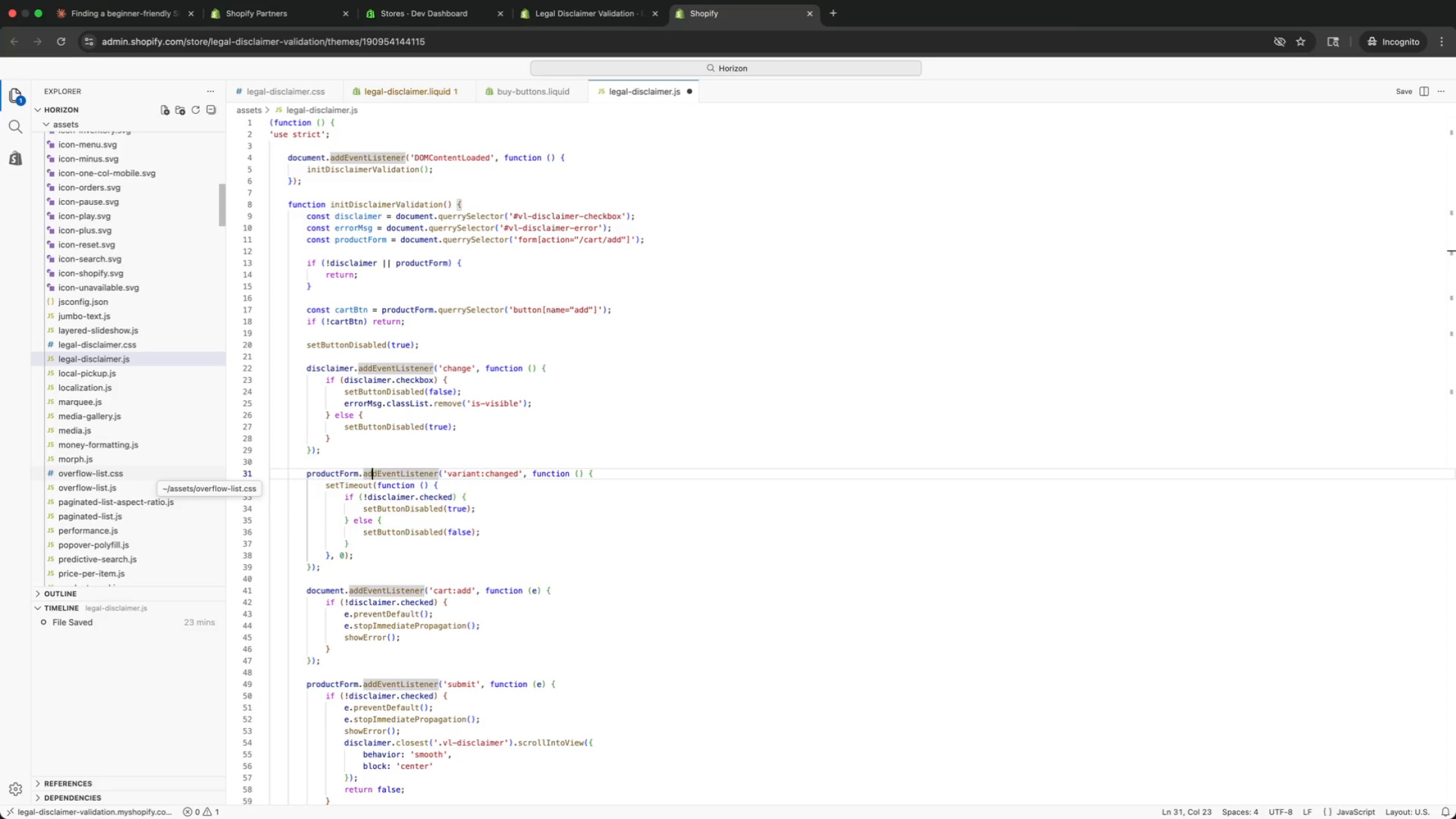 
key(ArrowUp)
 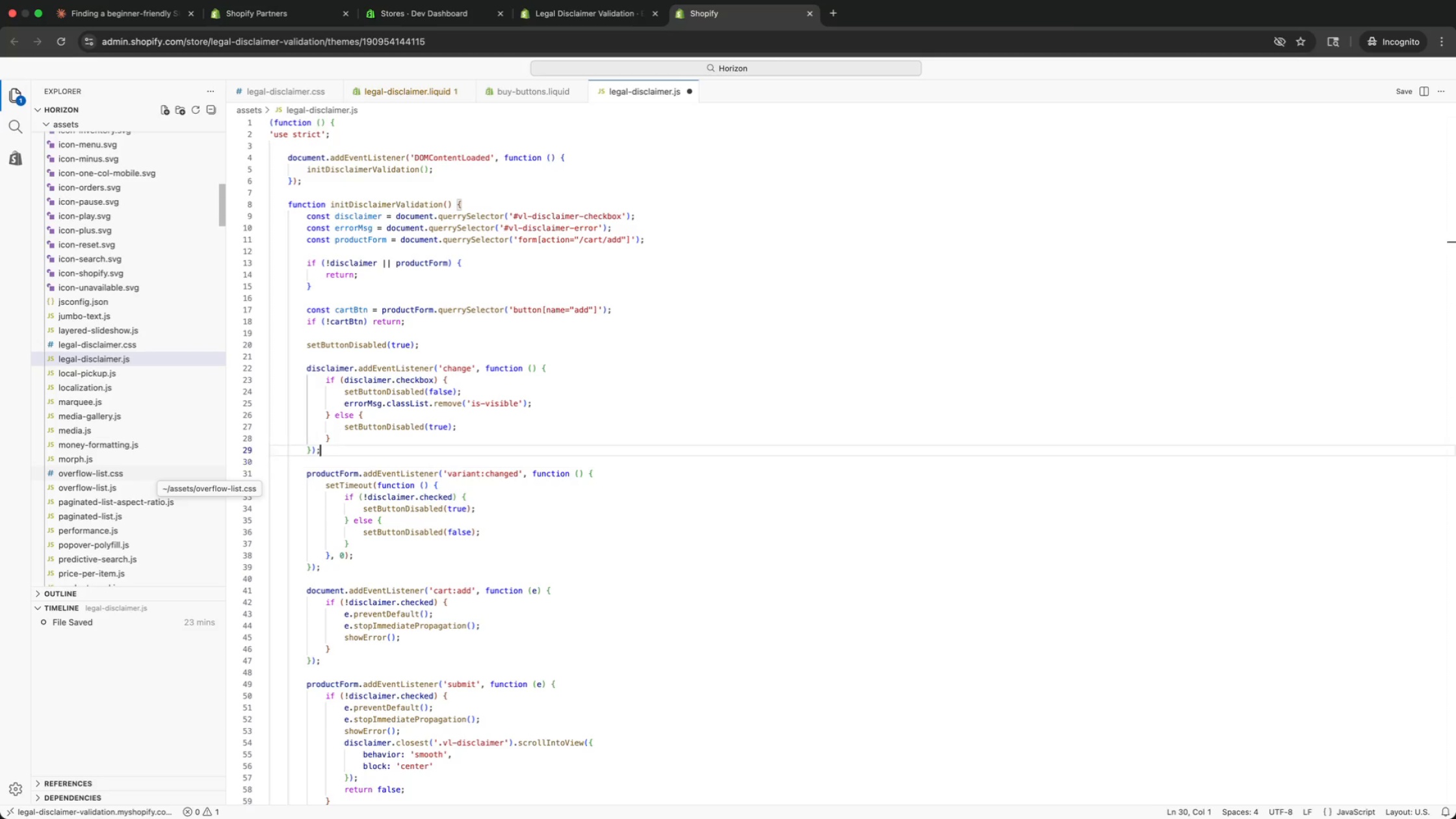 
key(ArrowUp)
 